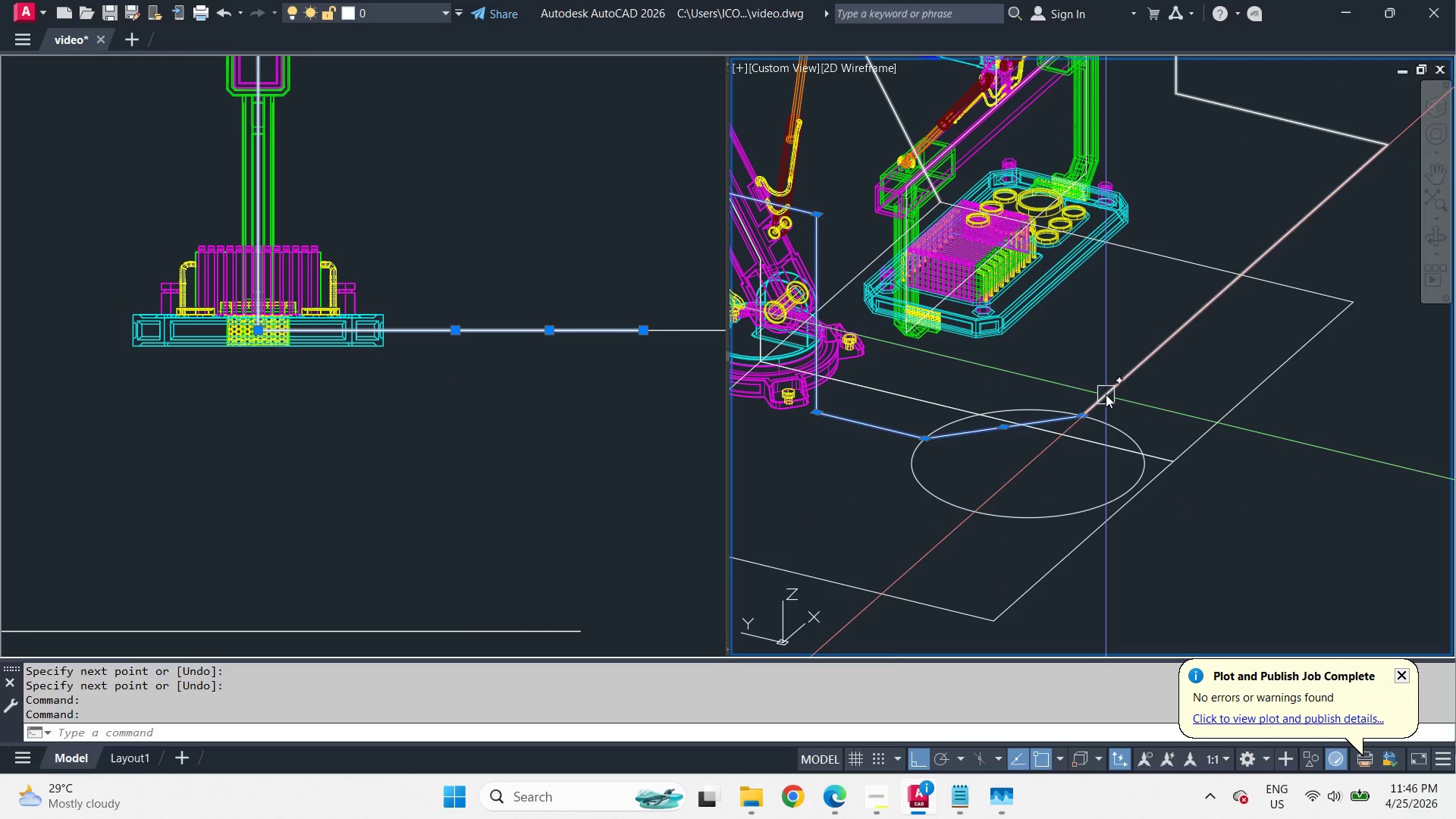 
left_click([1106, 393])
 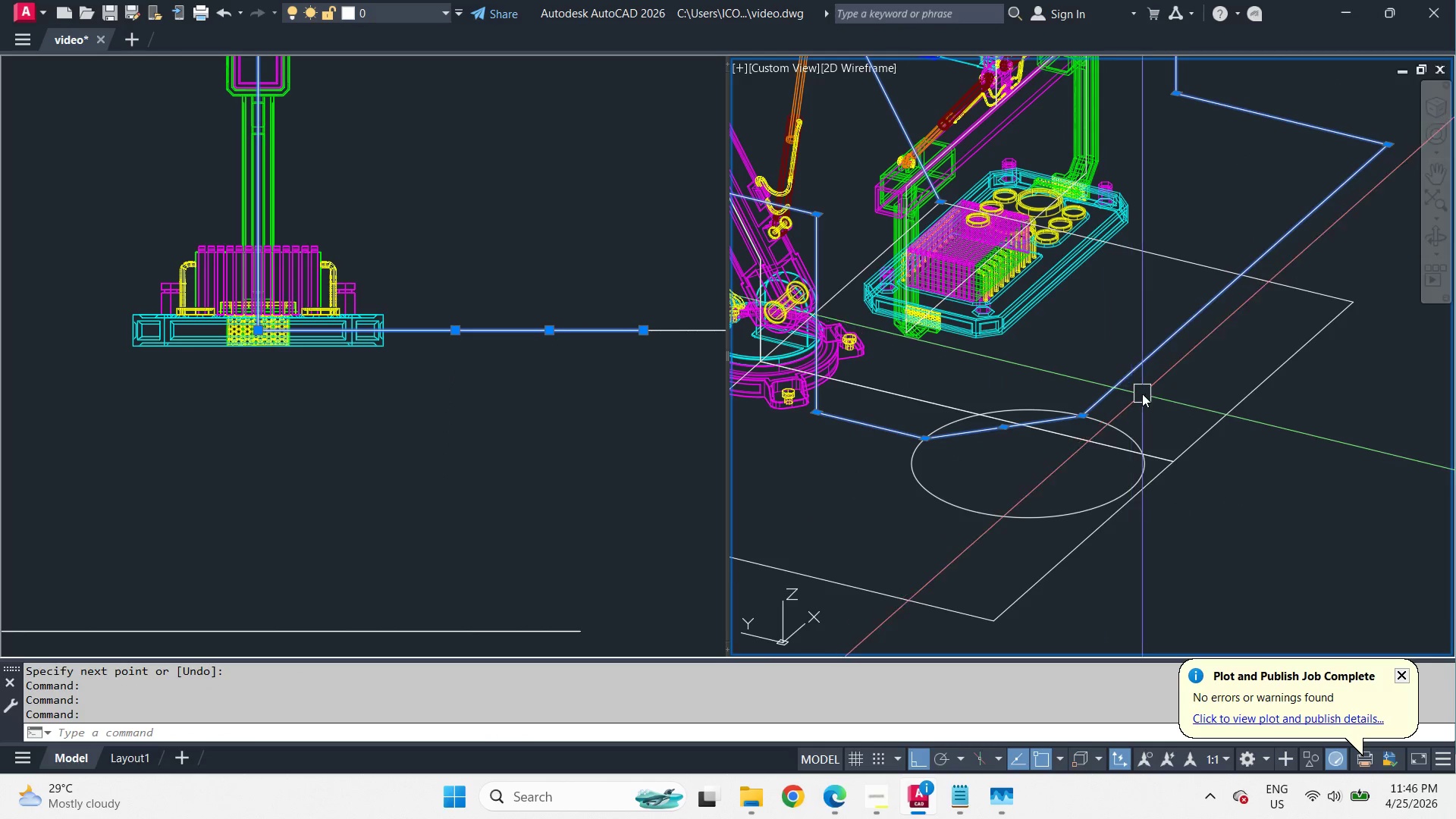 
key(J)
 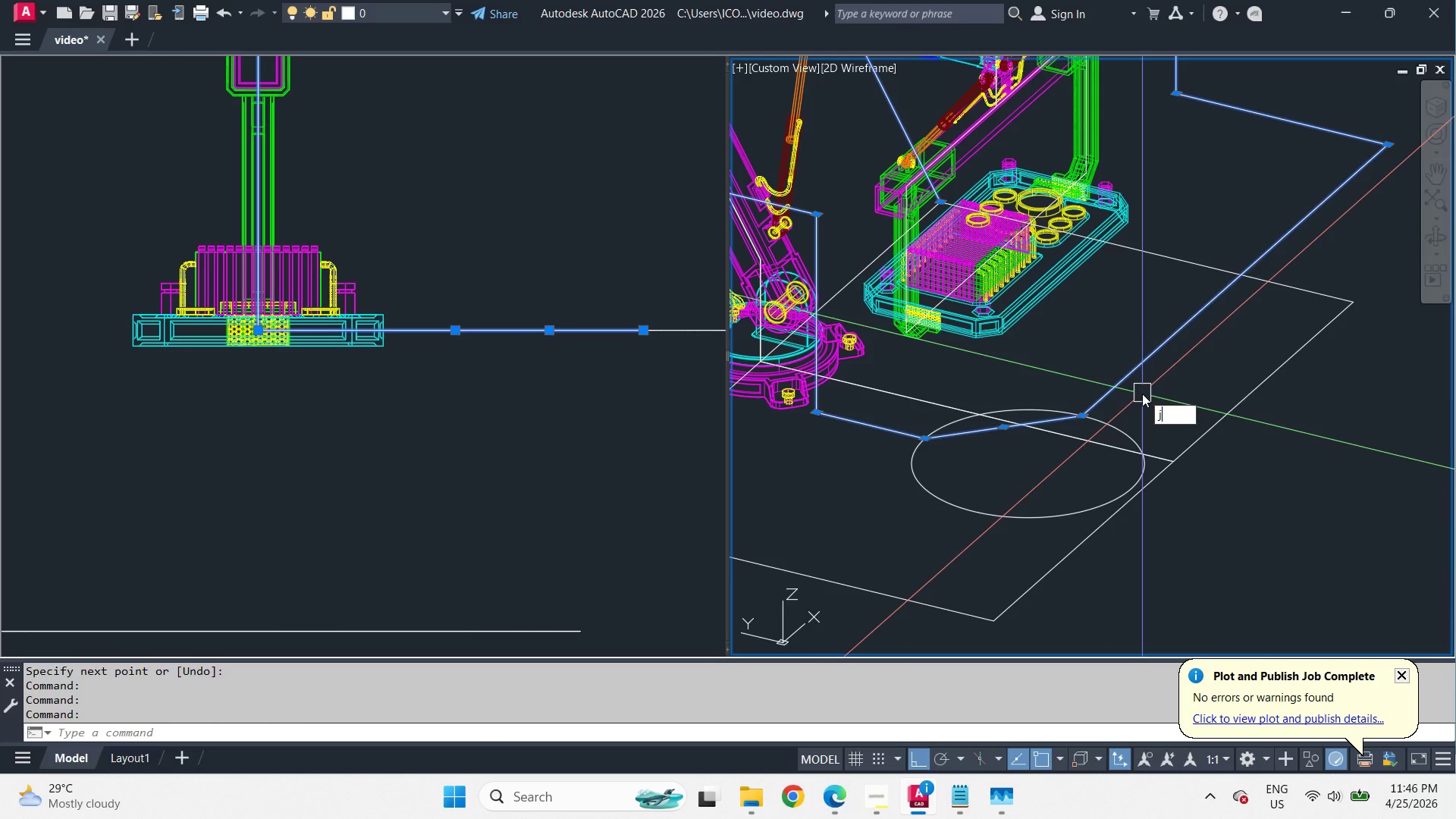 
key(Space)
 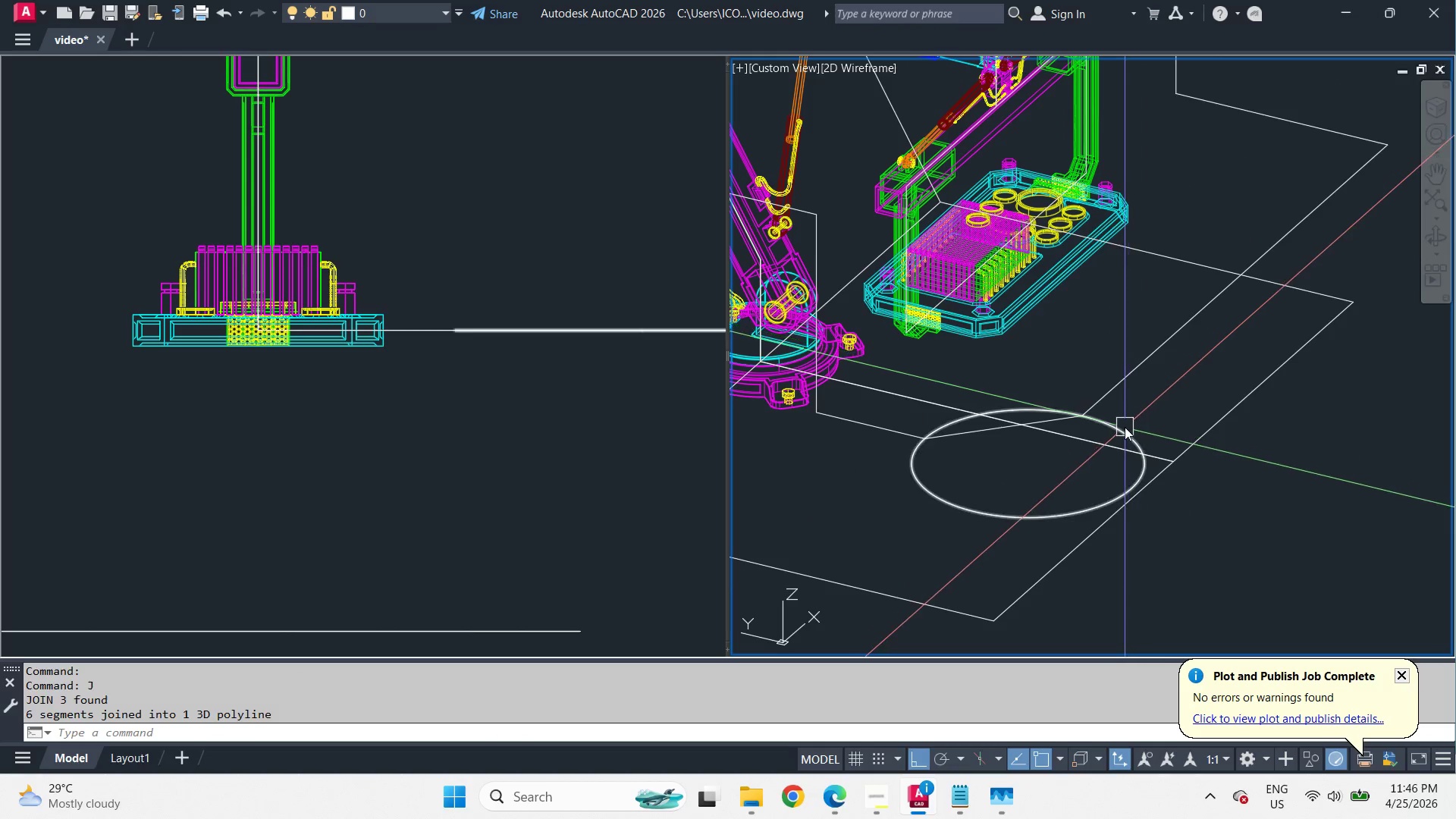 
left_click([1125, 427])
 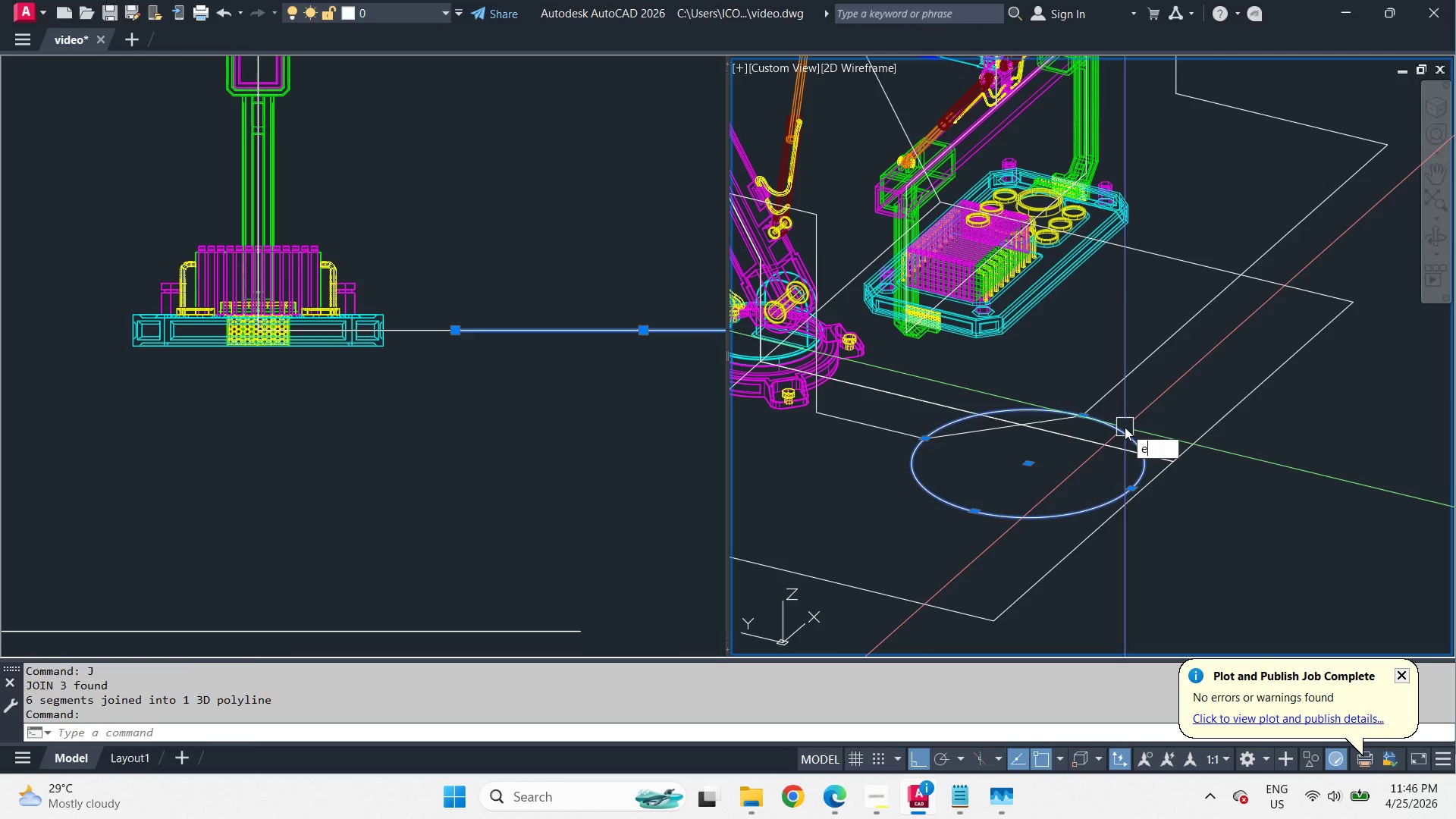 
type(e c end )
 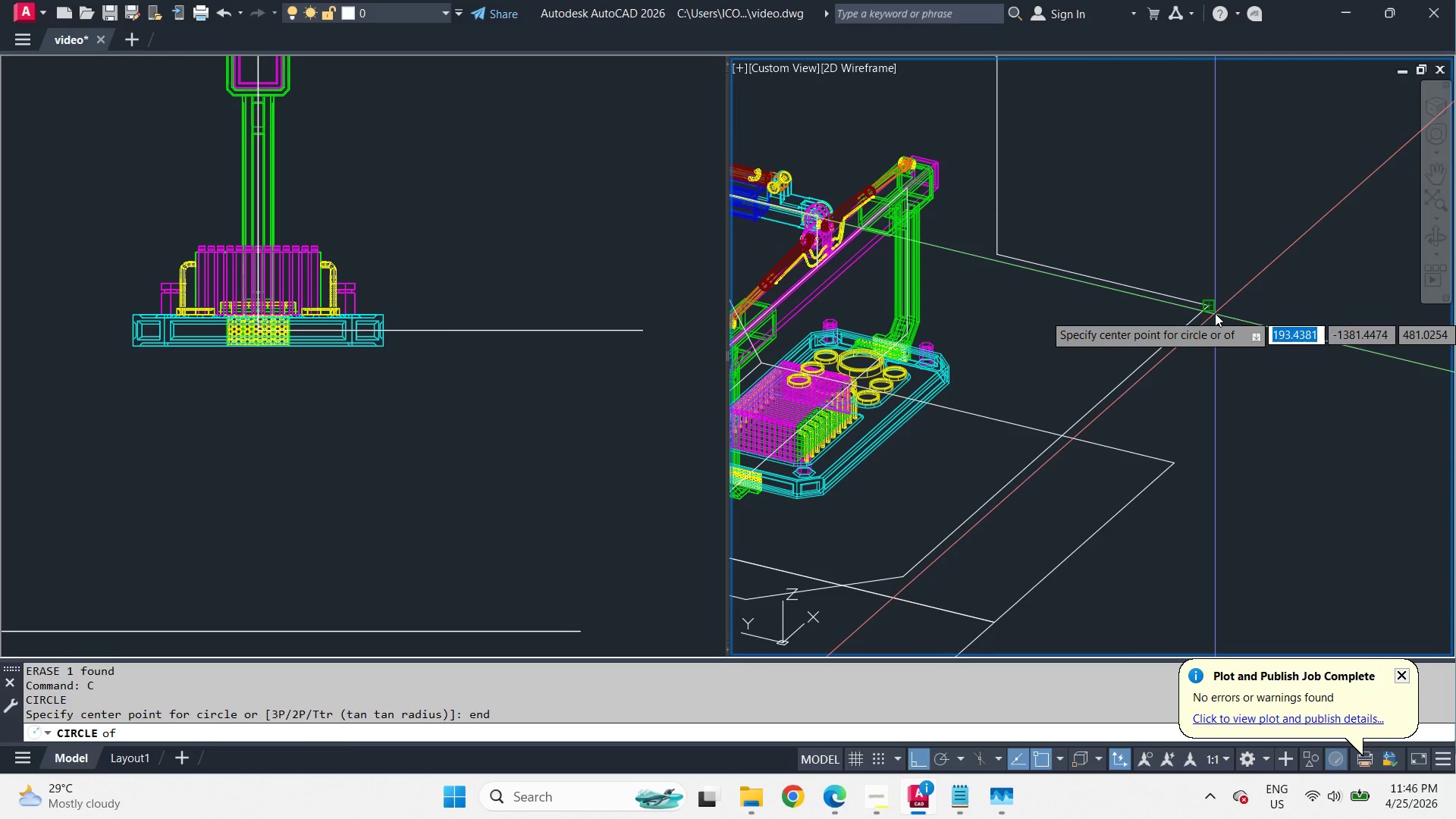 
left_click([1215, 313])
 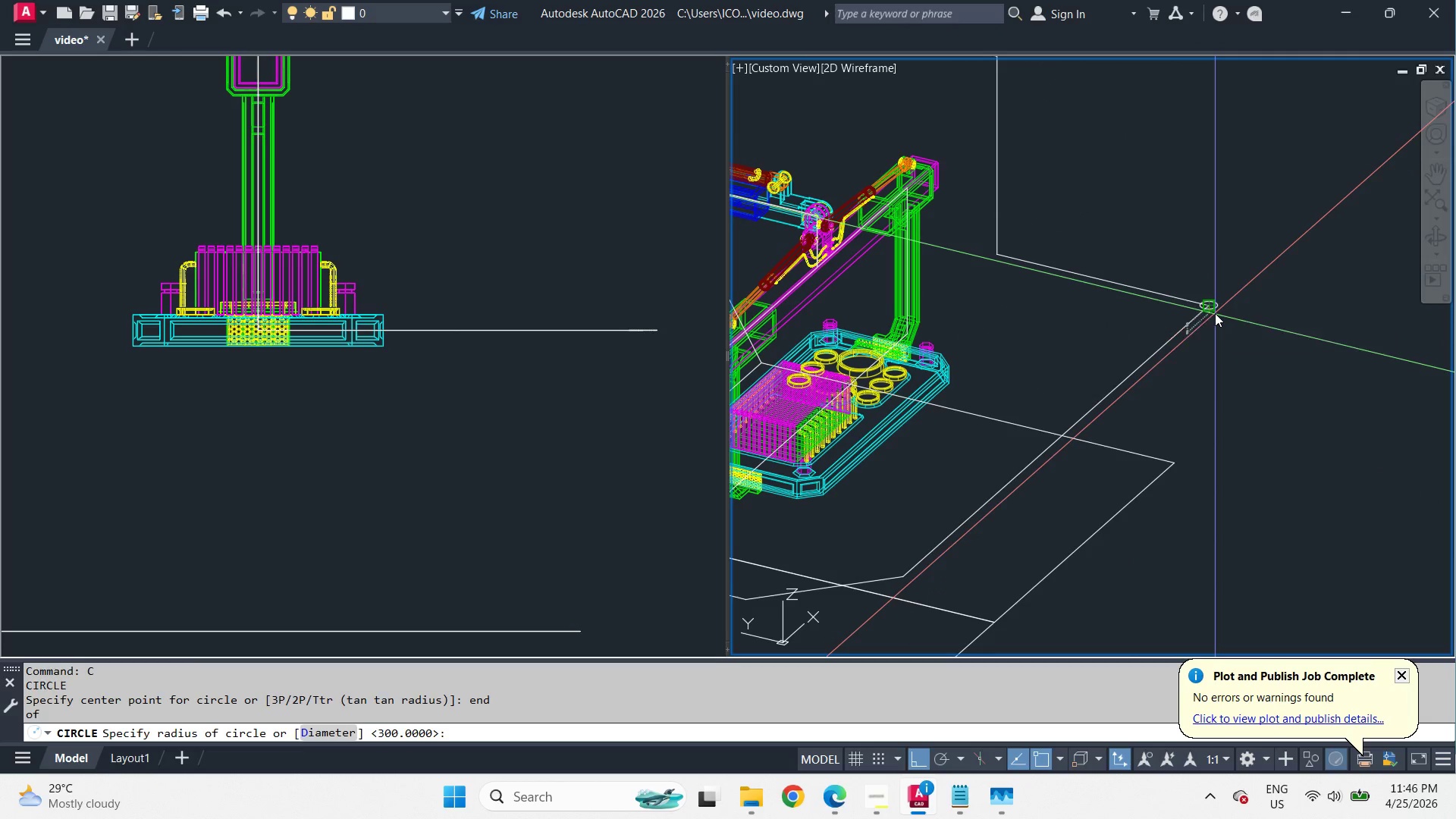 
type( tr )
 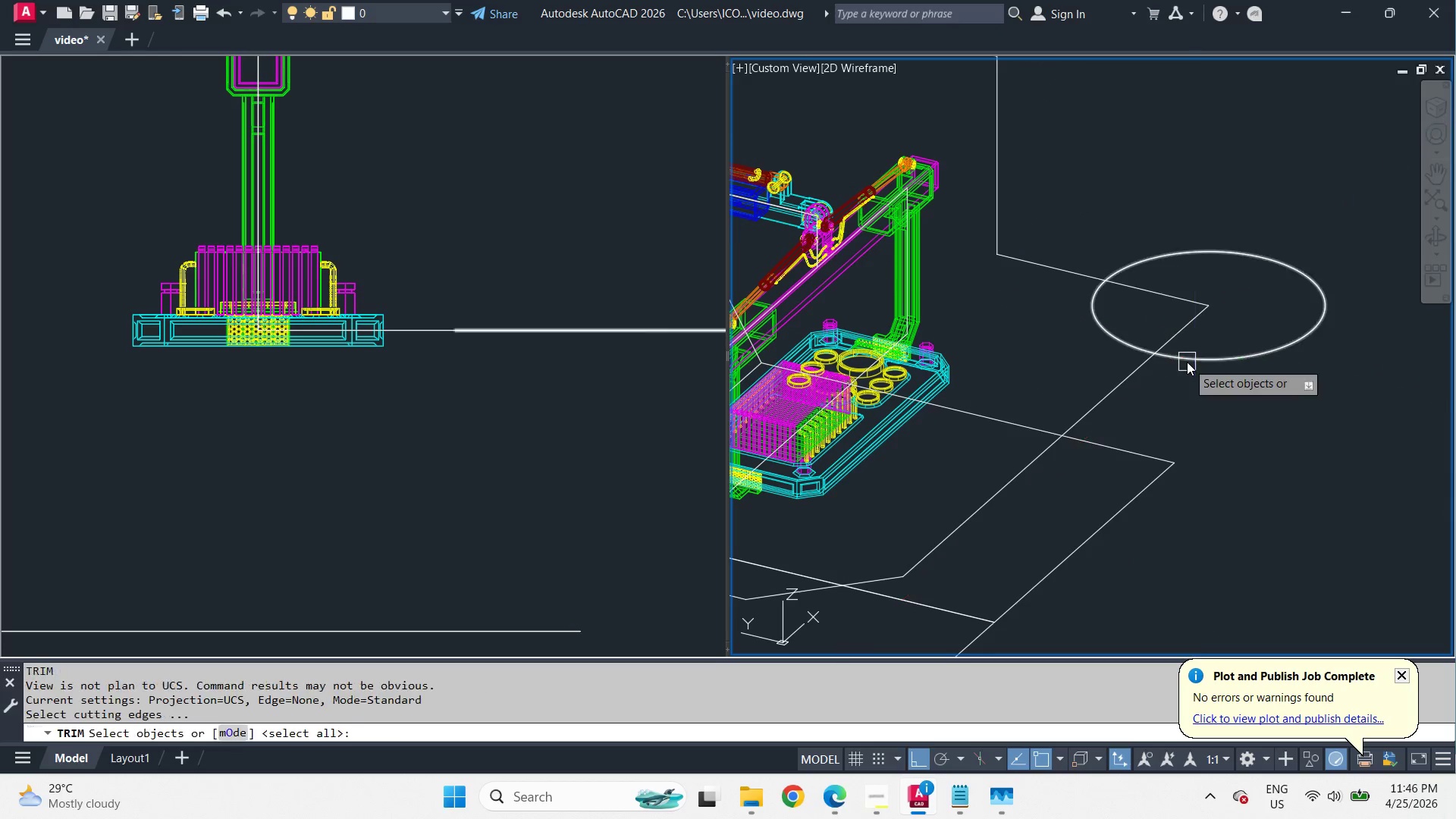 
left_click([1187, 362])
 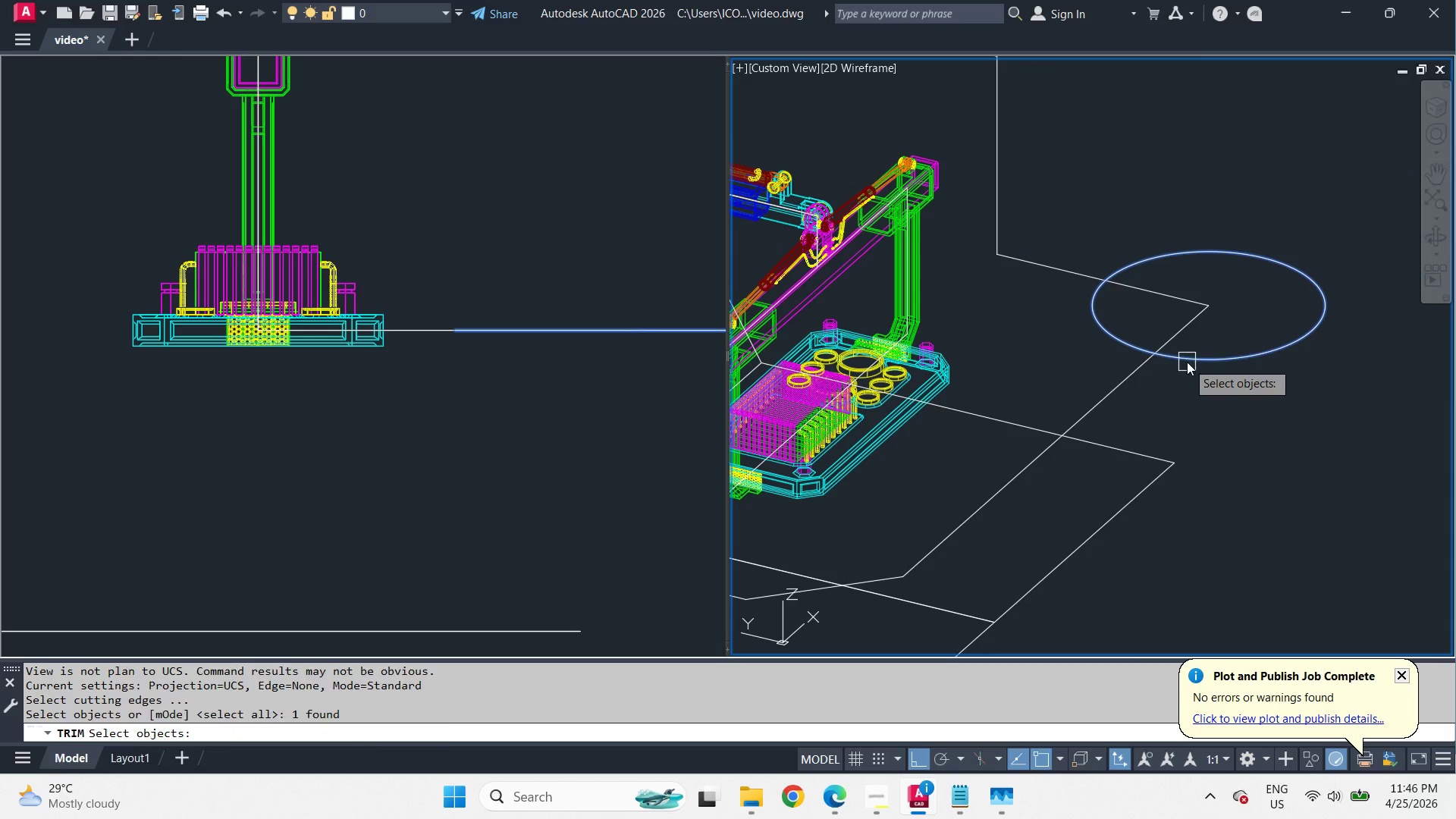 
key(Space)
 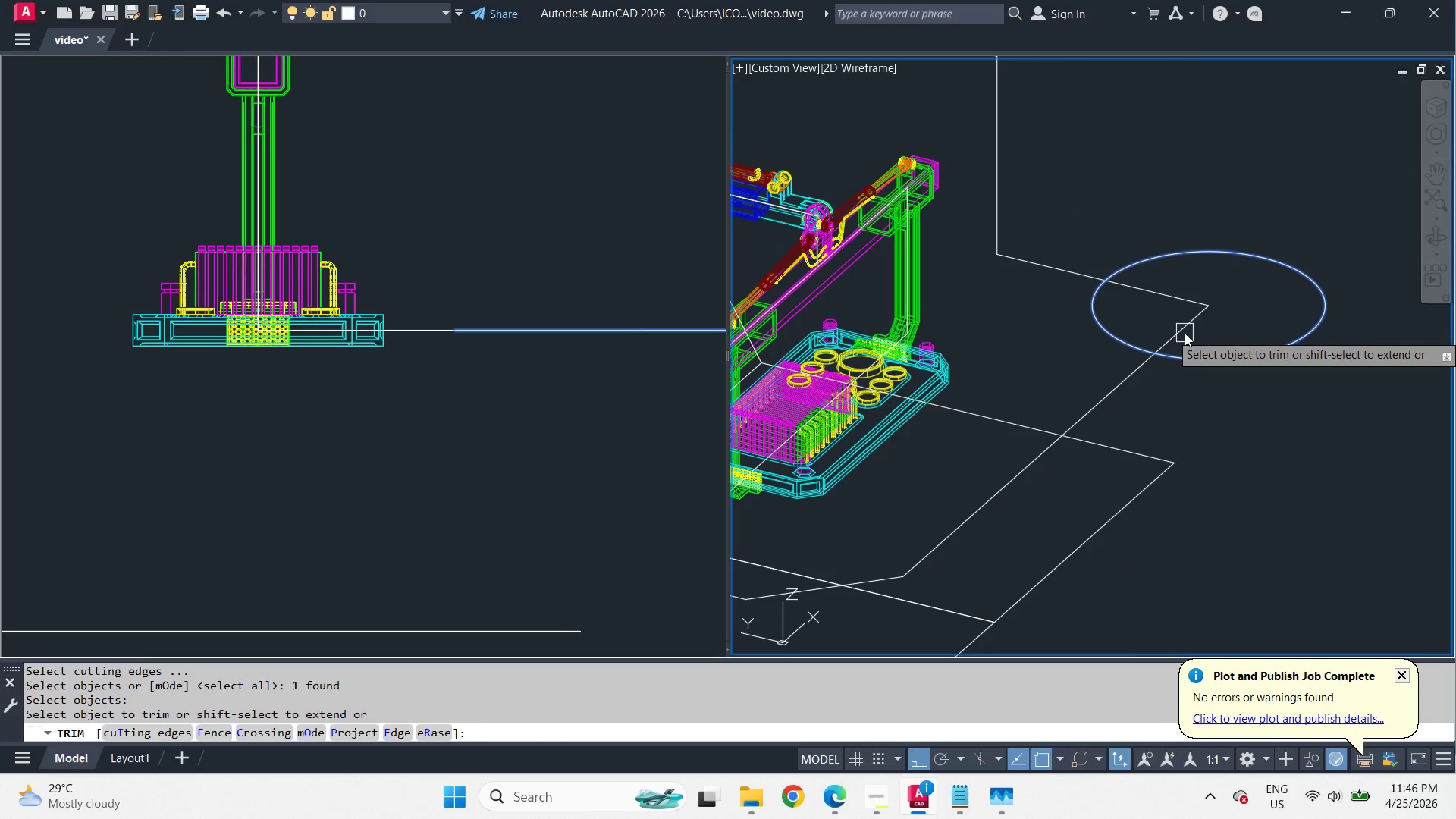 
double_click([1185, 333])
 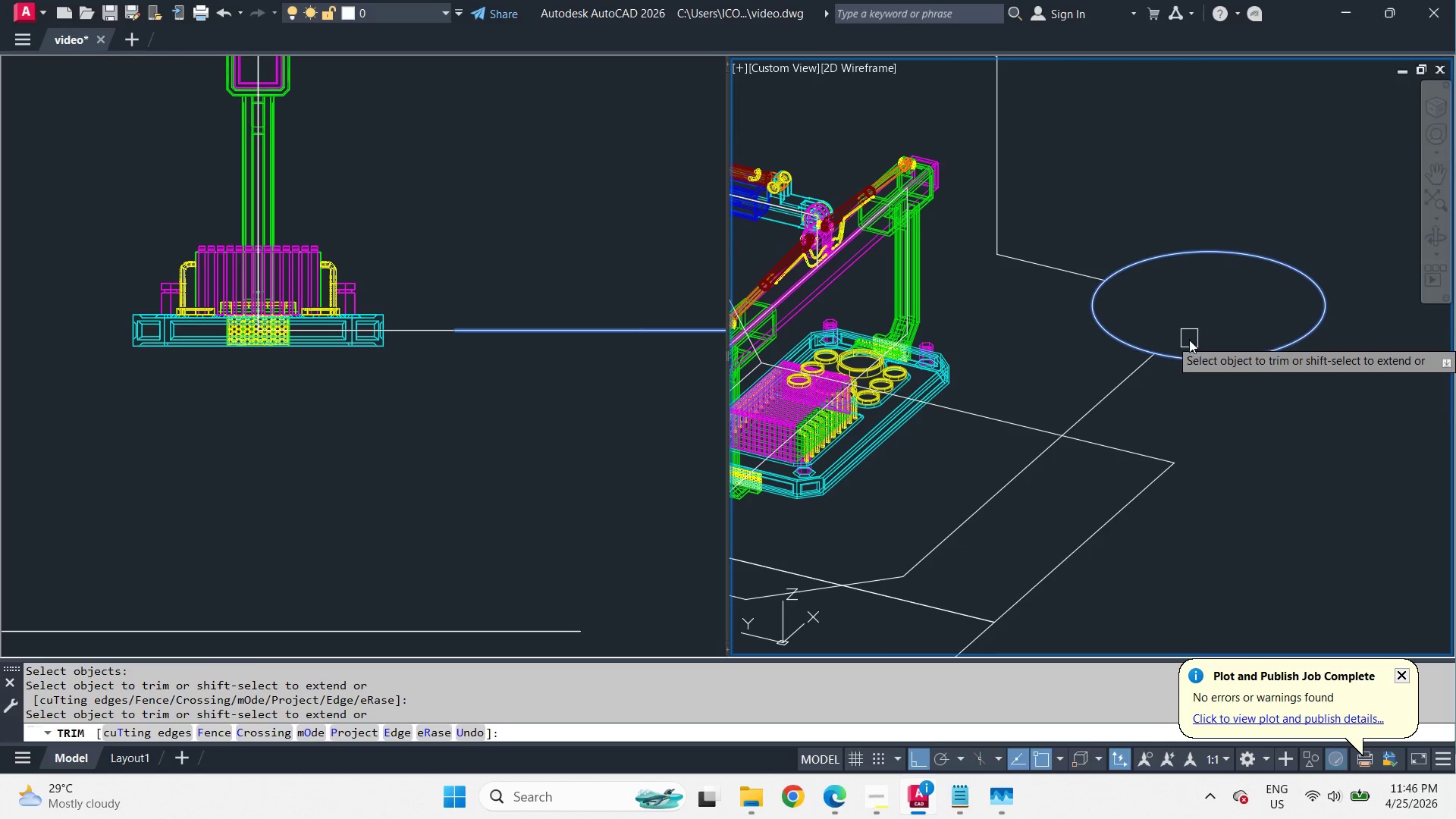 
key(Space)
 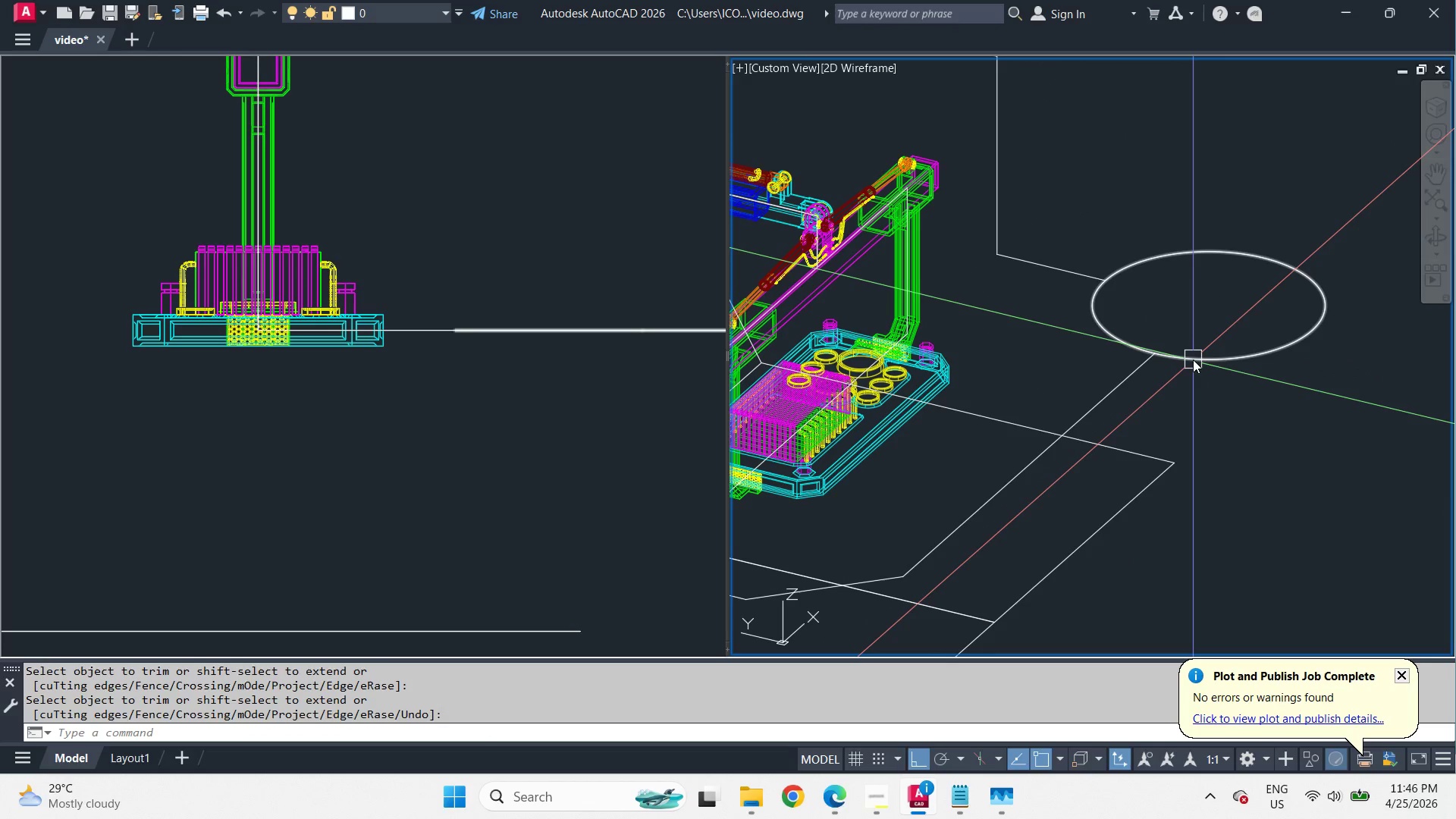 
triple_click([1193, 359])
 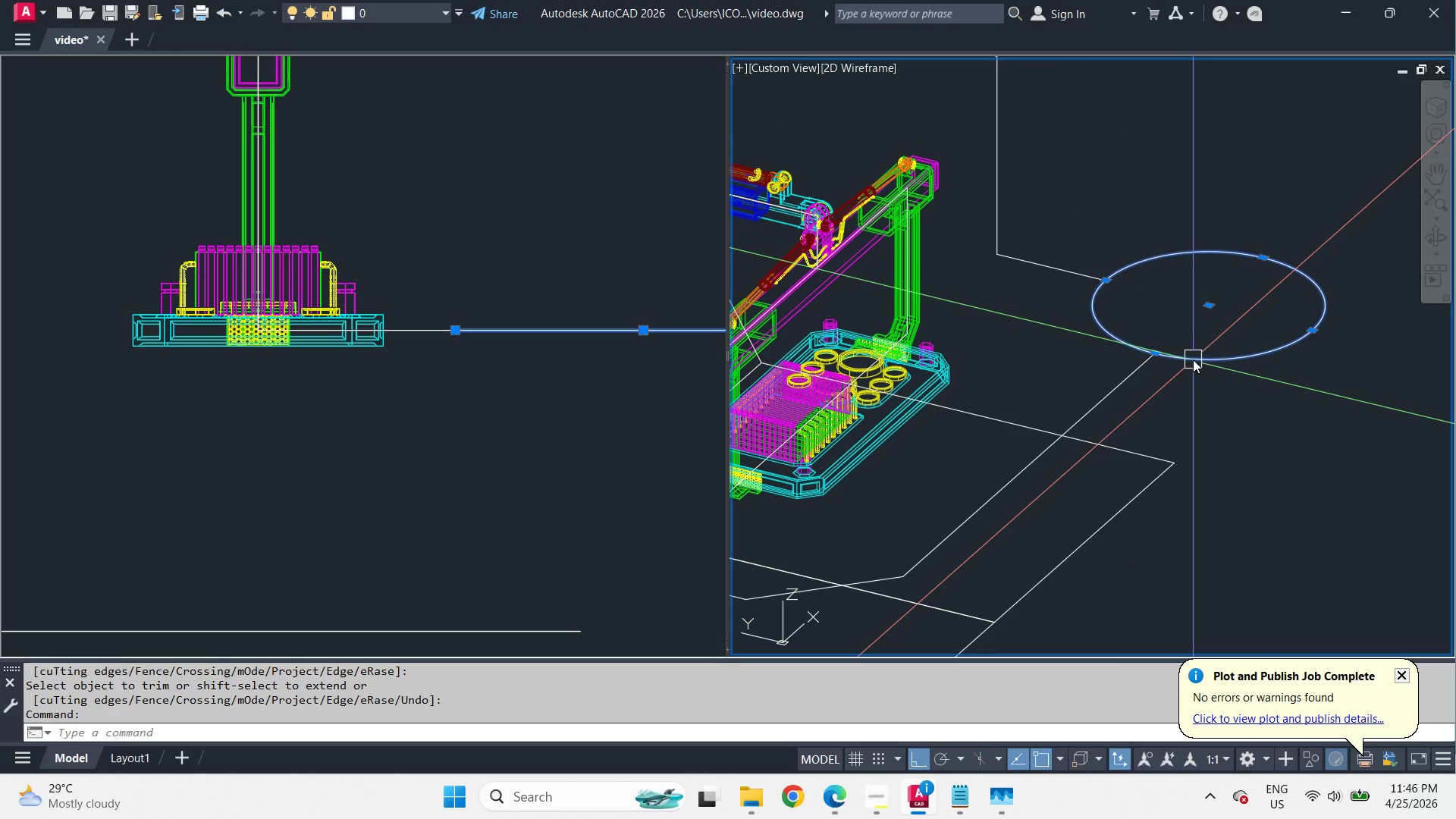 
key(E)
 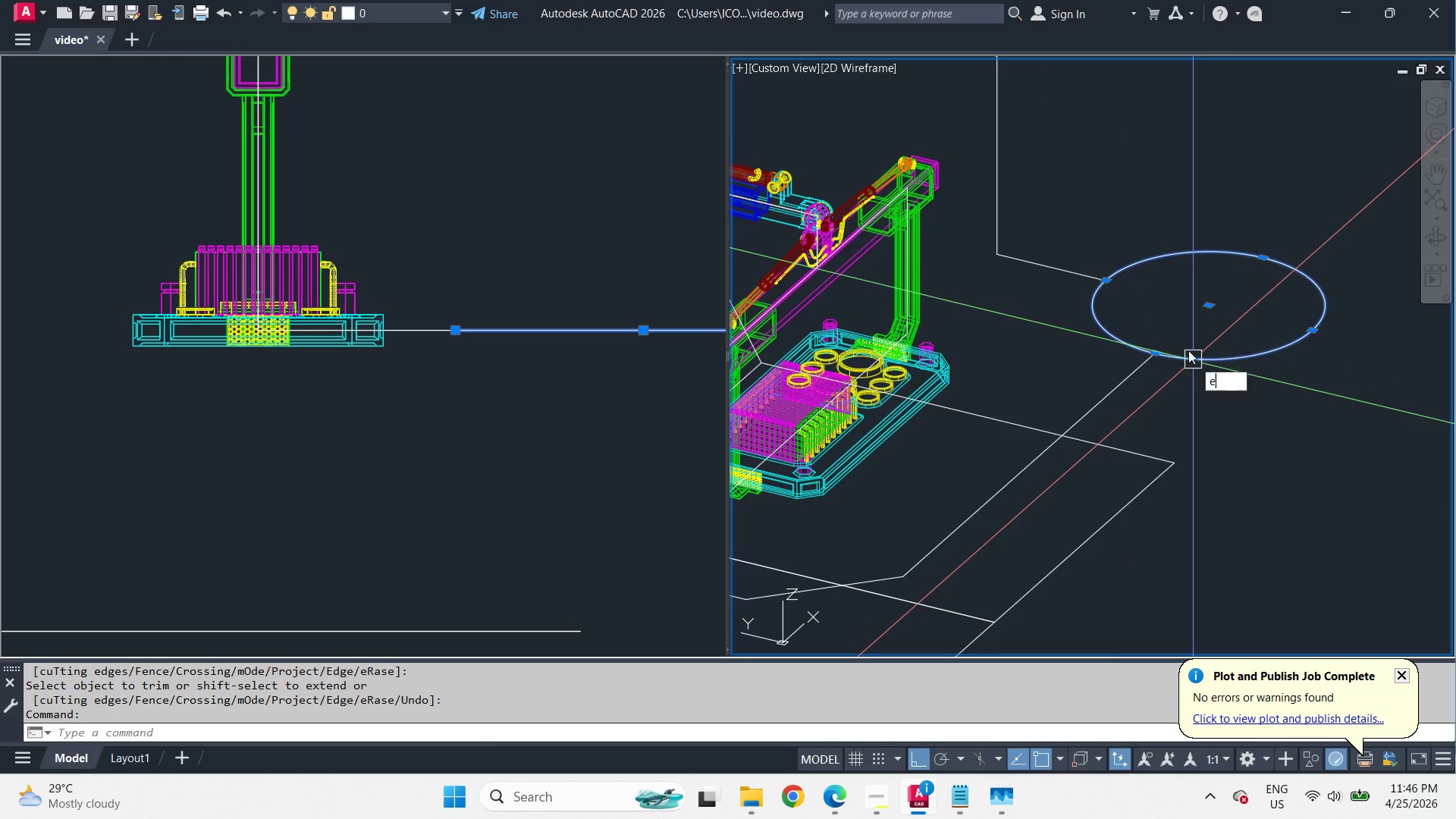 
key(Space)
 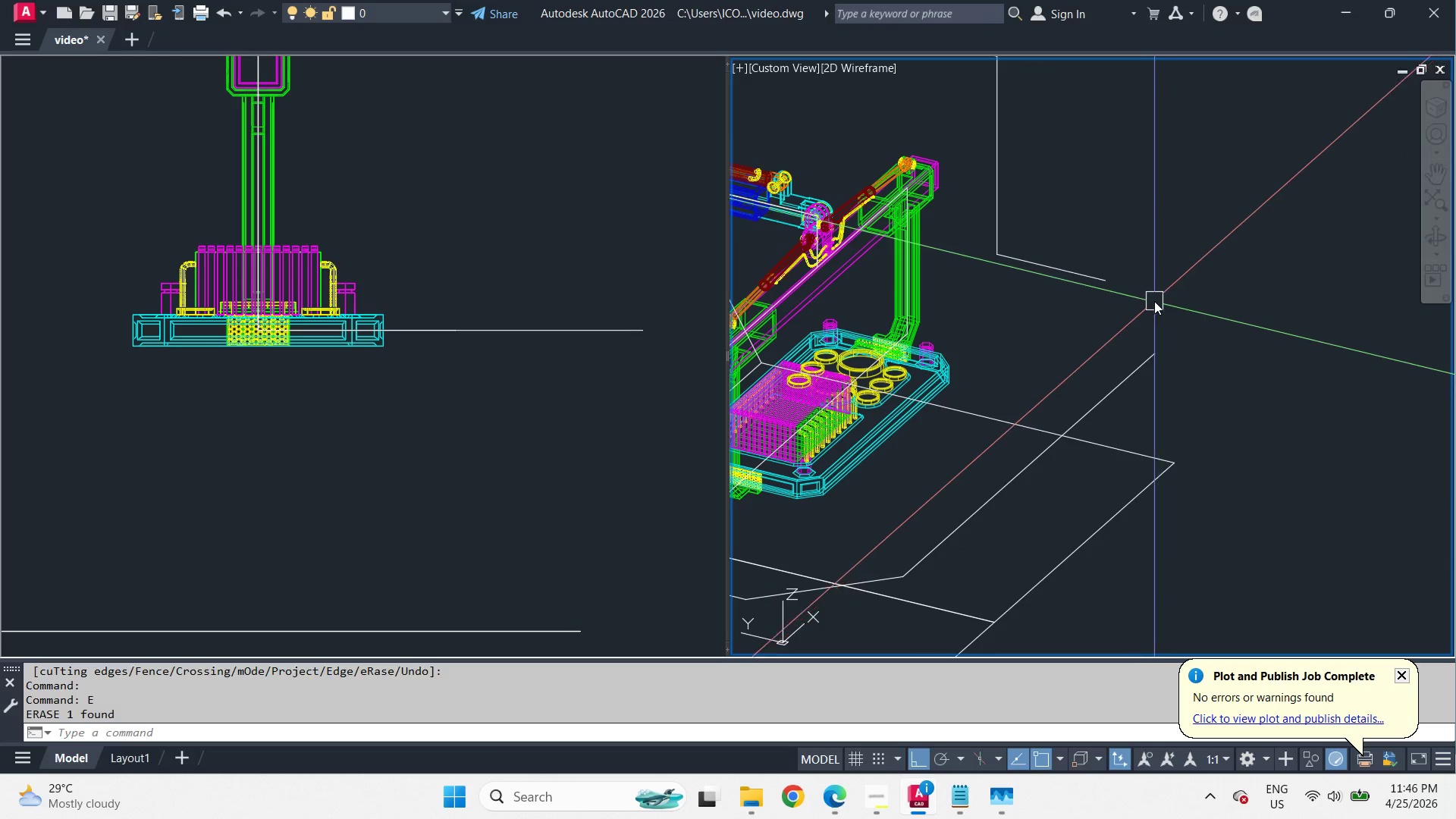 
key(L)
 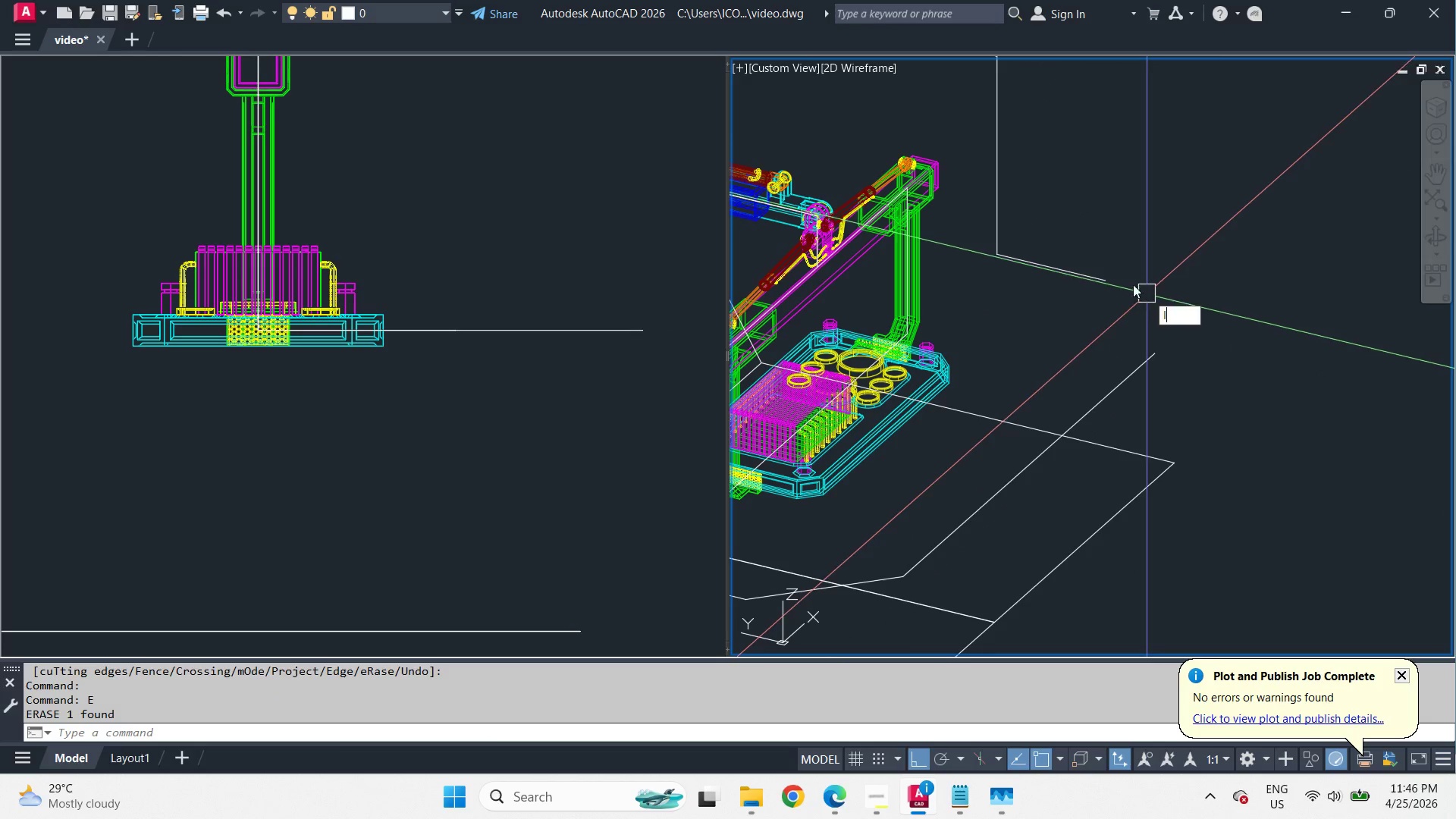 
key(Space)
 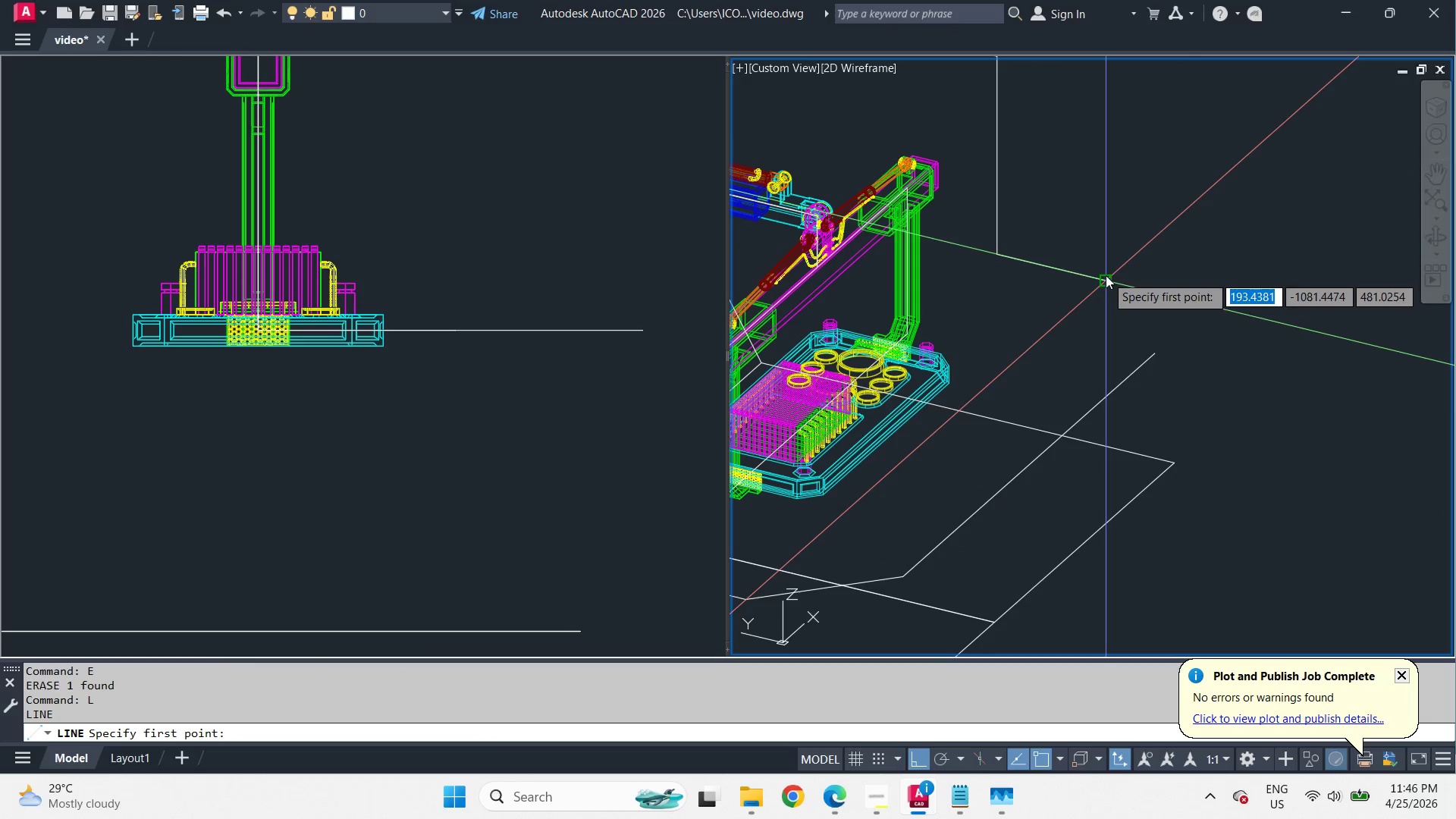 
left_click_drag(start_coordinate=[1105, 275], to_coordinate=[1117, 294])
 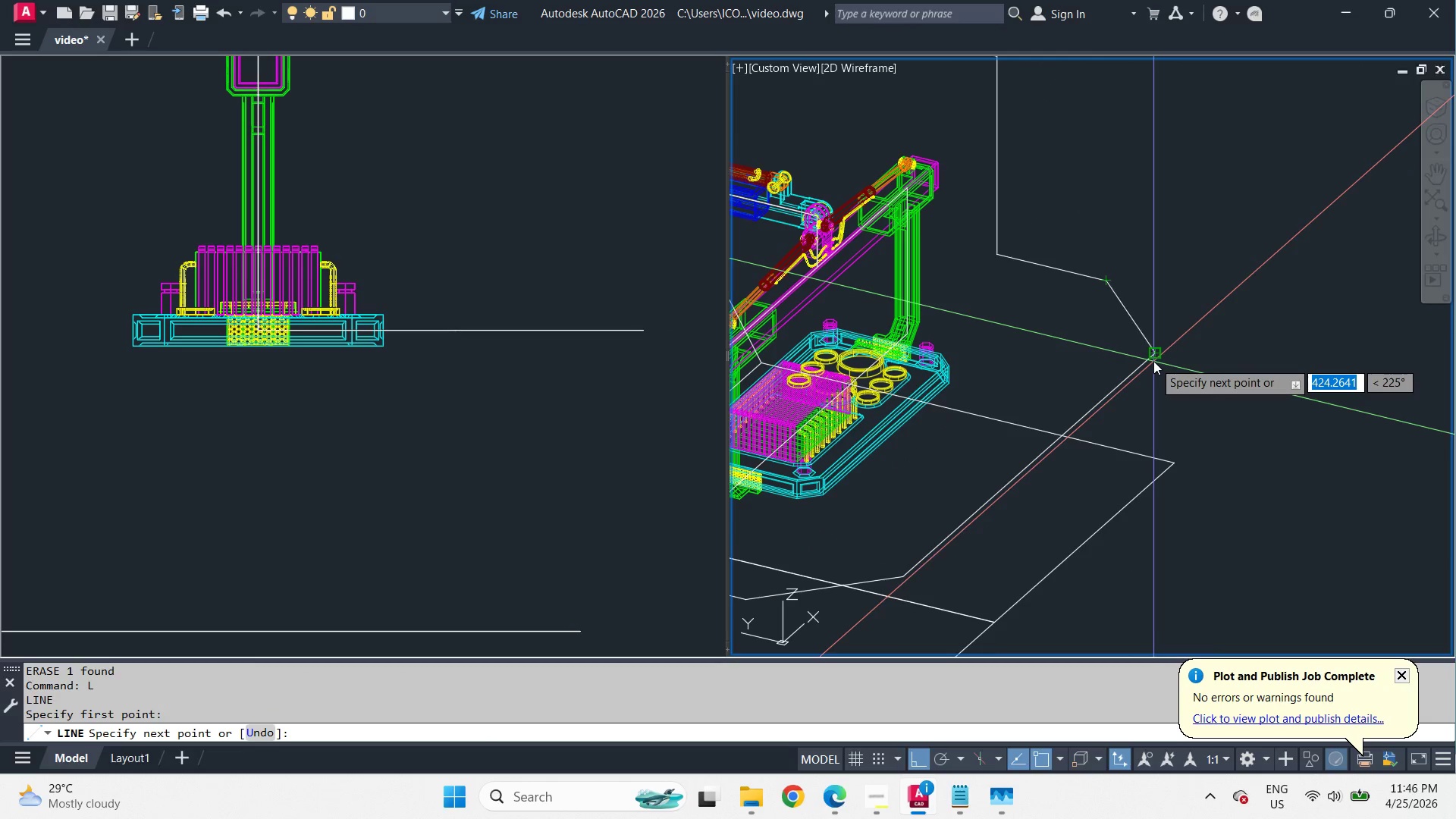 
left_click([1153, 361])
 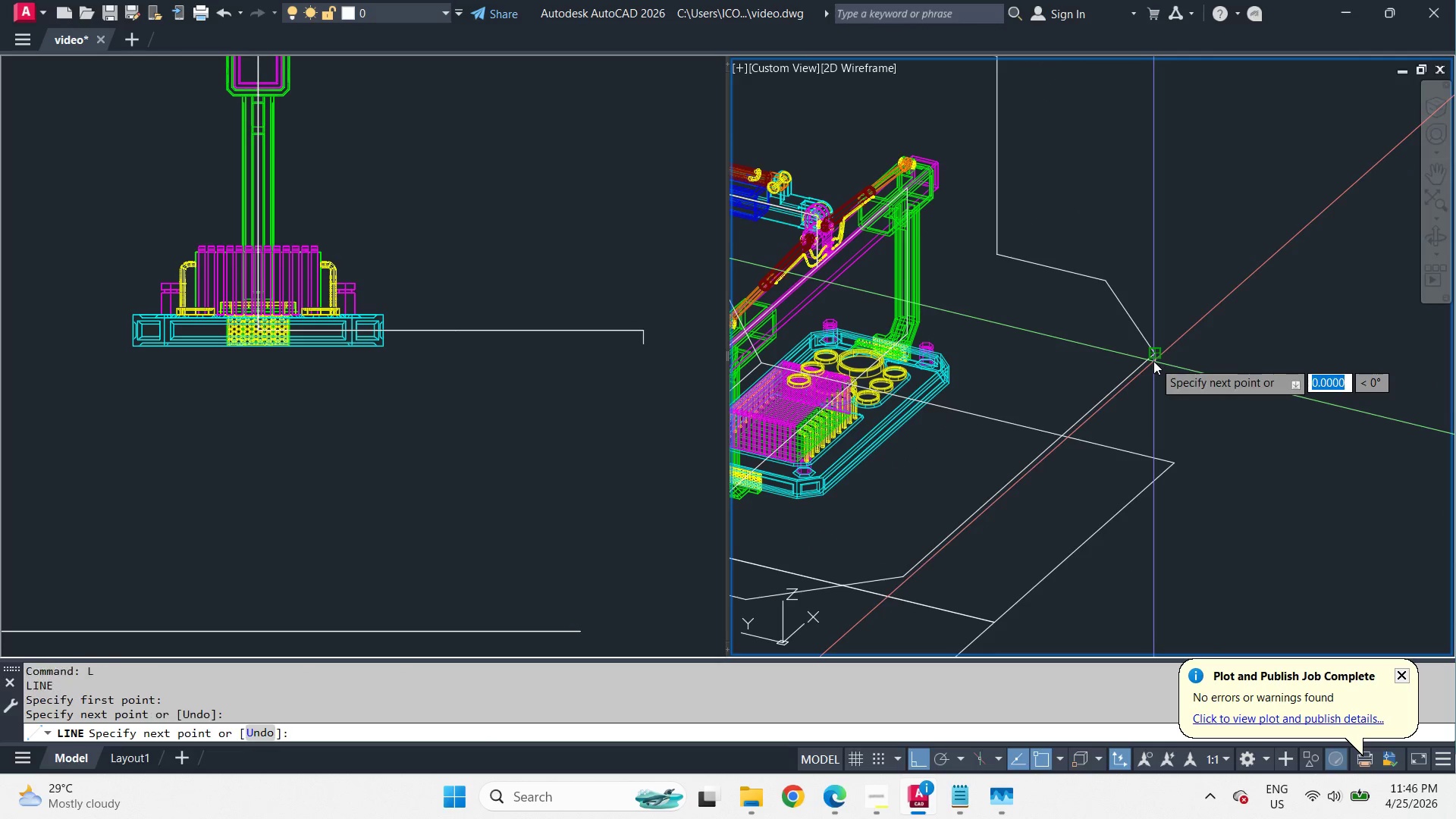 
key(Space)
 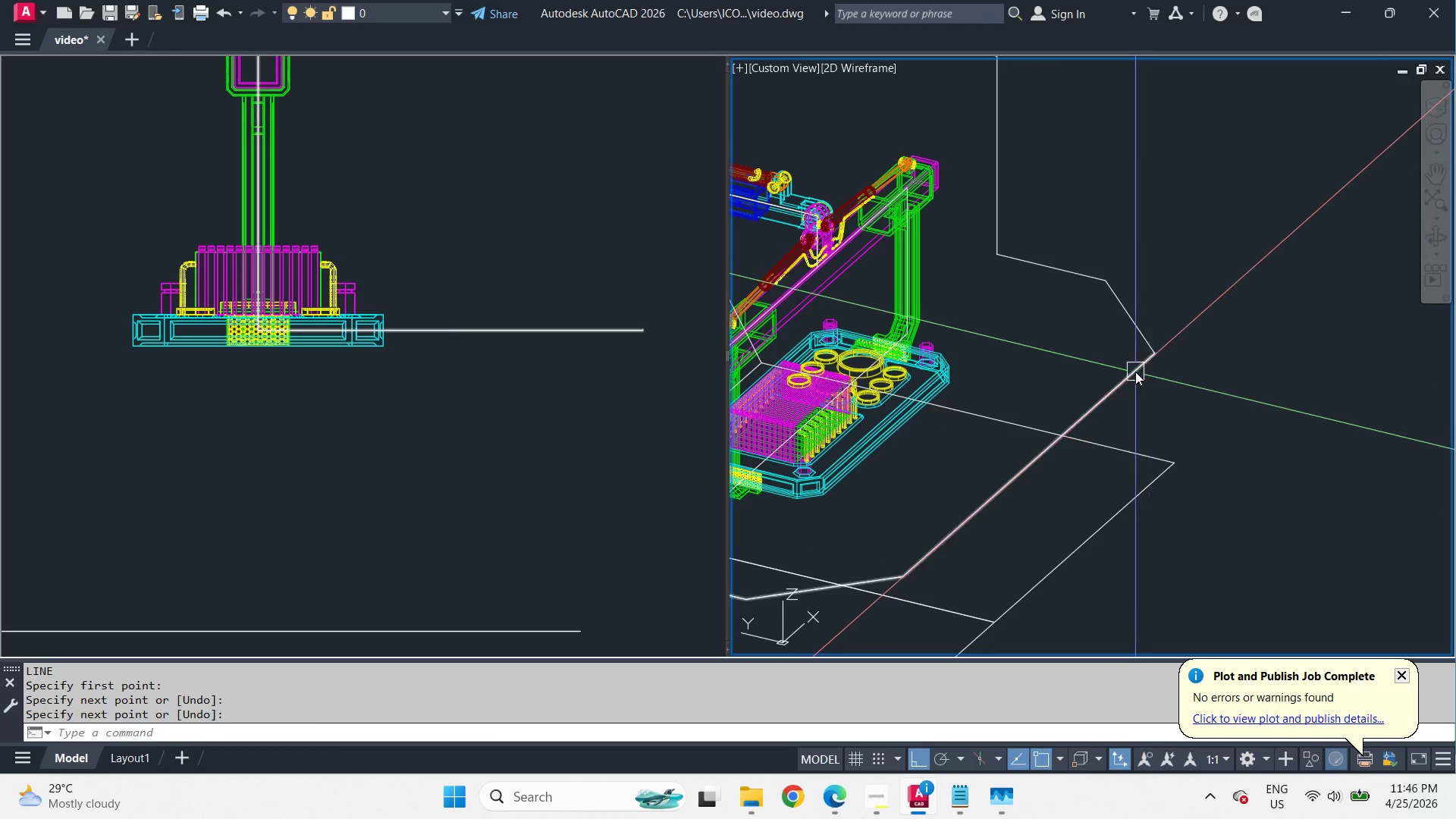 
double_click([1135, 372])
 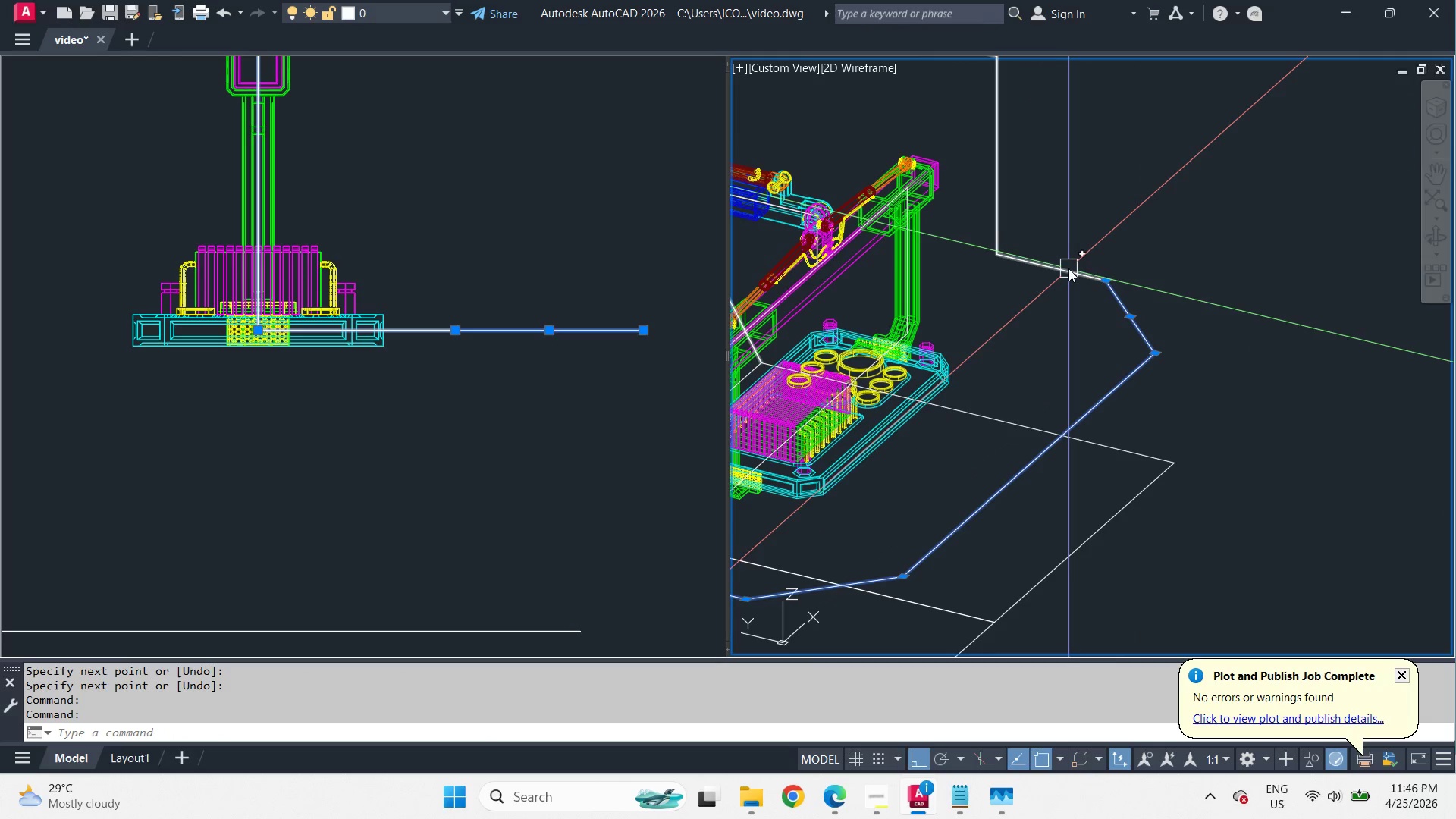 
triple_click([1068, 268])
 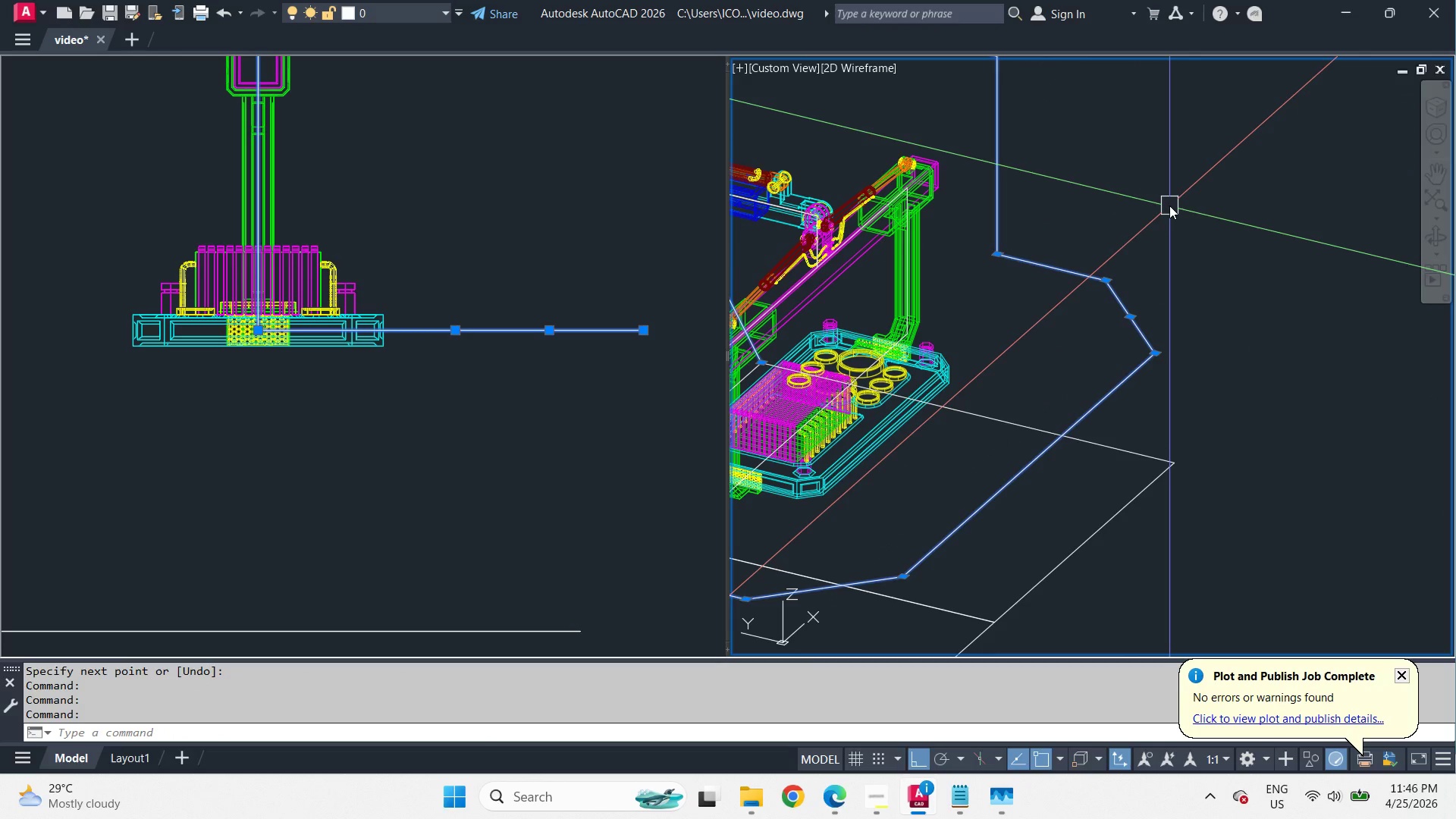 
key(J)
 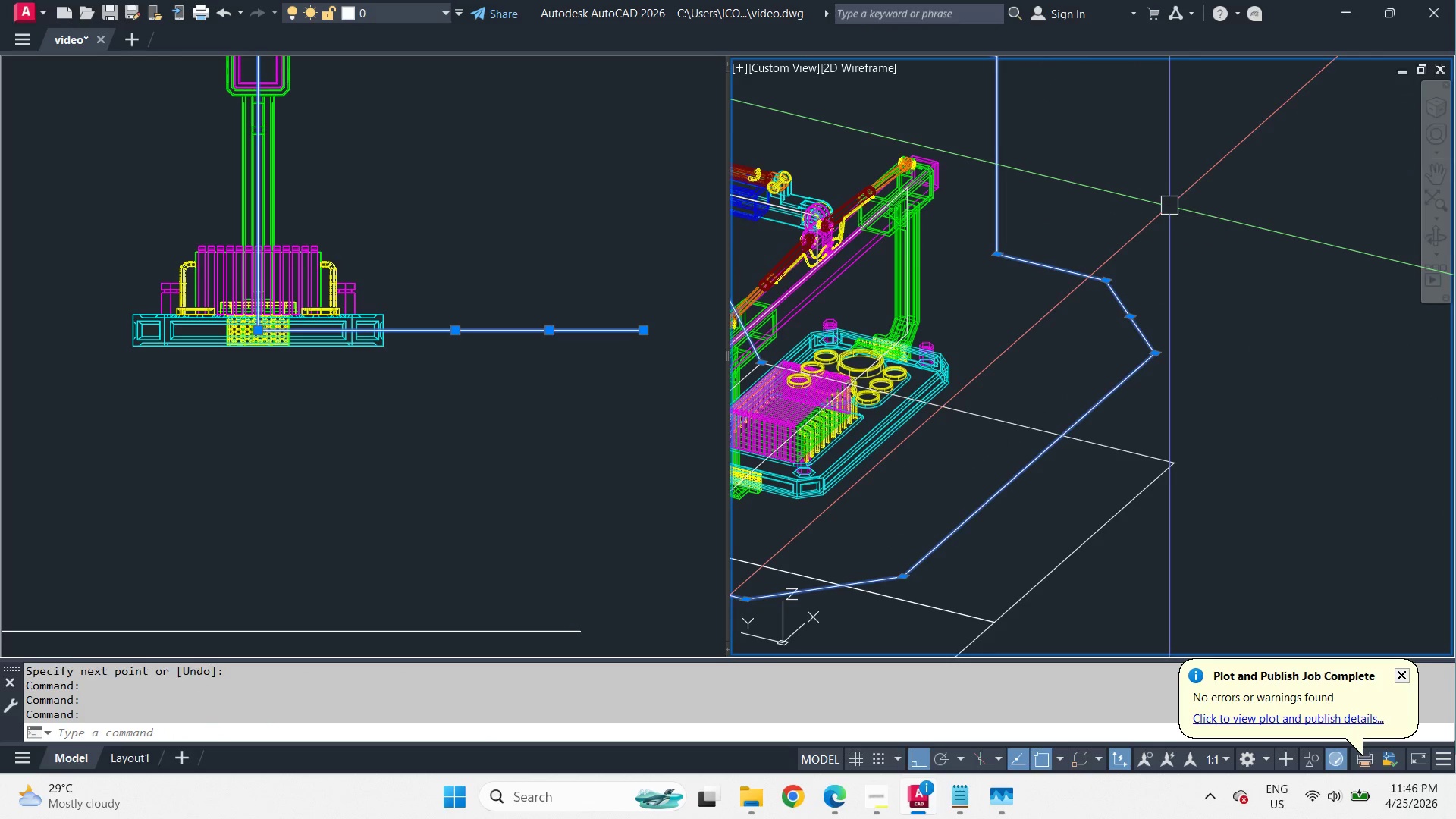 
key(Space)
 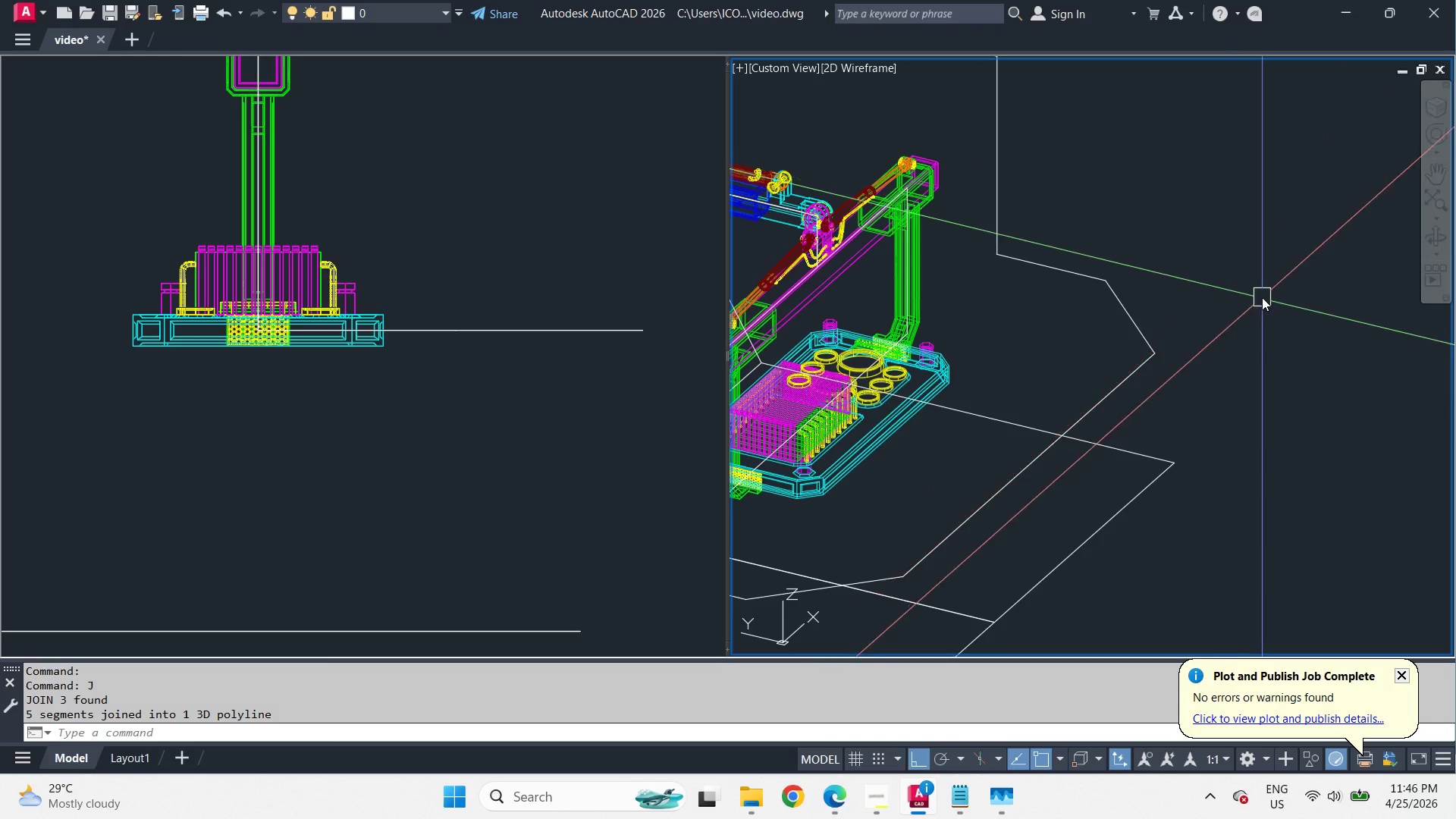 
scroll: coordinate [1266, 305], scroll_direction: down, amount: 2.0
 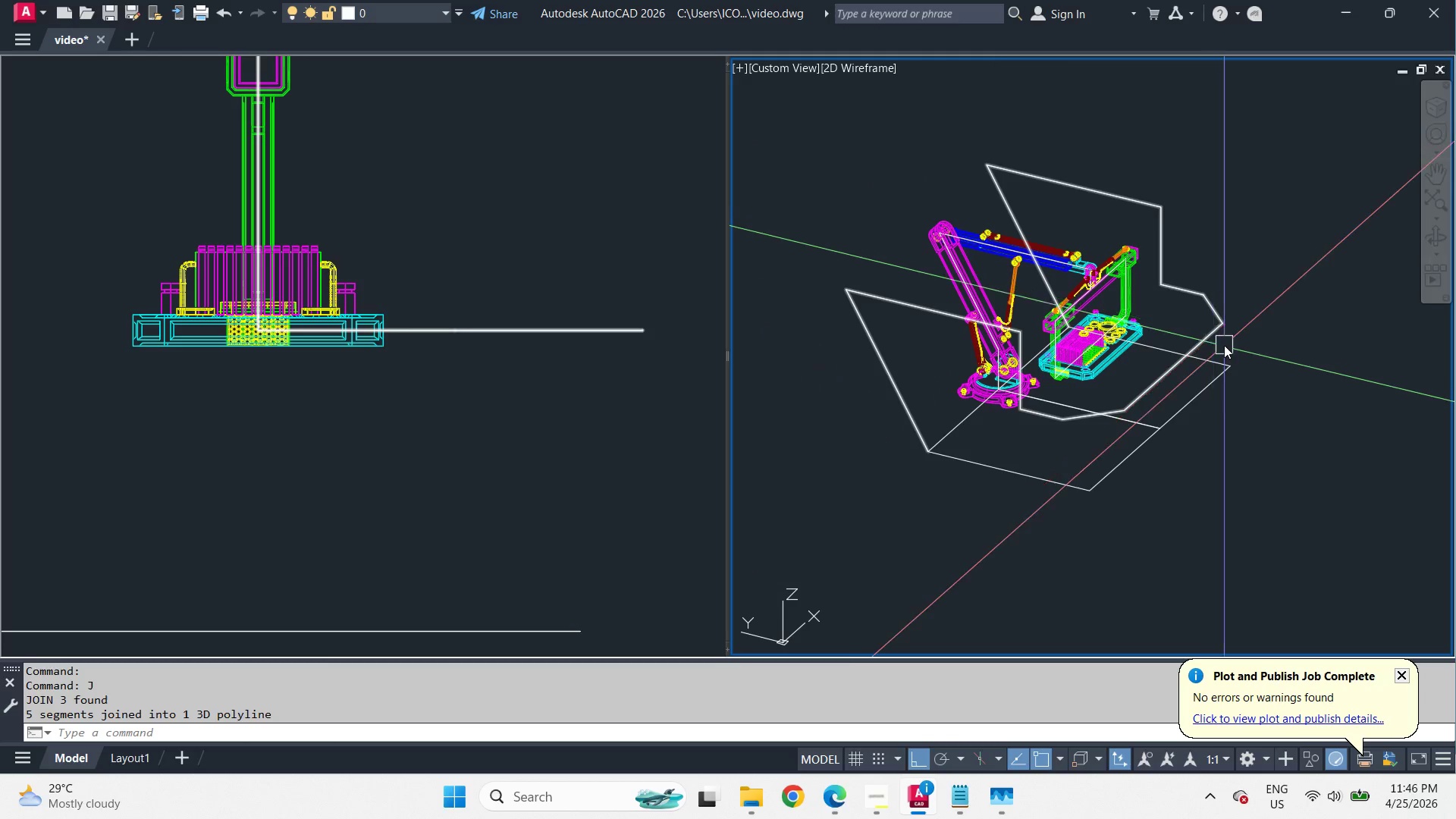 
scroll: coordinate [1224, 347], scroll_direction: up, amount: 1.0
 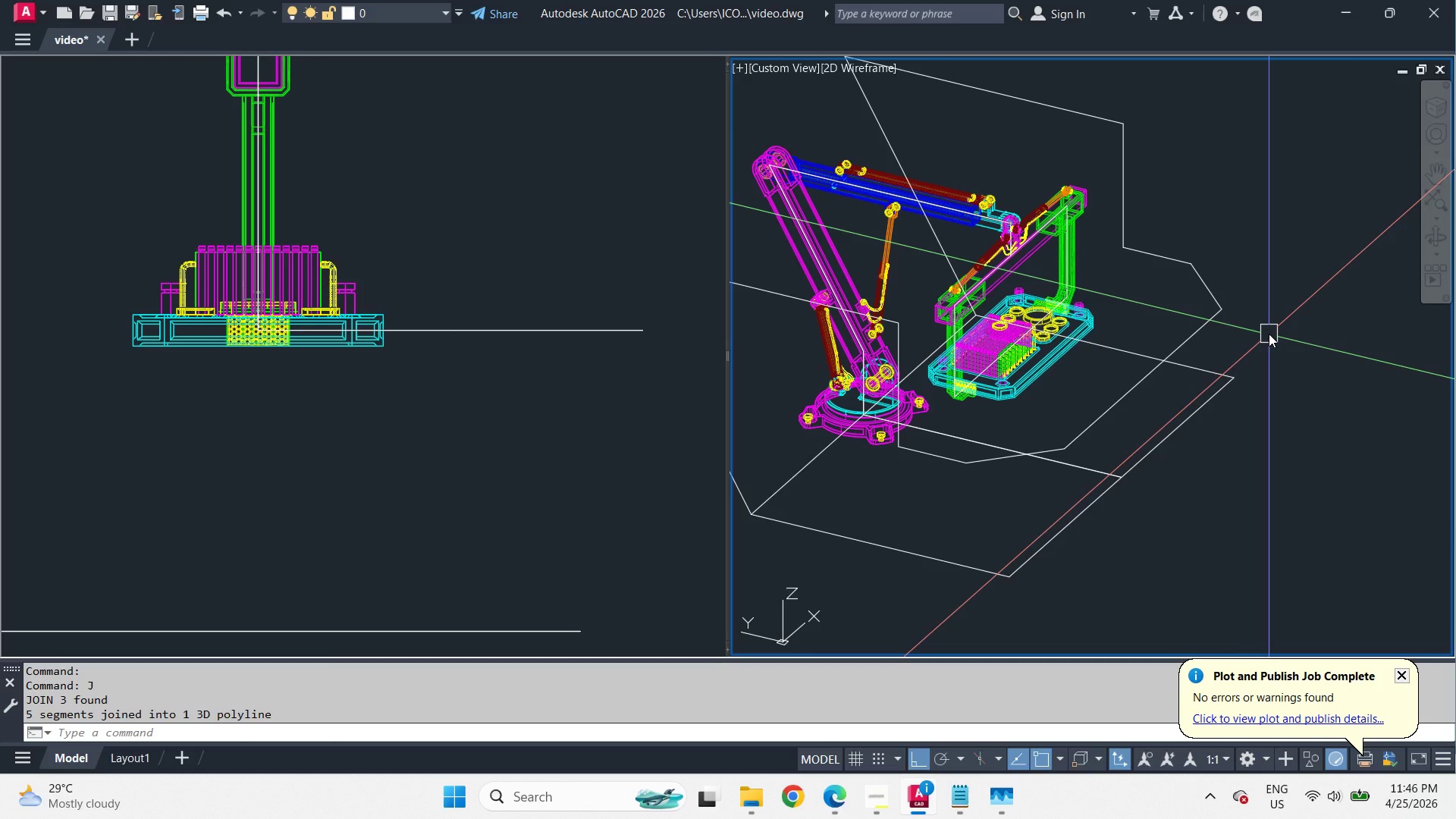 
wait(7.16)
 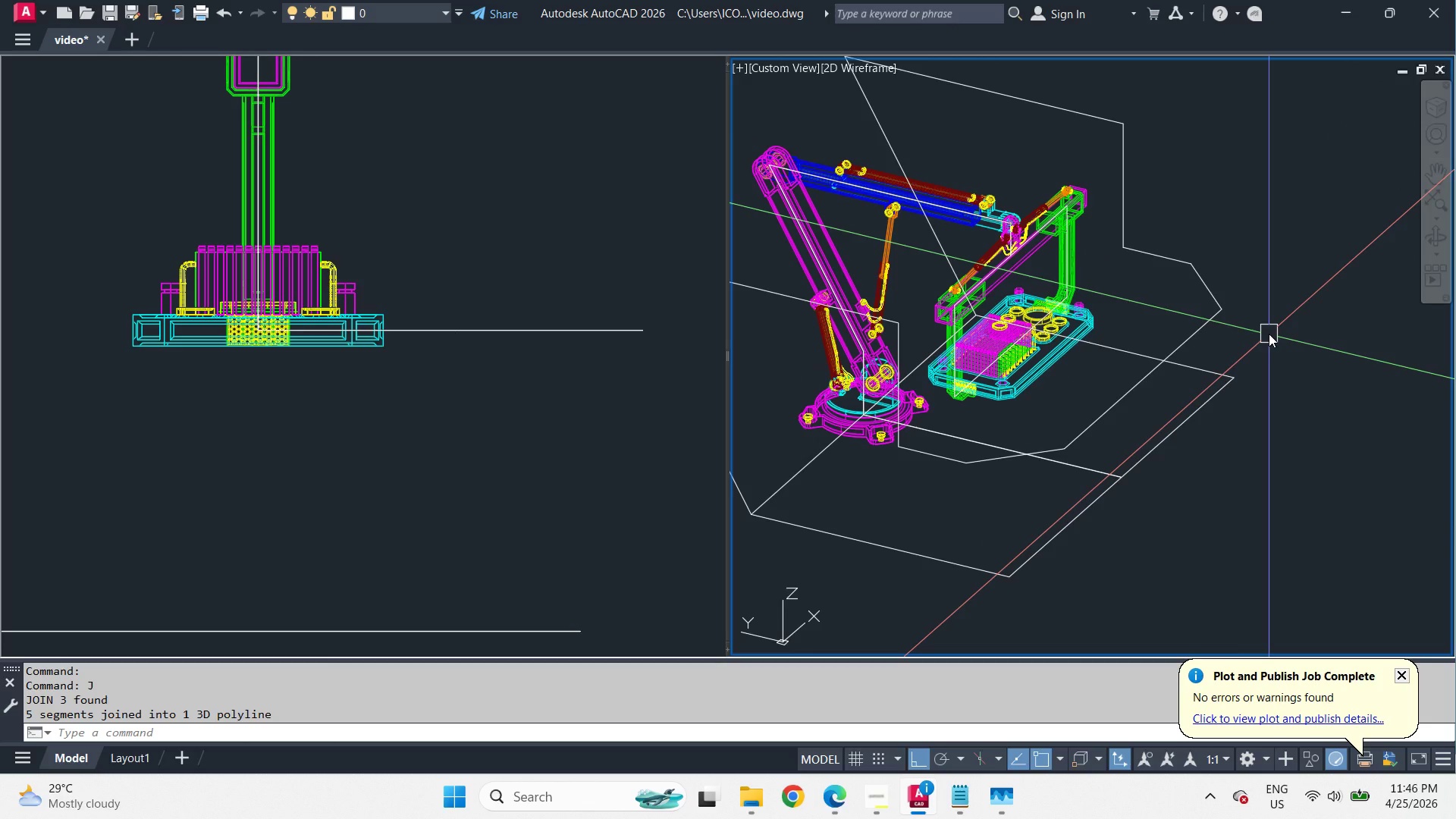 
type(ani )
 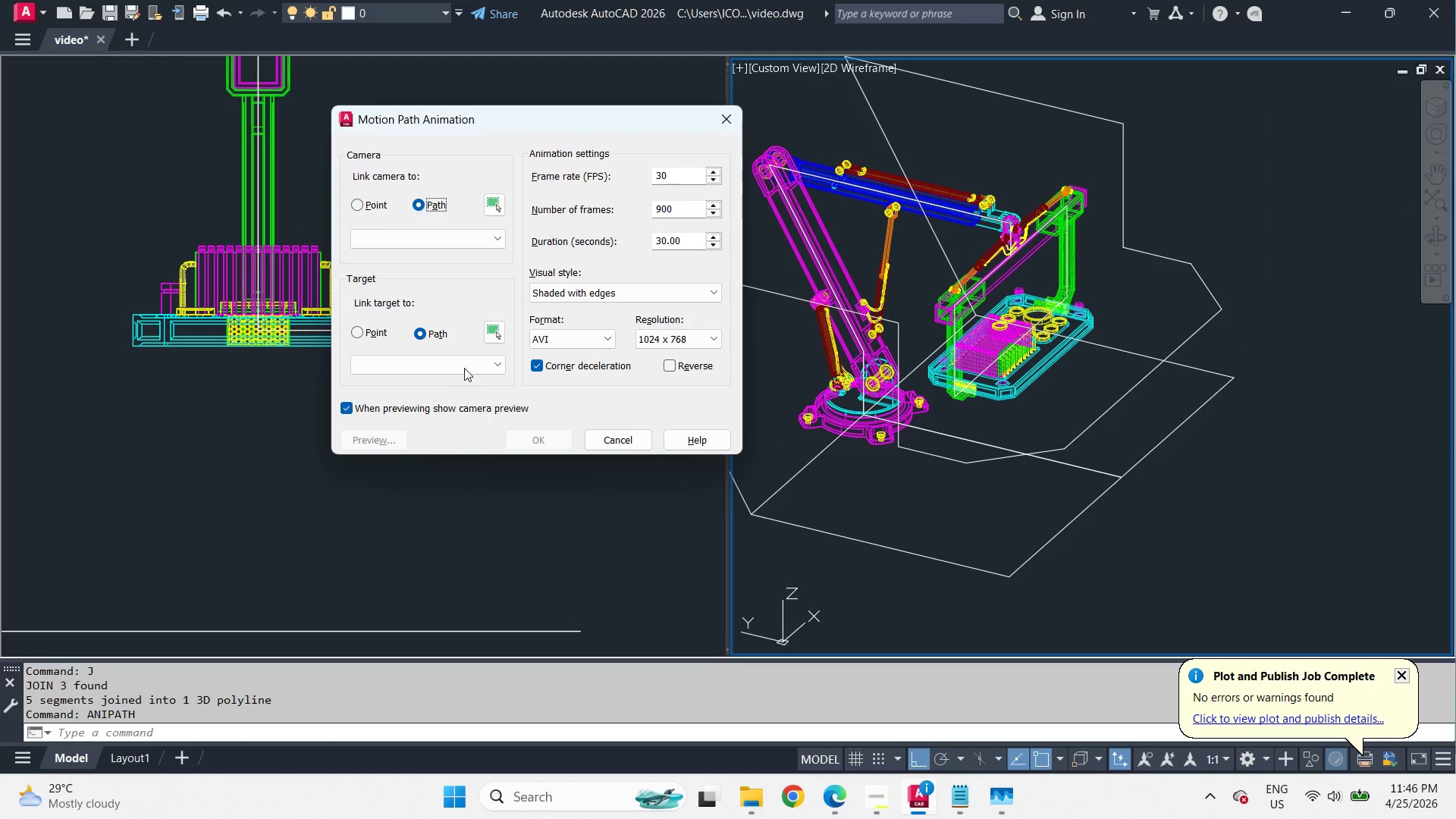 
left_click([490, 328])
 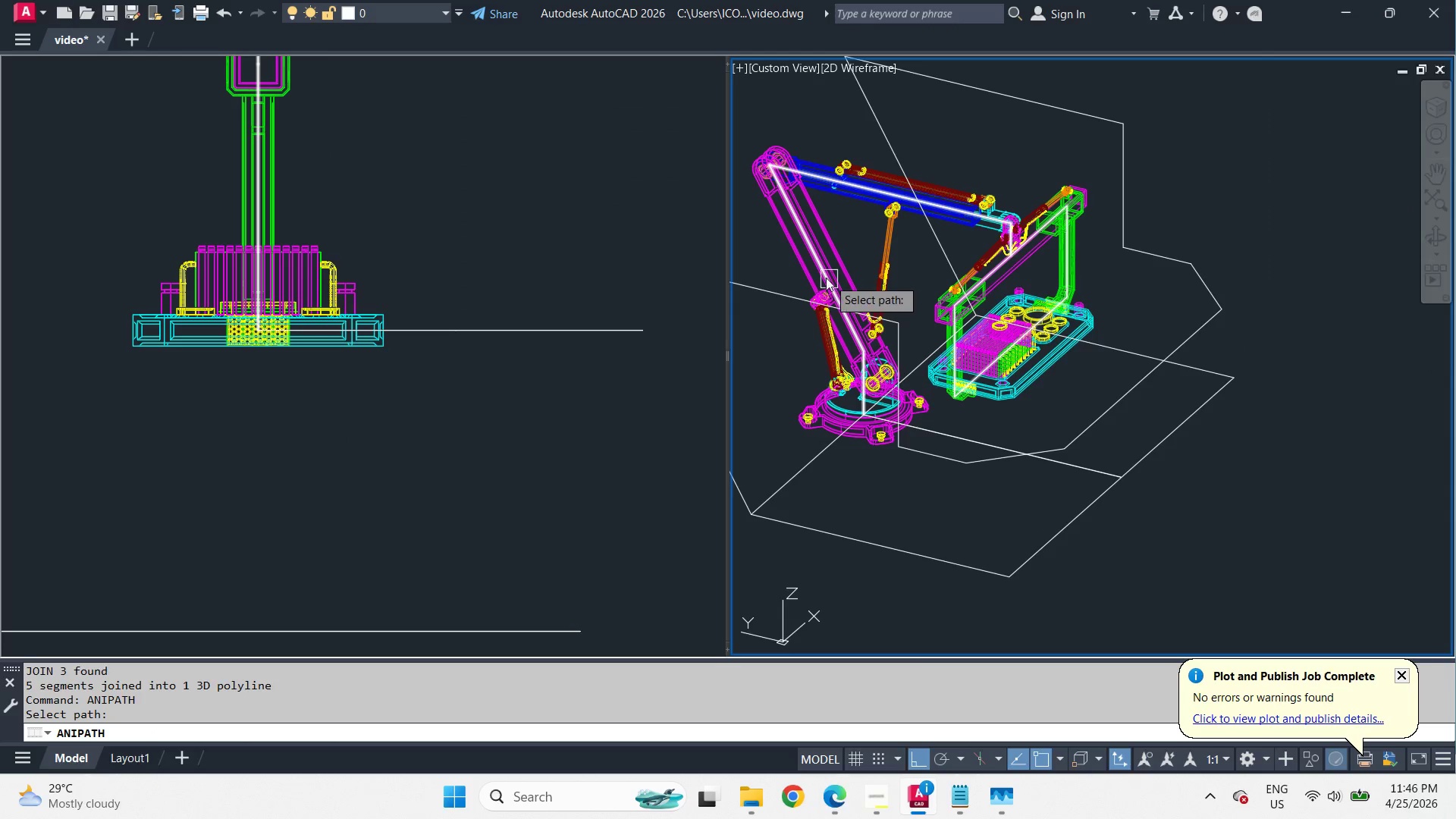 
left_click([820, 276])
 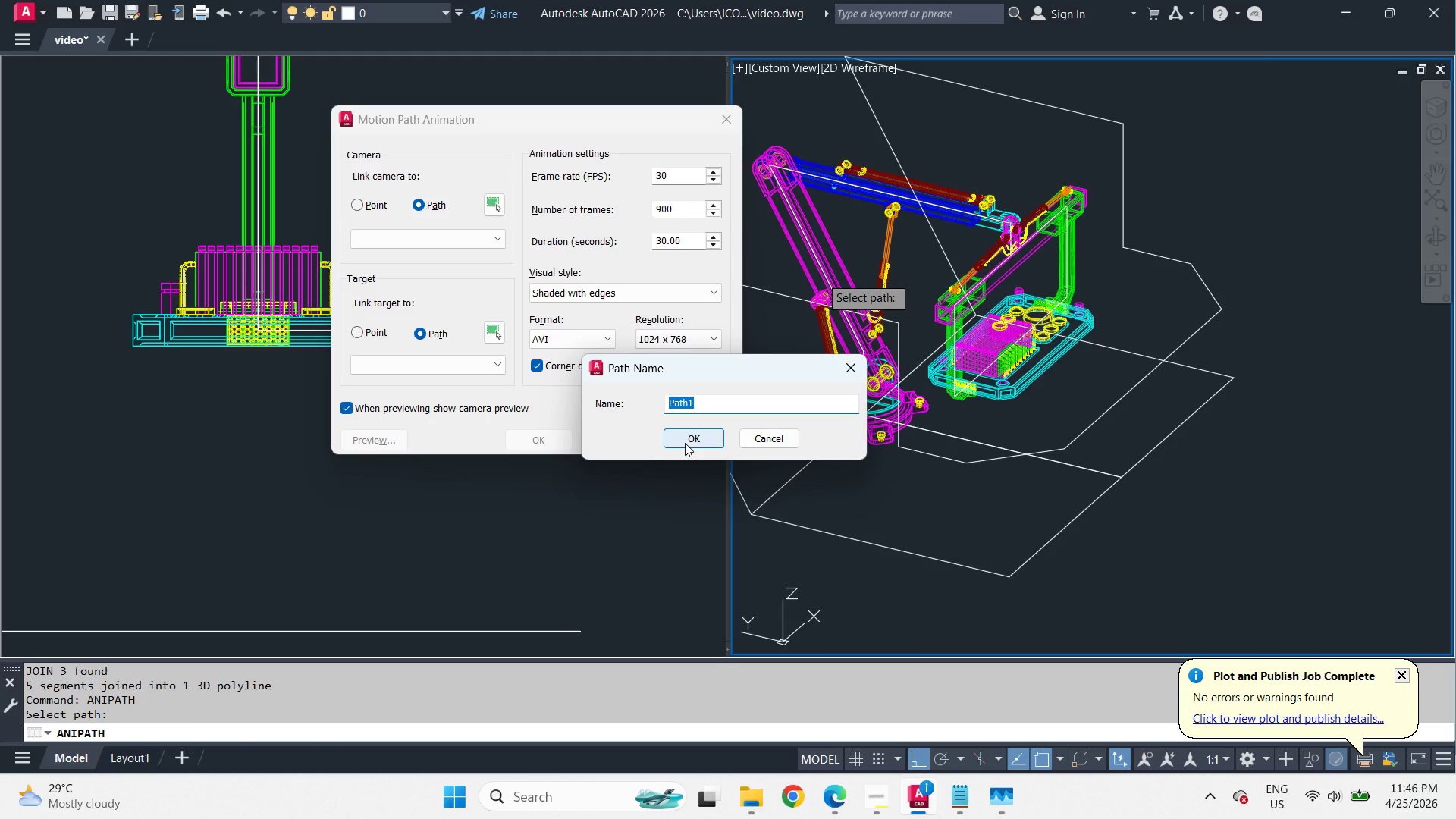 
left_click([685, 443])
 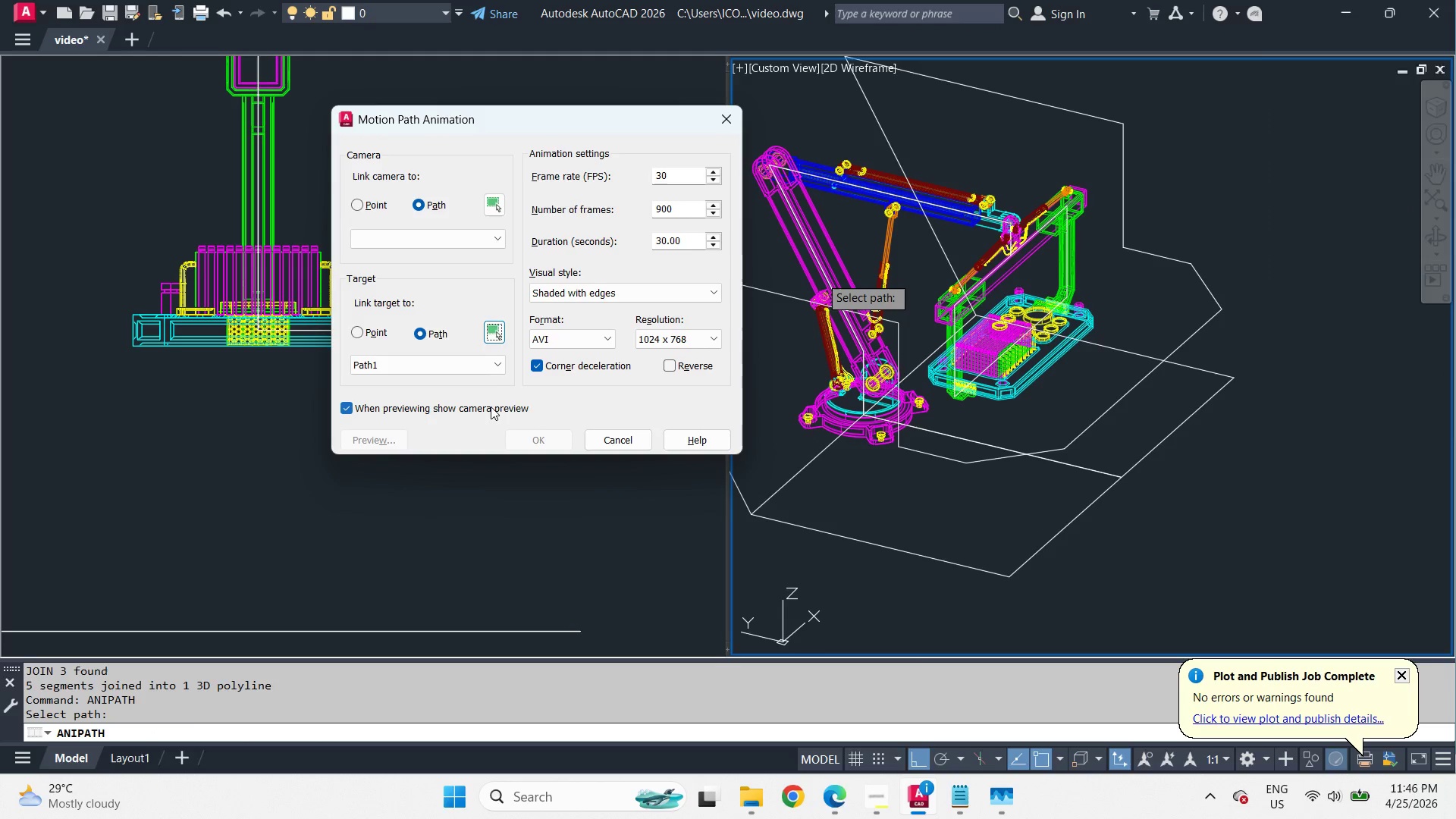 
left_click([495, 209])
 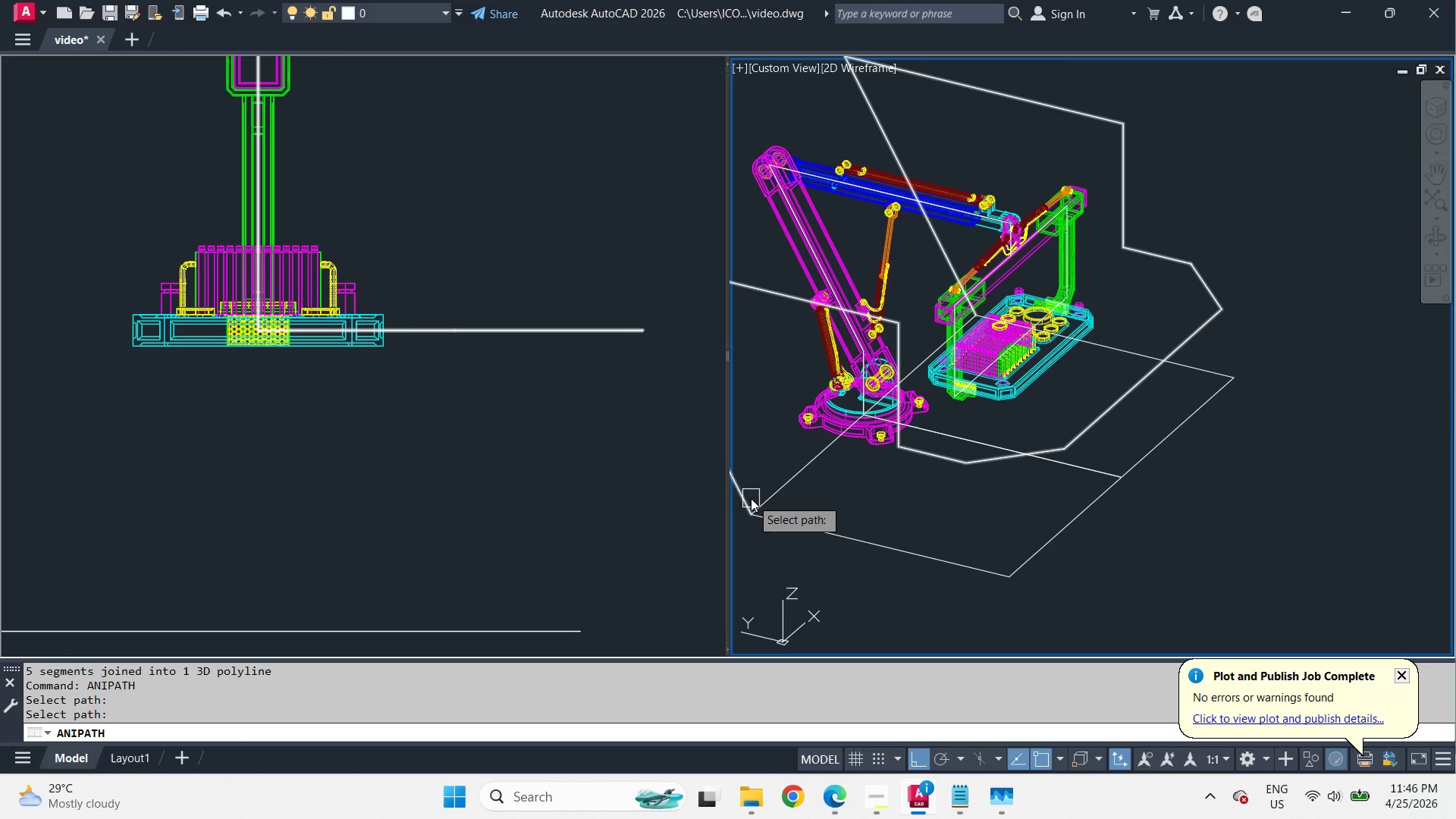 
left_click([748, 498])
 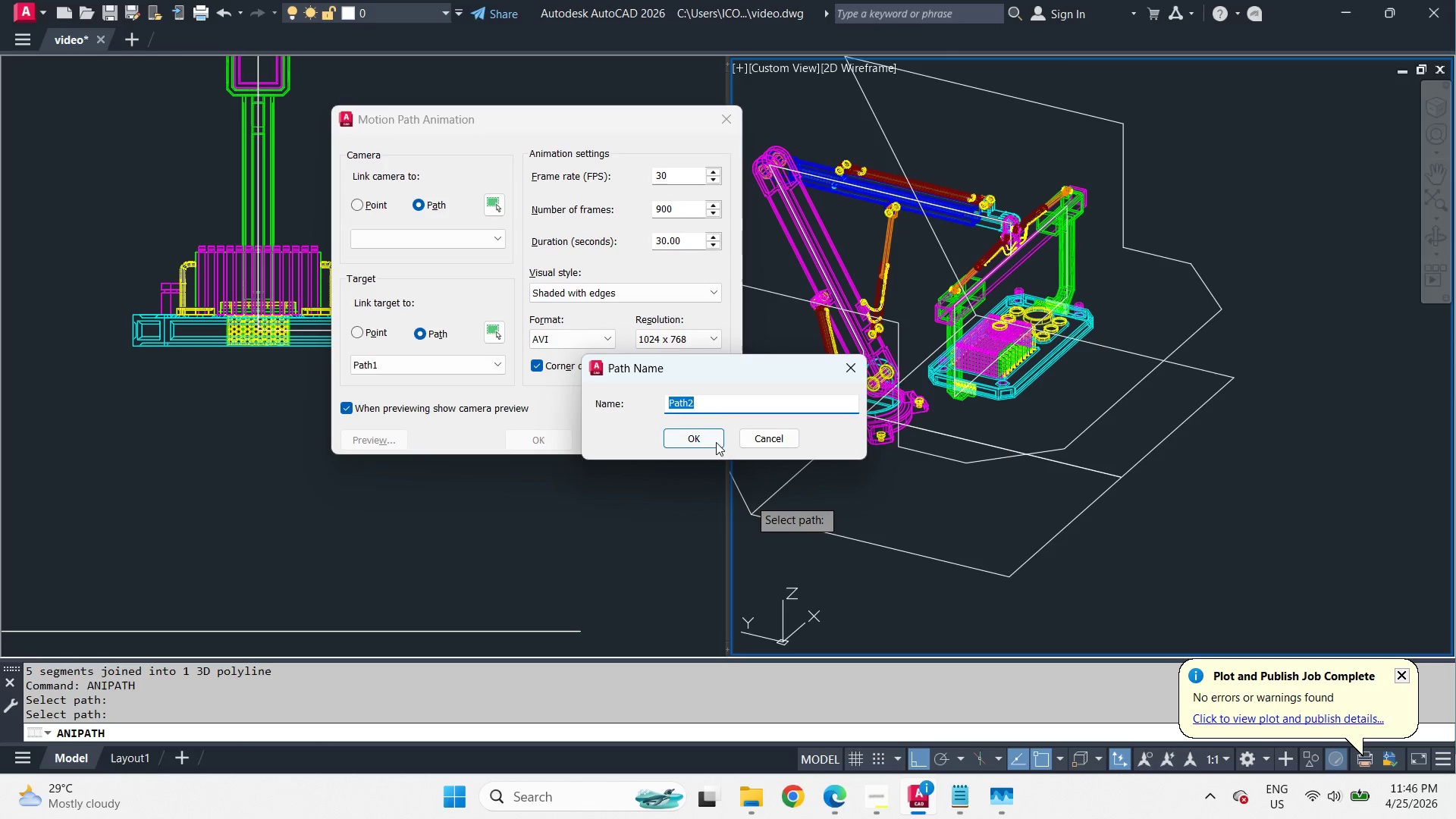 
left_click([716, 442])
 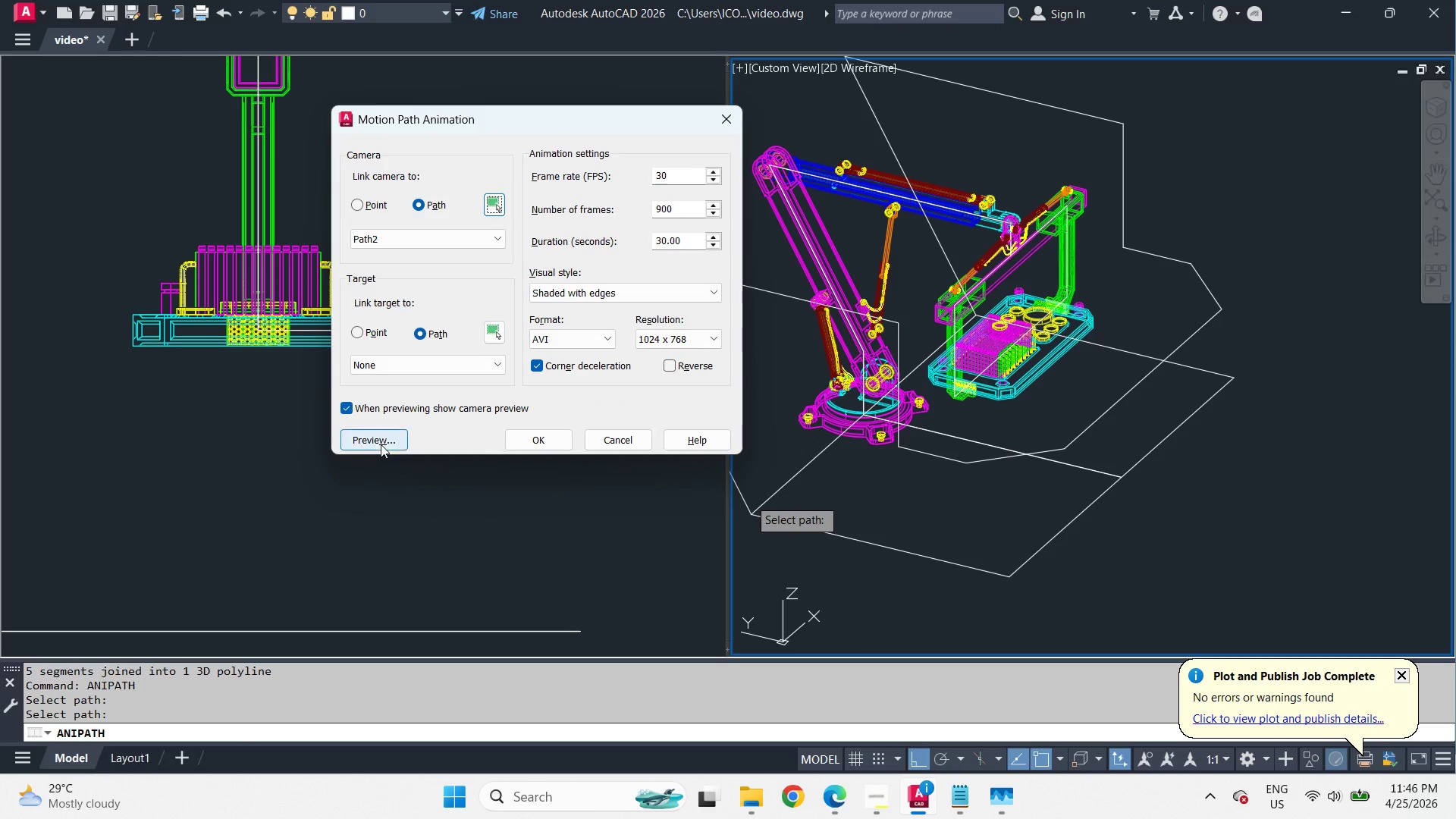 
left_click([381, 444])
 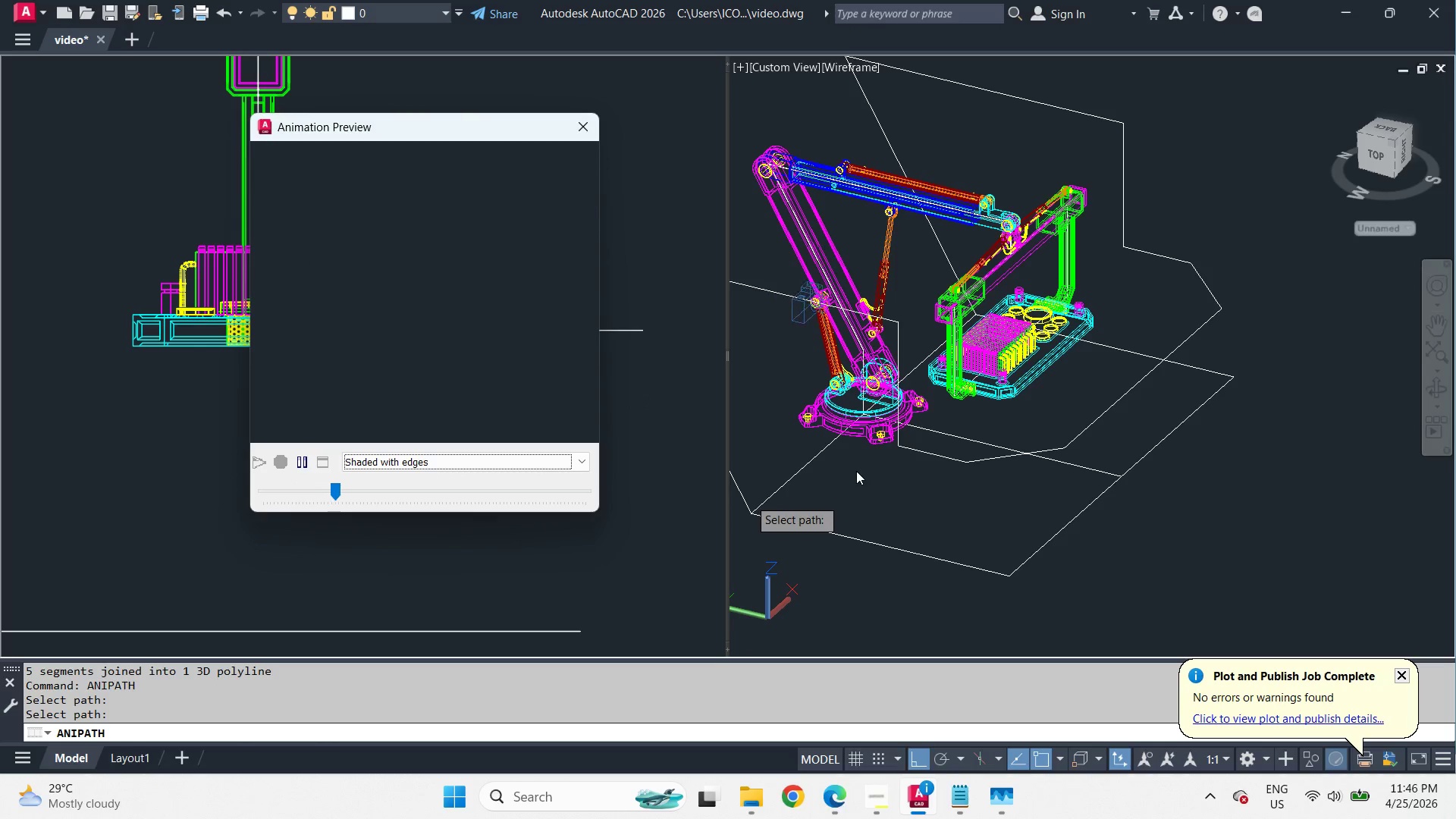 
wait(5.02)
 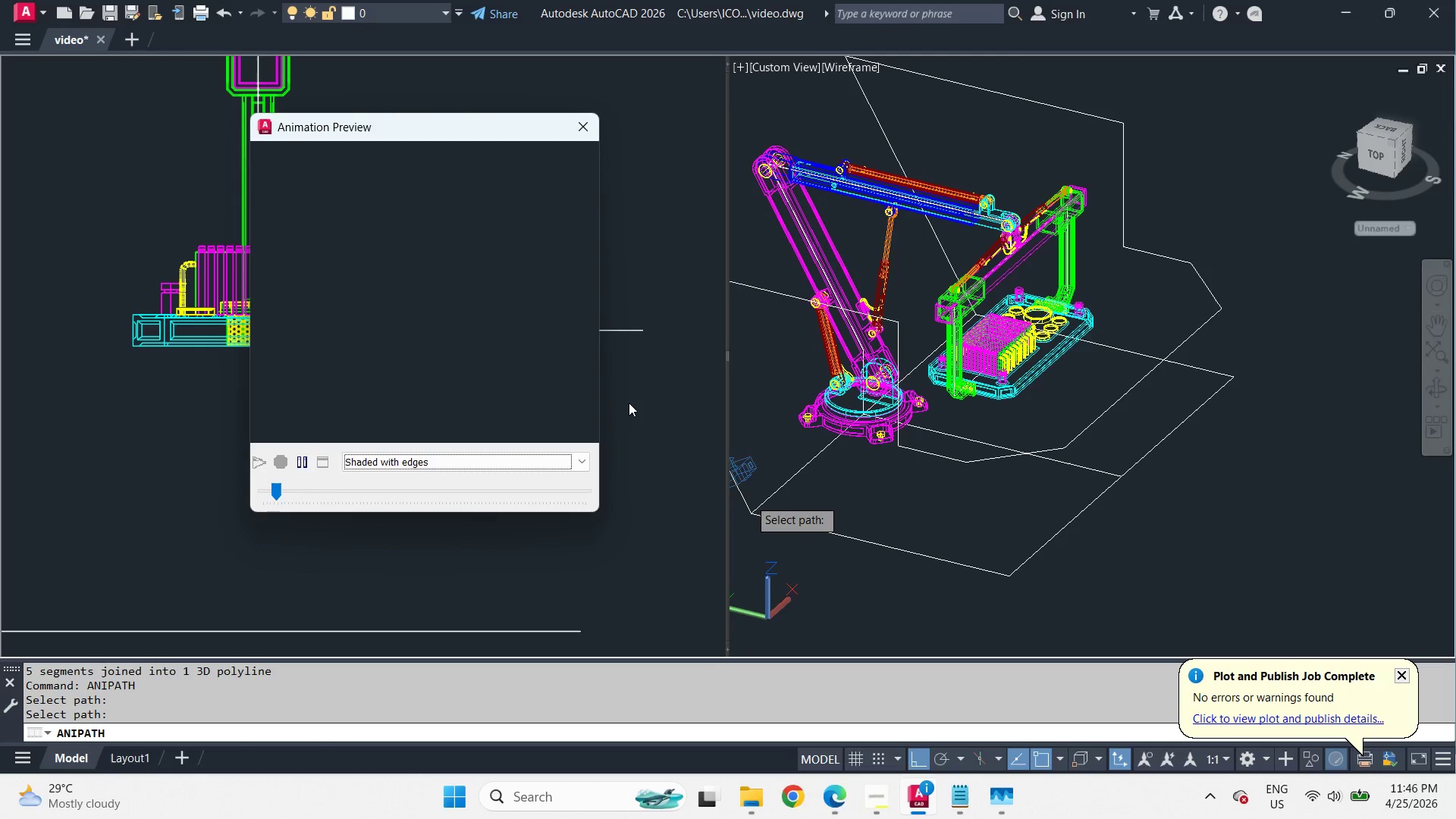 
left_click([589, 135])
 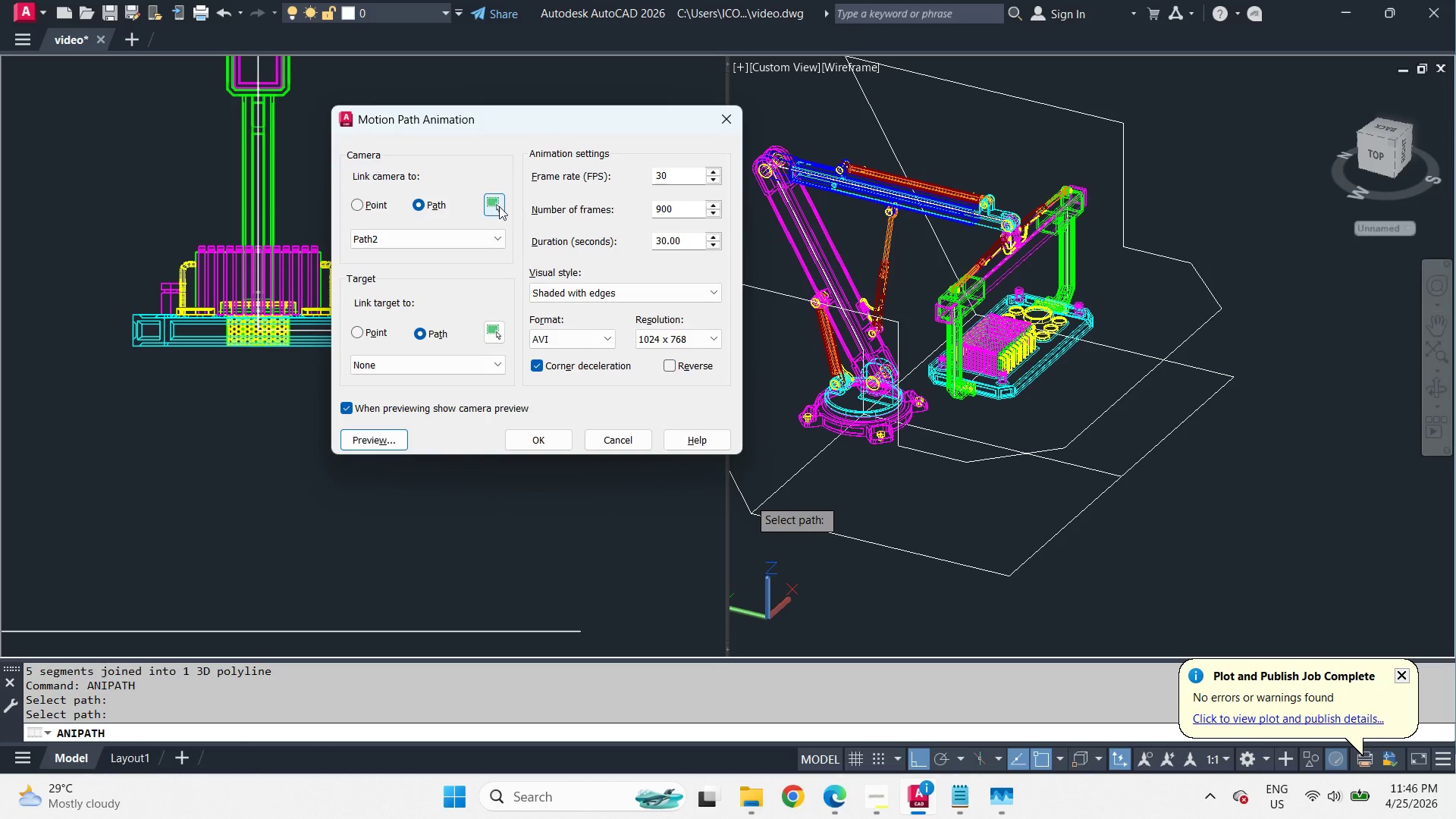 
left_click([497, 206])
 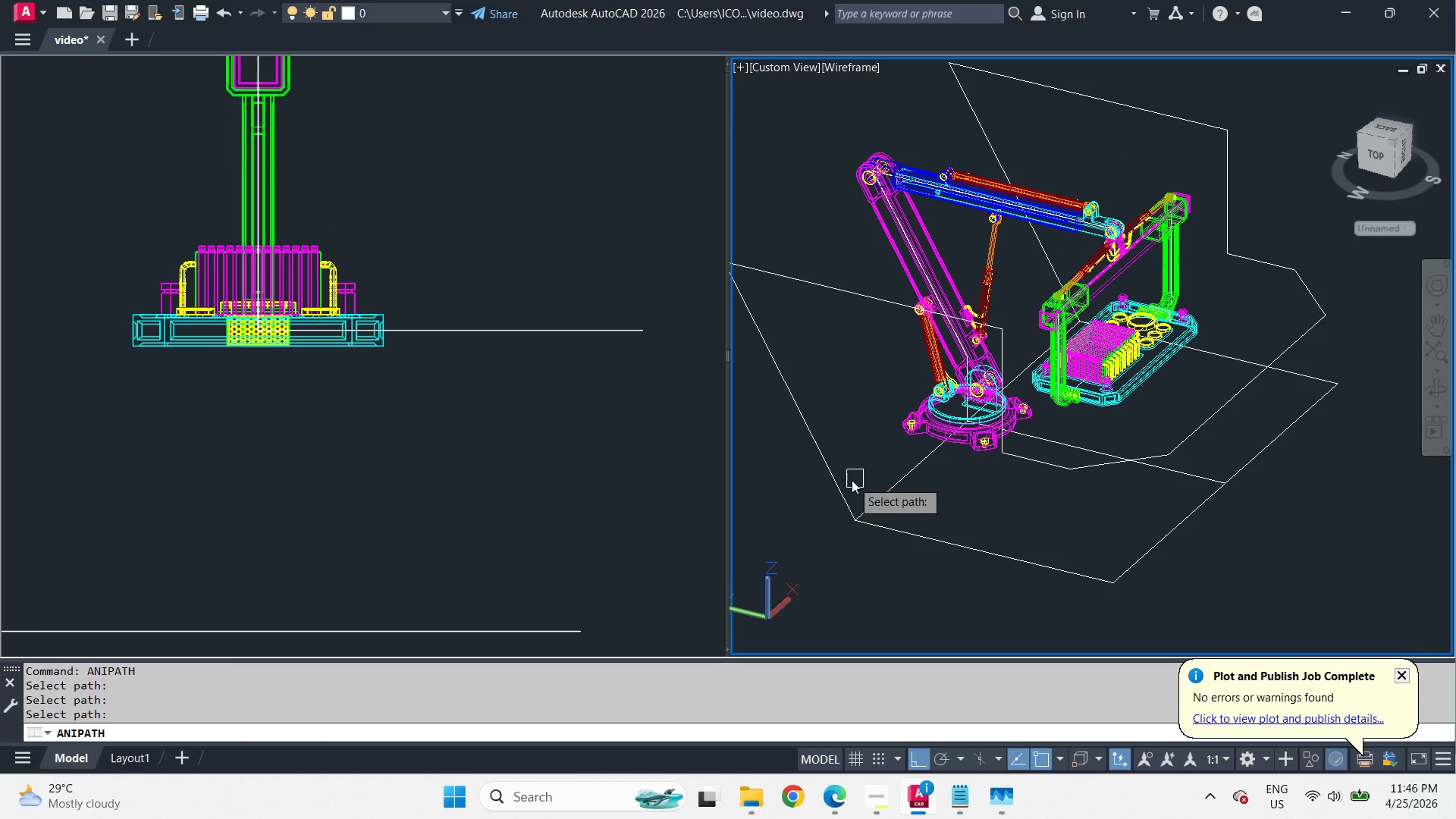 
left_click([842, 483])
 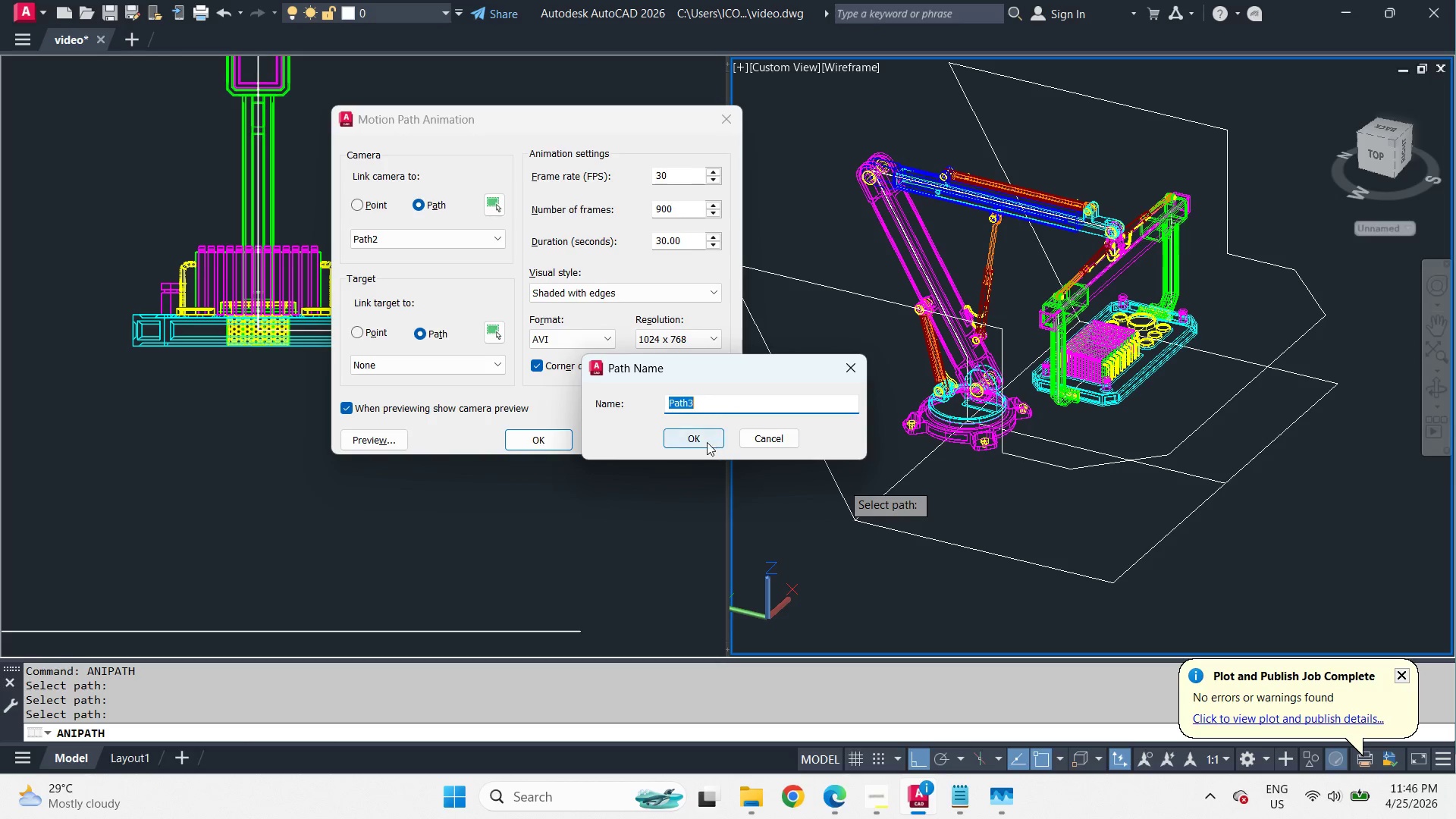 
left_click([703, 440])
 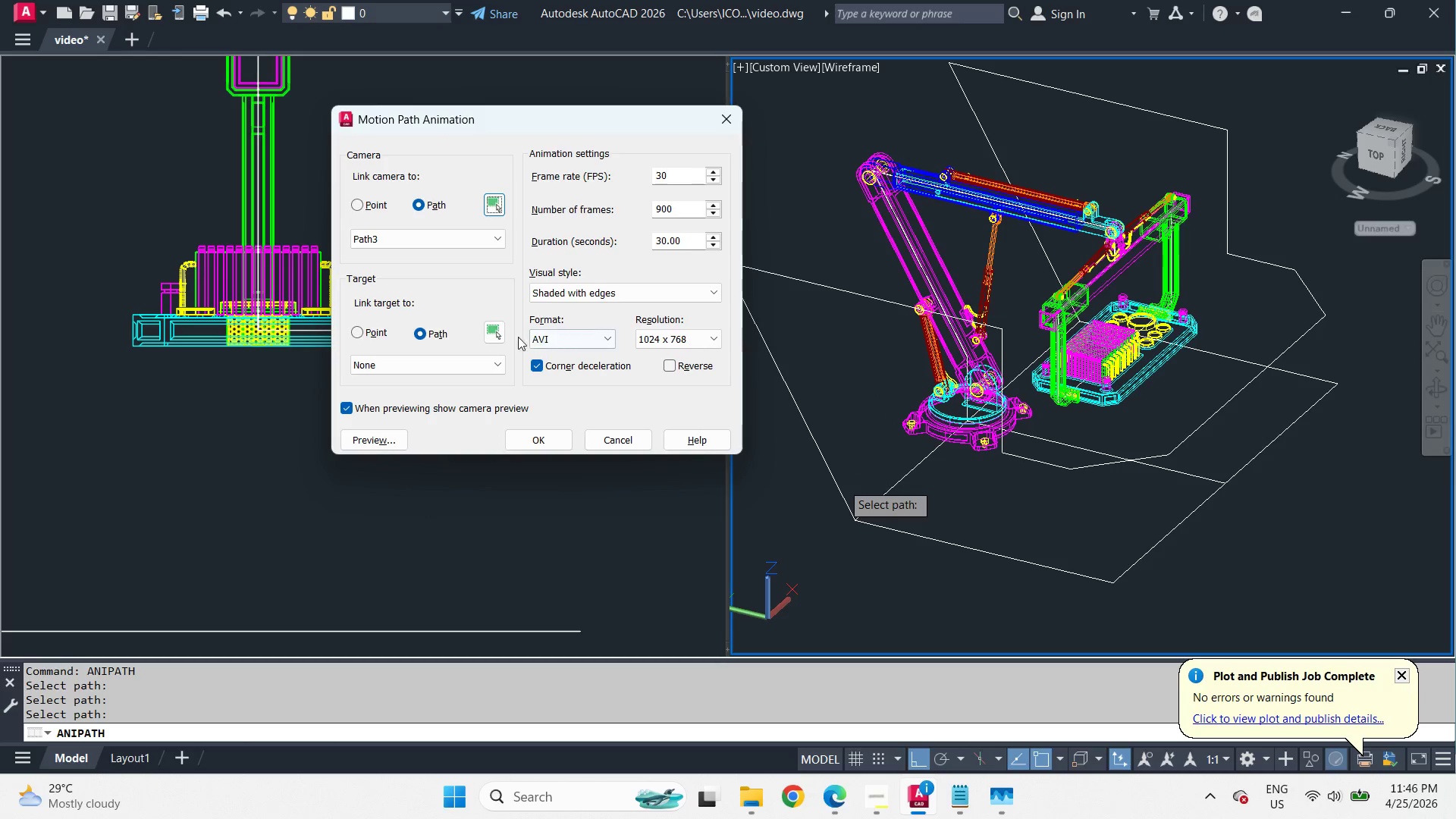 
left_click([497, 333])
 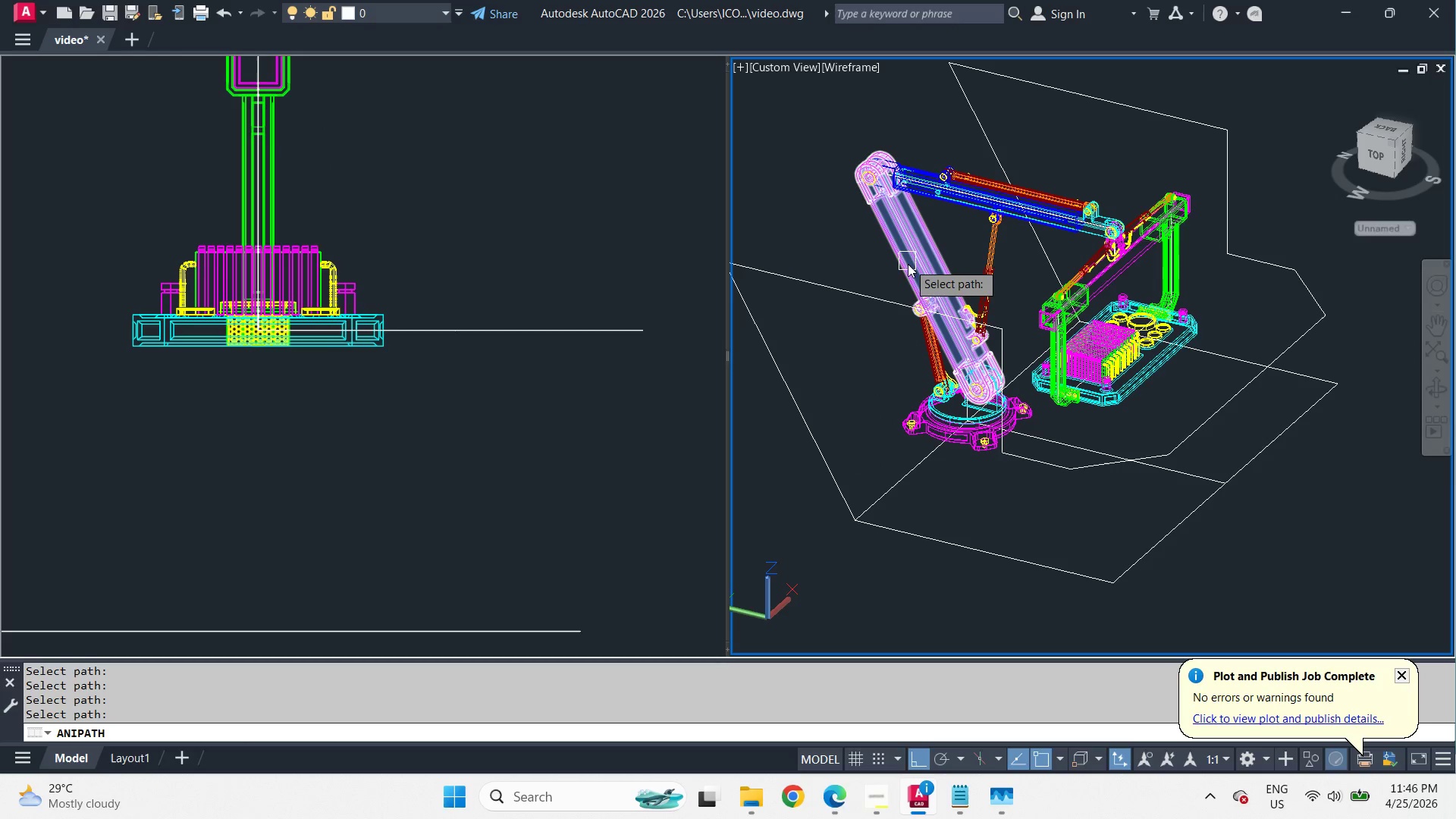 
wait(5.69)
 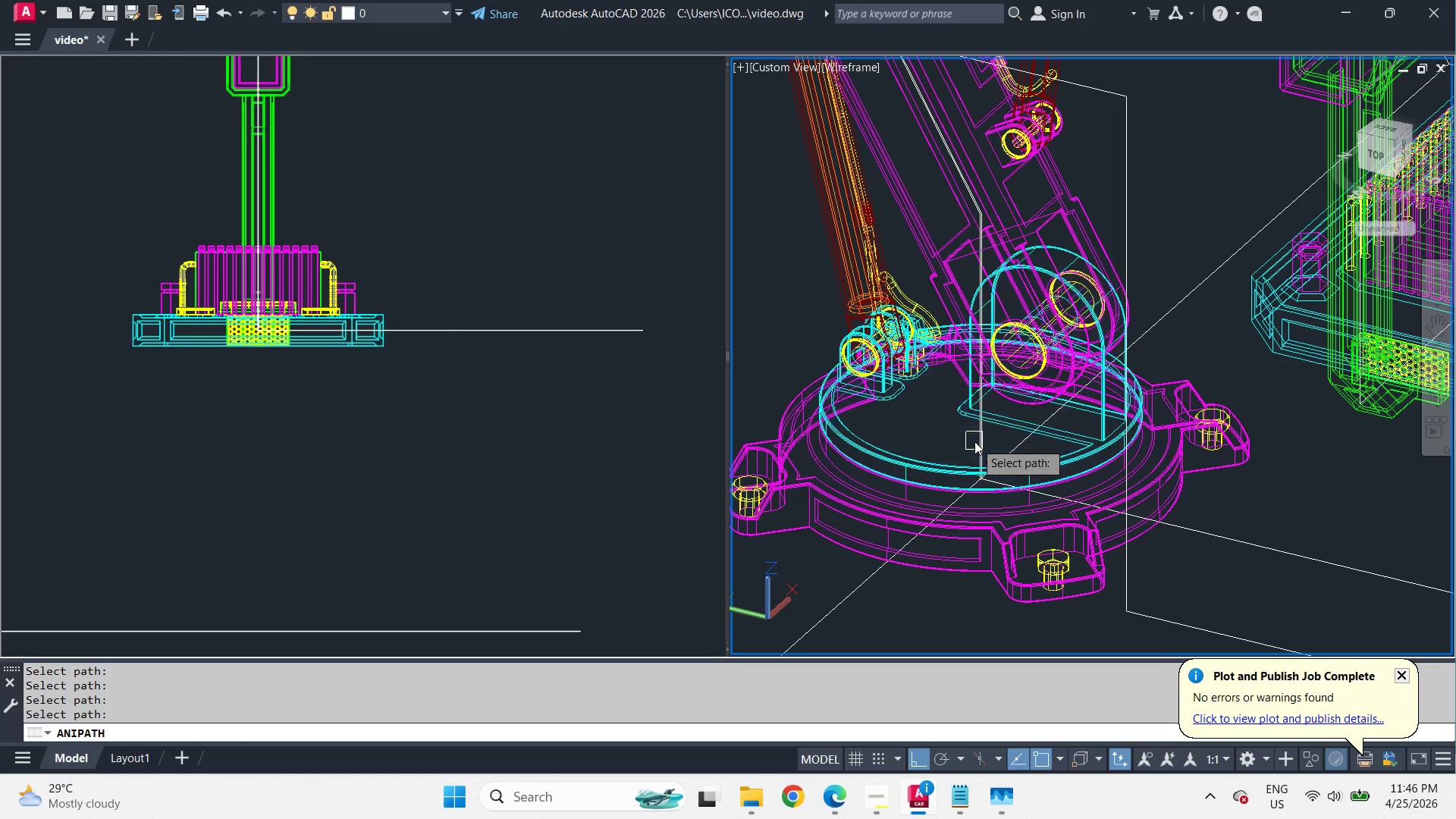 
left_click([983, 446])
 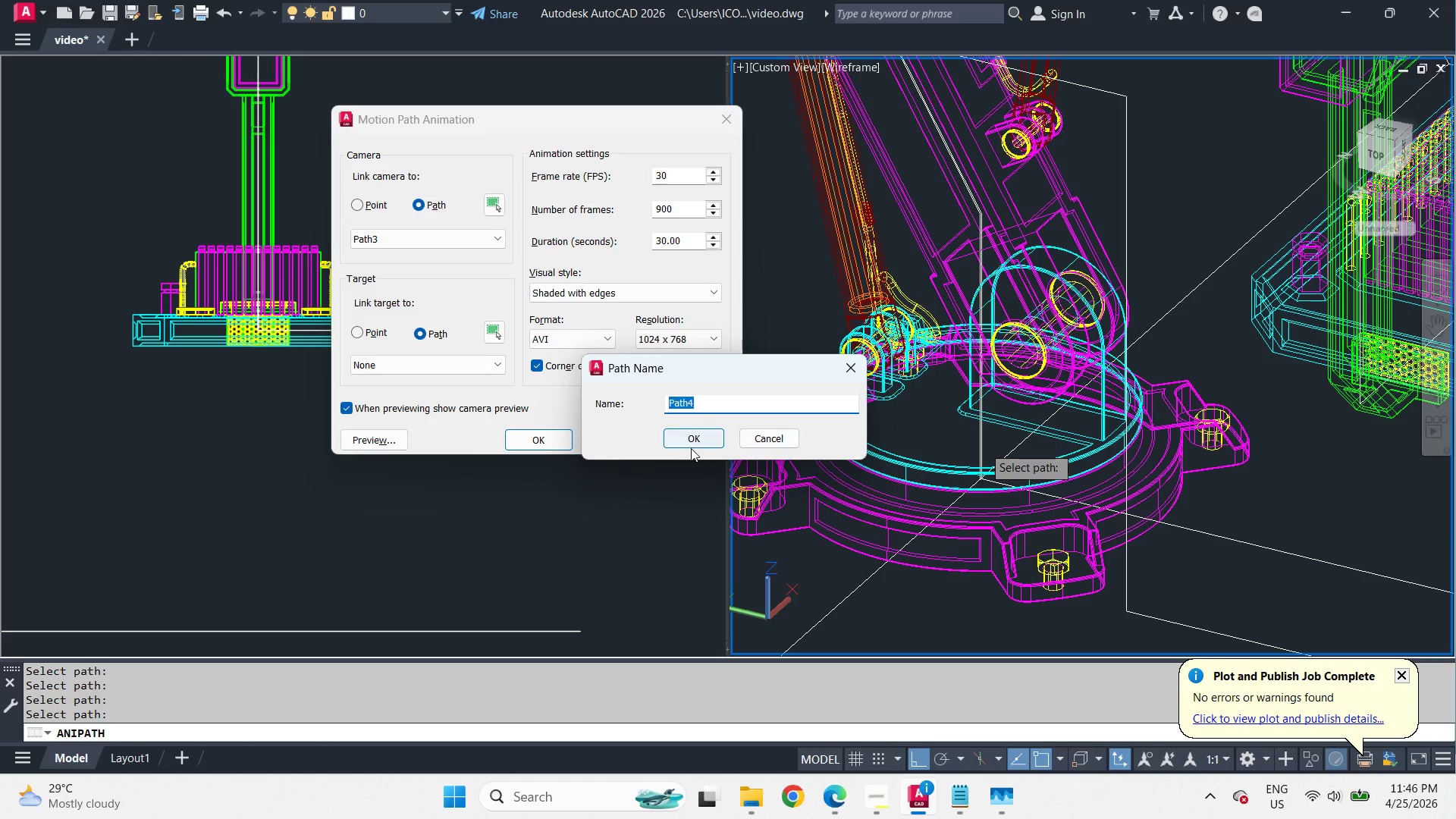 
scroll: coordinate [963, 403], scroll_direction: up, amount: 4.0
 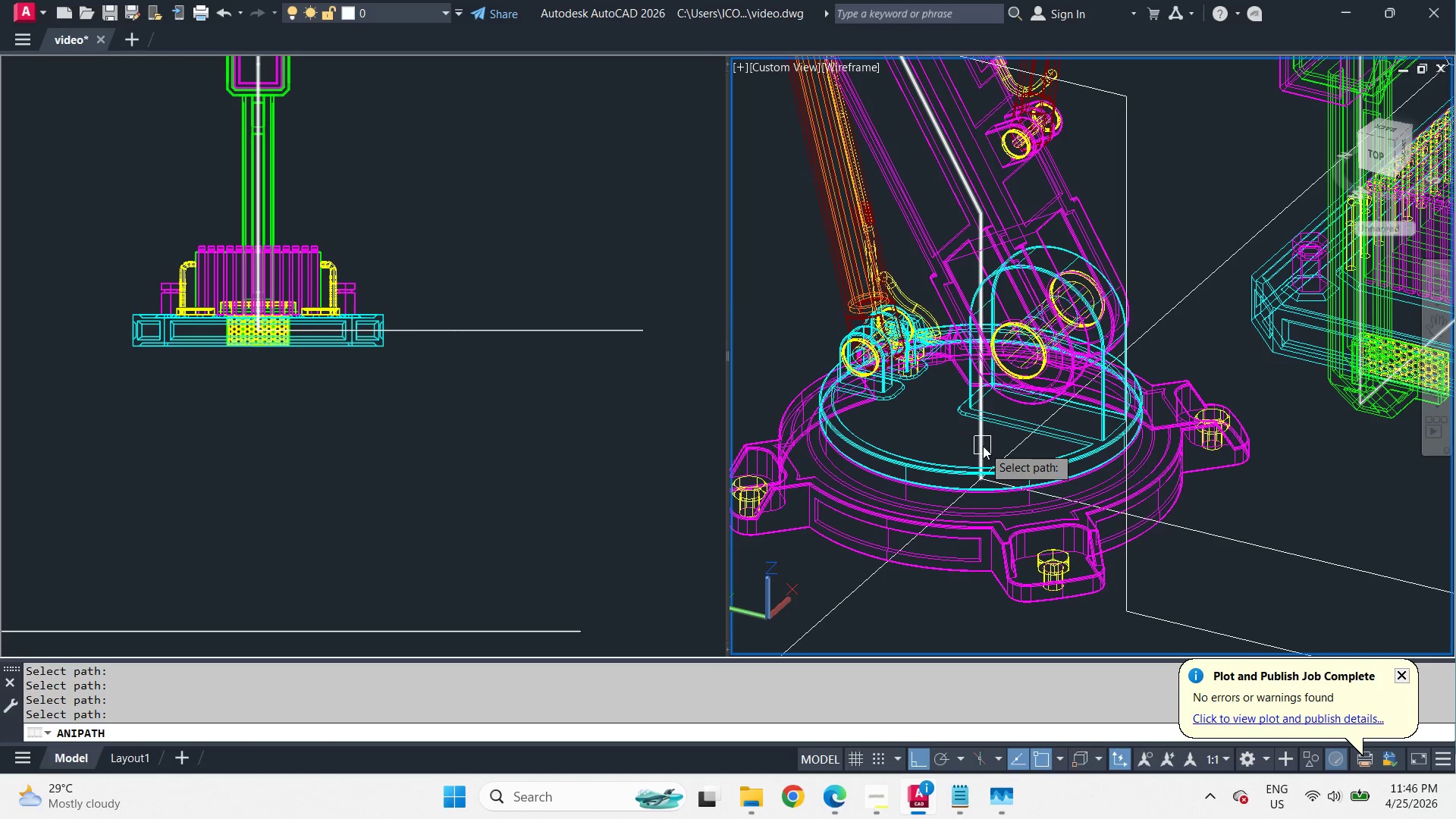 
left_click([687, 444])
 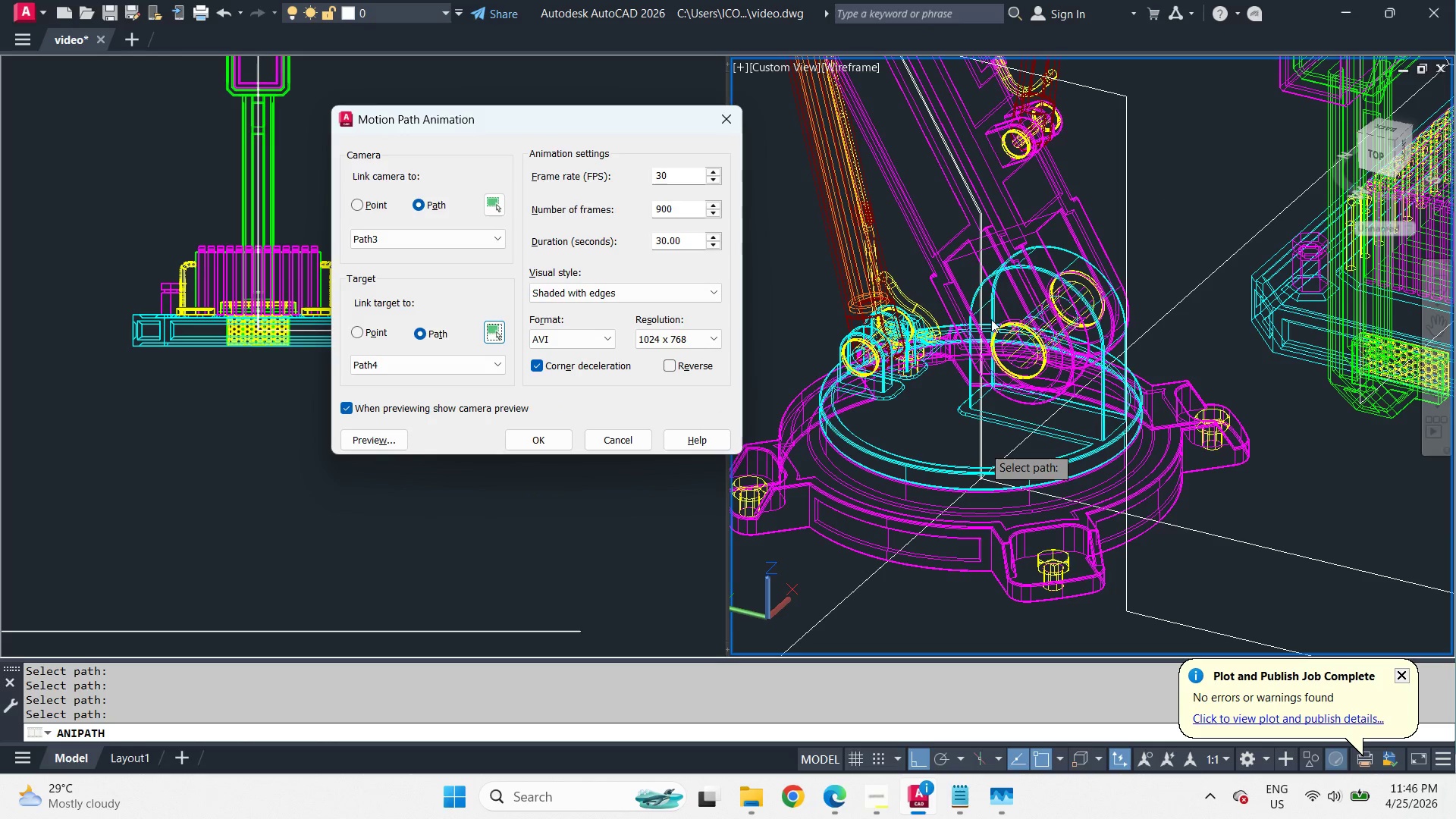 
scroll: coordinate [1009, 303], scroll_direction: down, amount: 3.0
 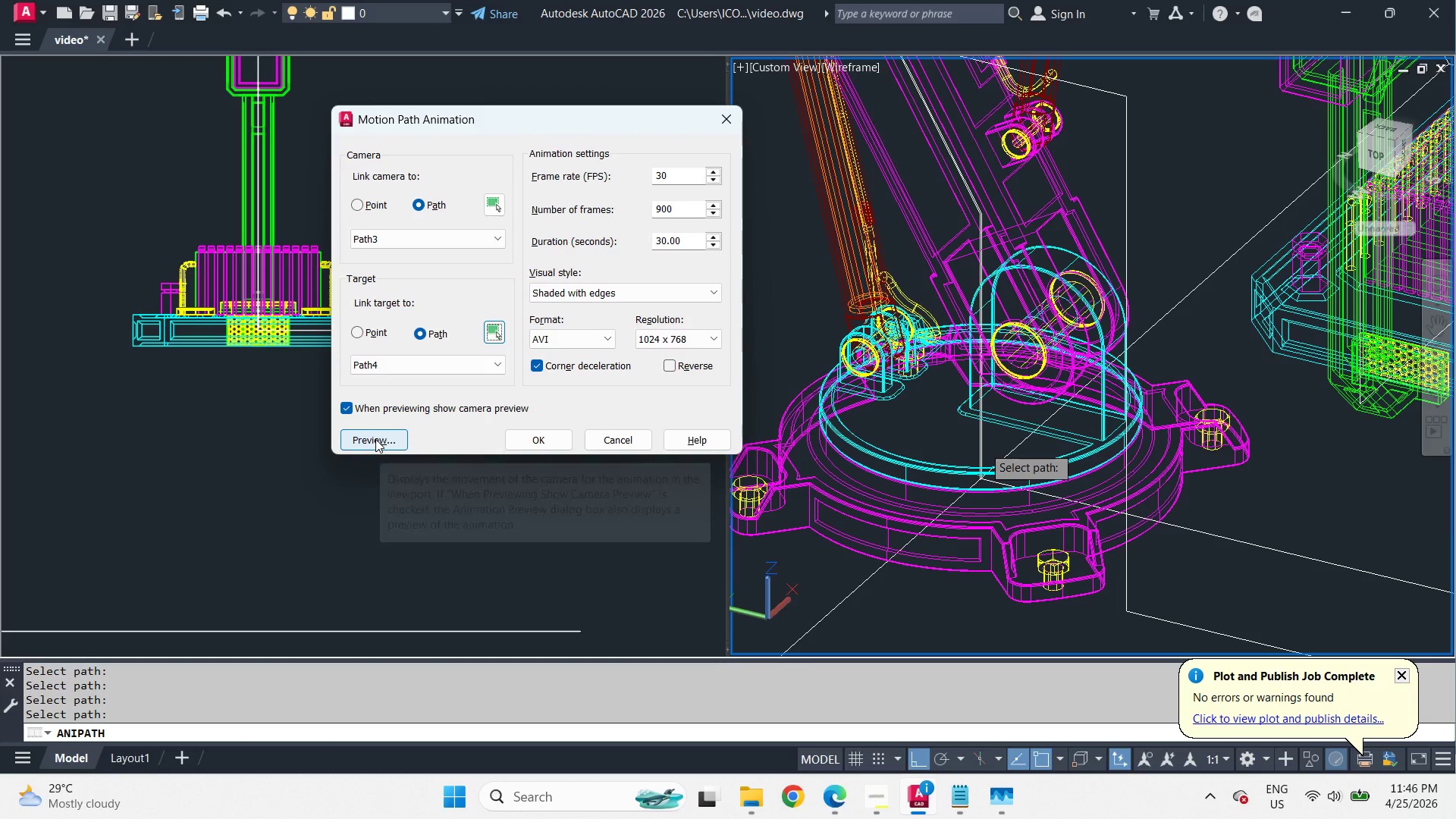 
left_click([495, 331])
 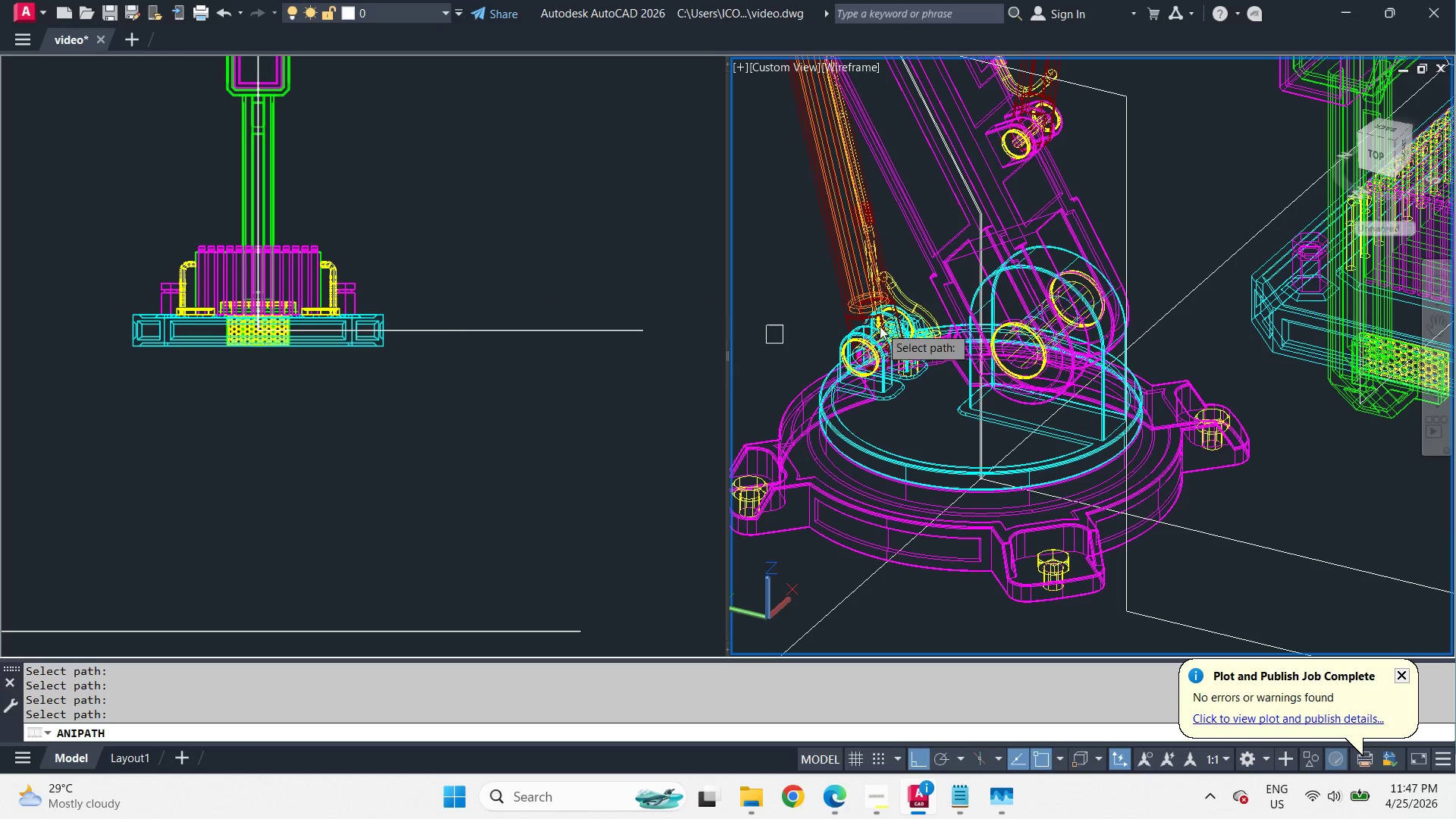 
scroll: coordinate [967, 331], scroll_direction: down, amount: 3.0
 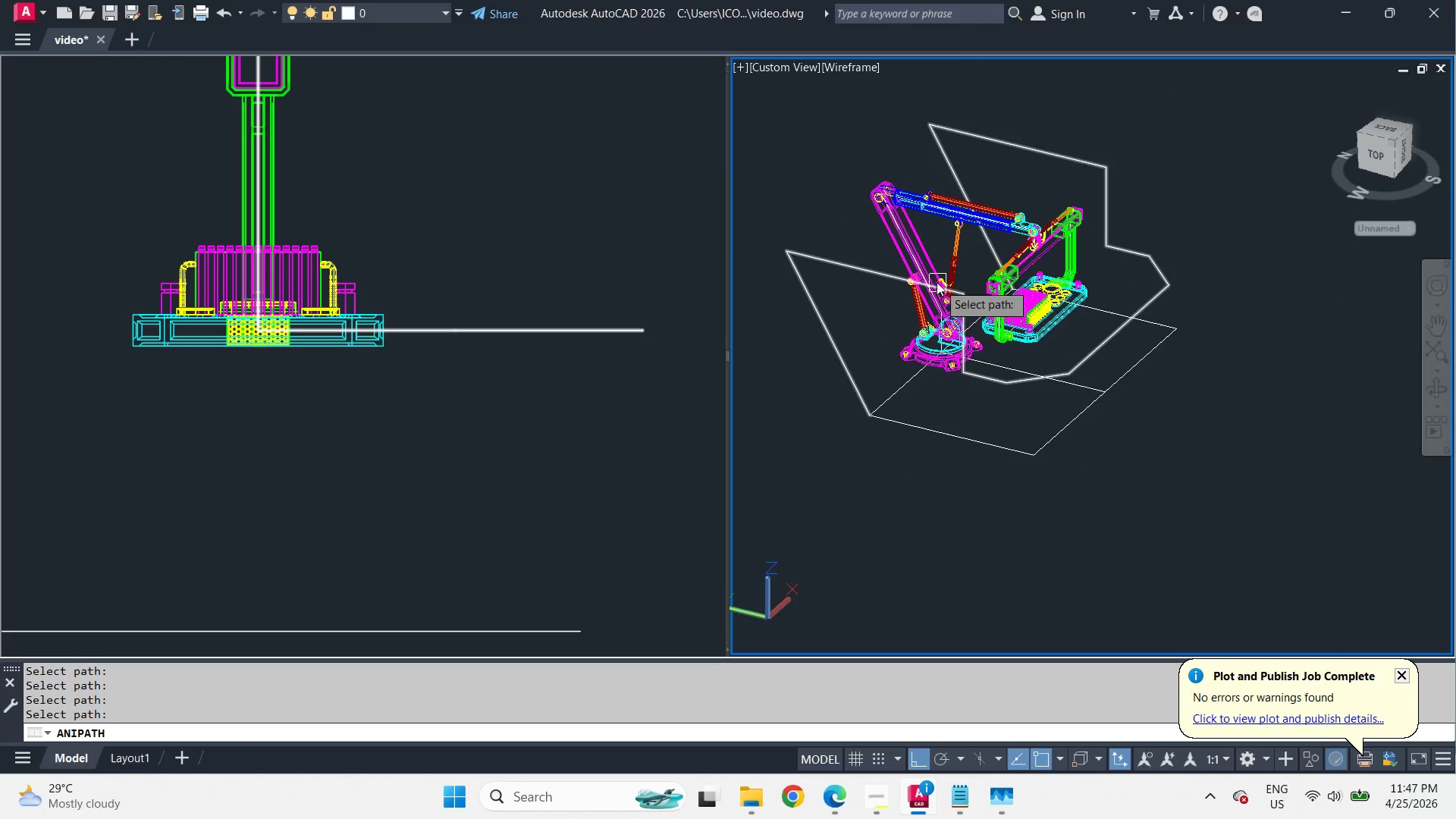 
key(Escape)
 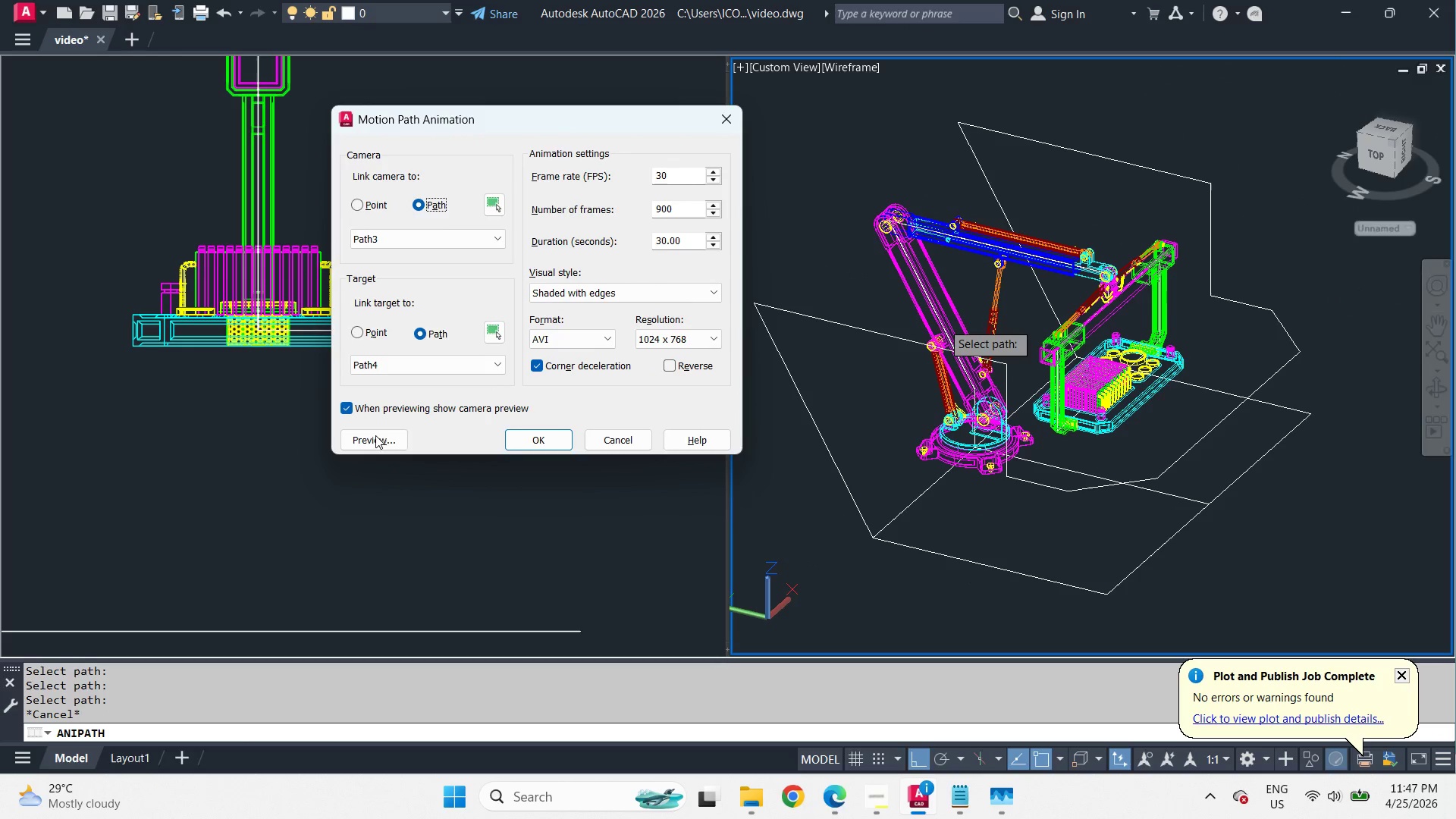 
scroll: coordinate [918, 267], scroll_direction: up, amount: 1.0
 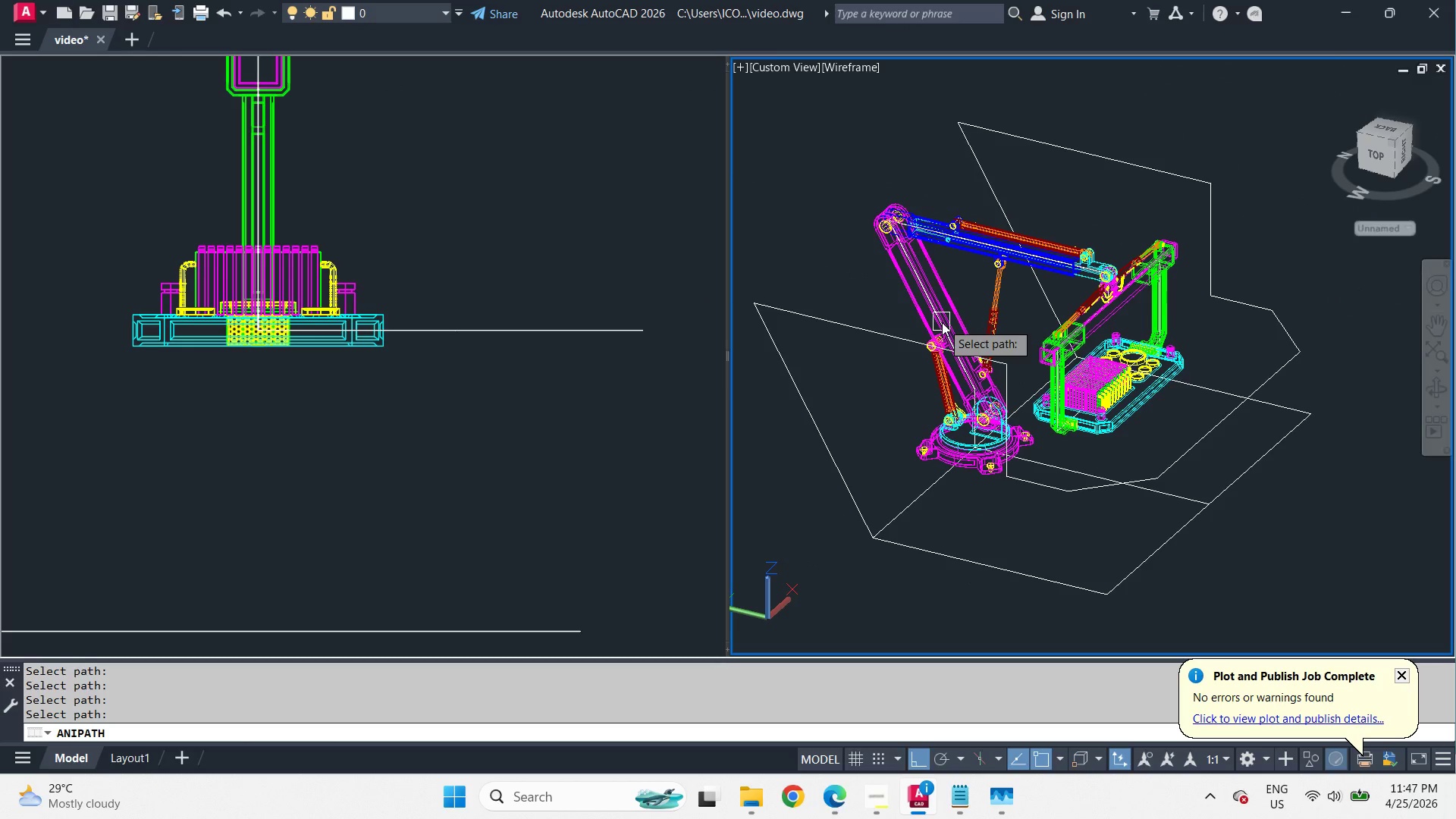 
left_click_drag(start_coordinate=[375, 437], to_coordinate=[589, 137])
 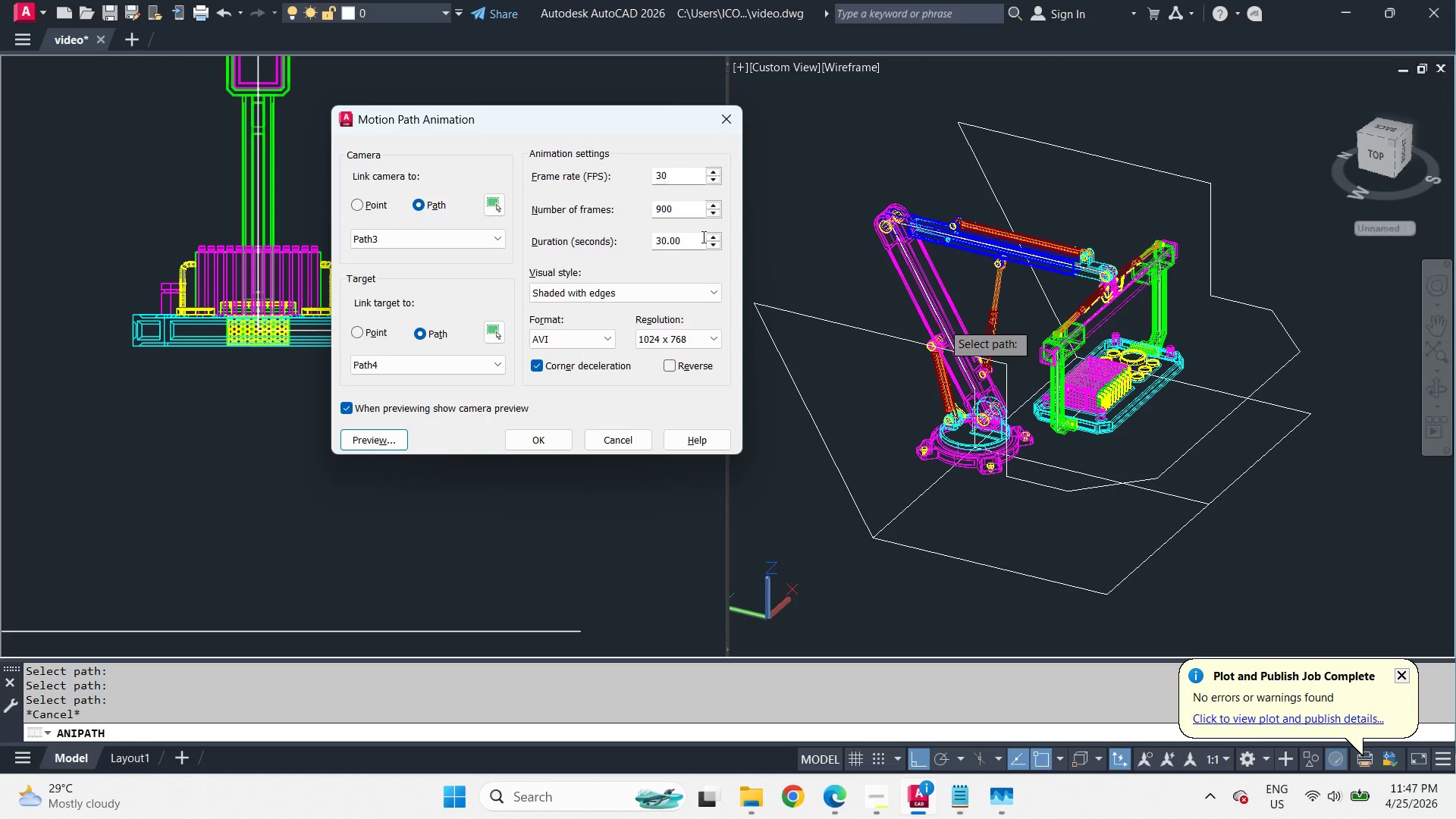 
left_click([589, 137])
 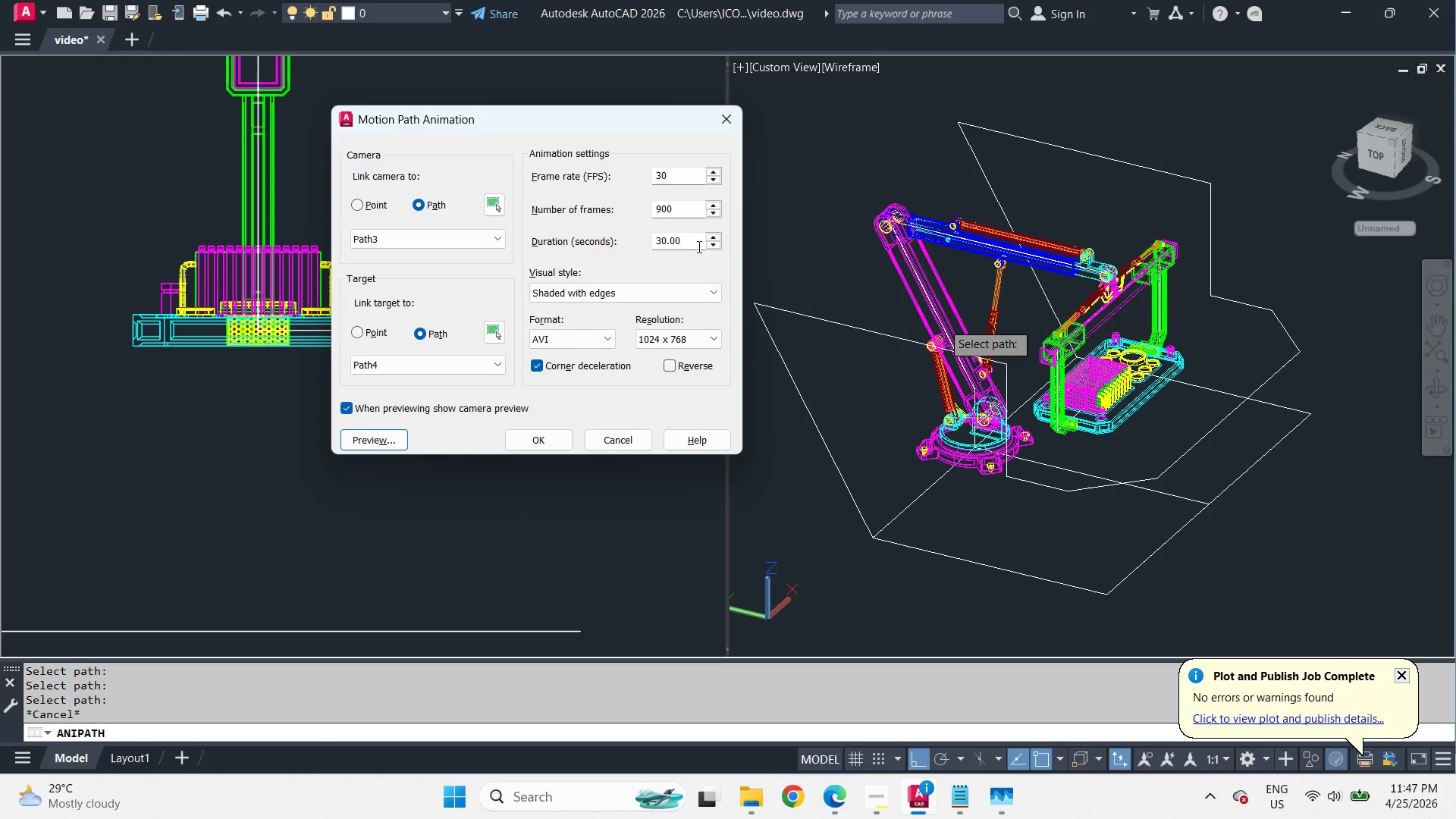 
left_click_drag(start_coordinate=[696, 246], to_coordinate=[630, 232])
 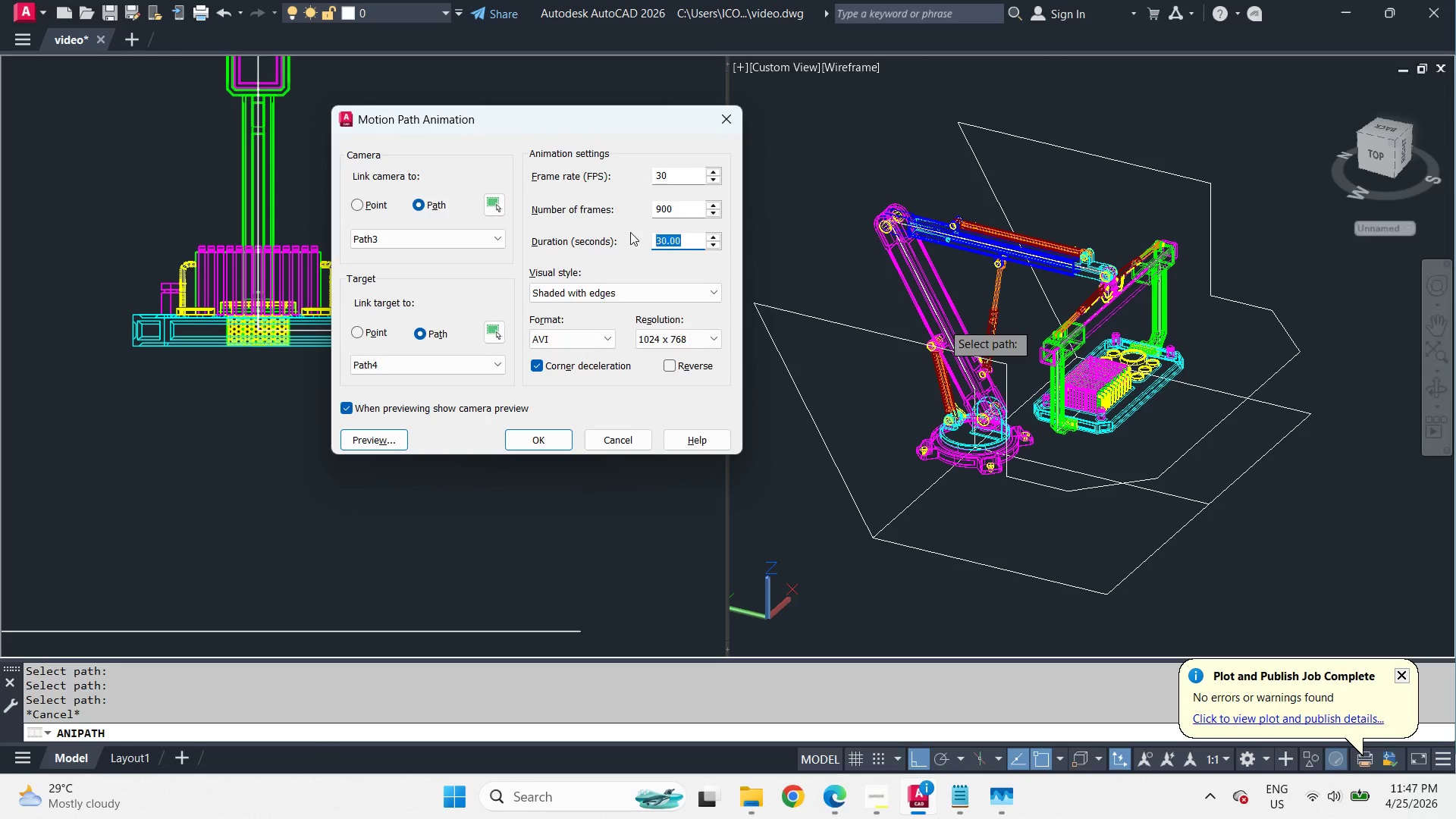 
key(Numpad3)
 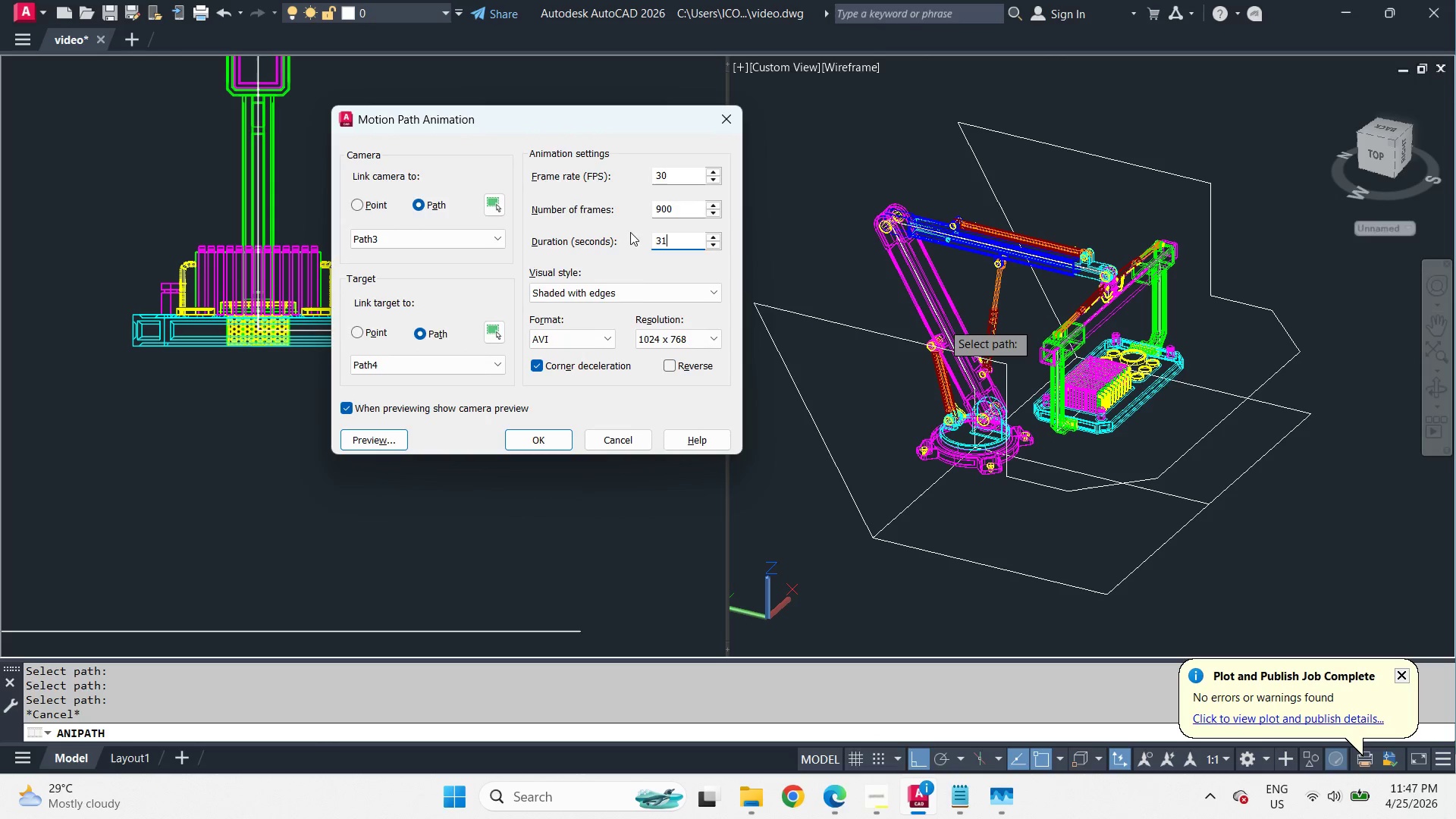 
key(Numpad1)
 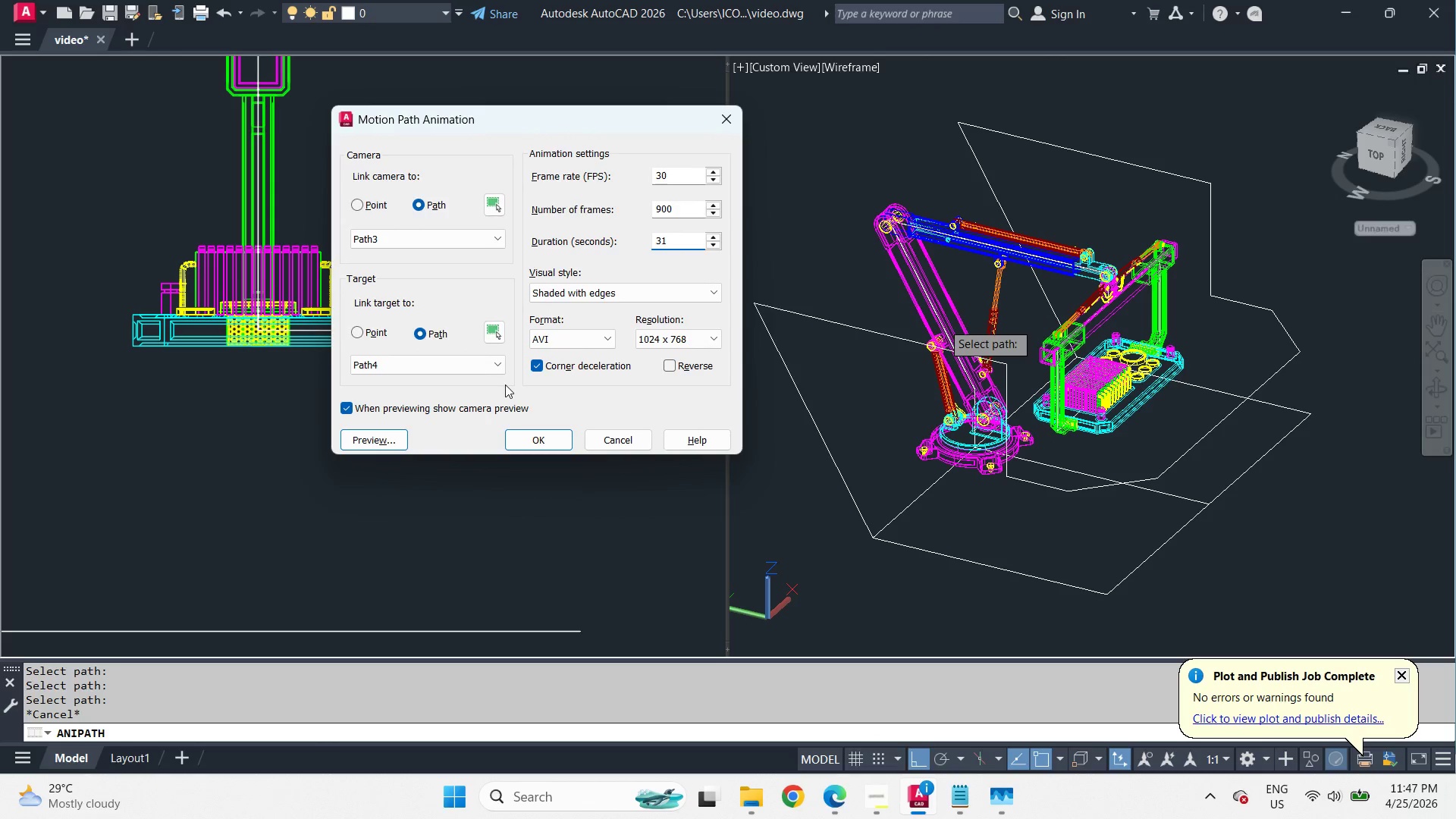 
left_click([626, 439])
 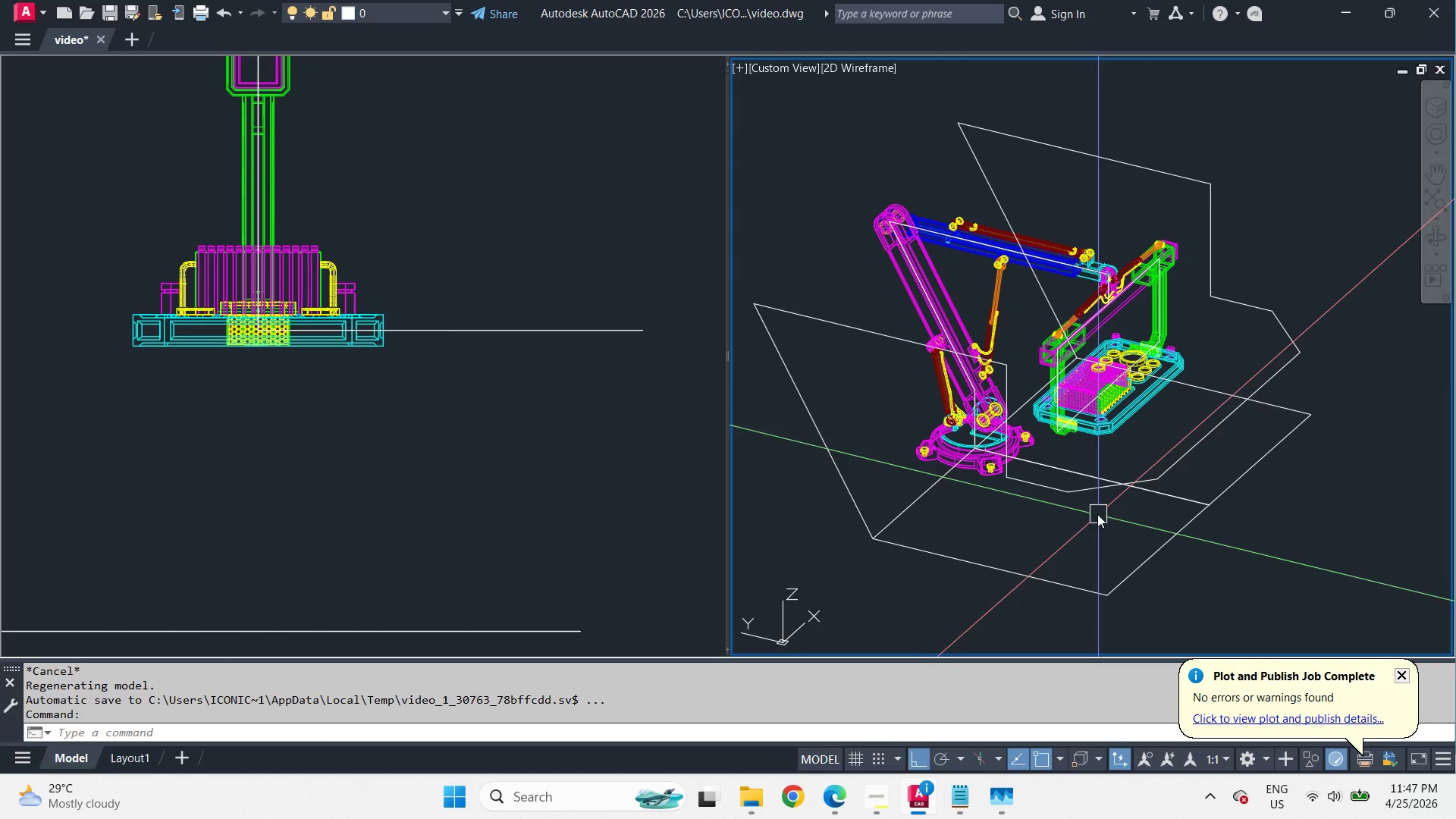 
key(F)
 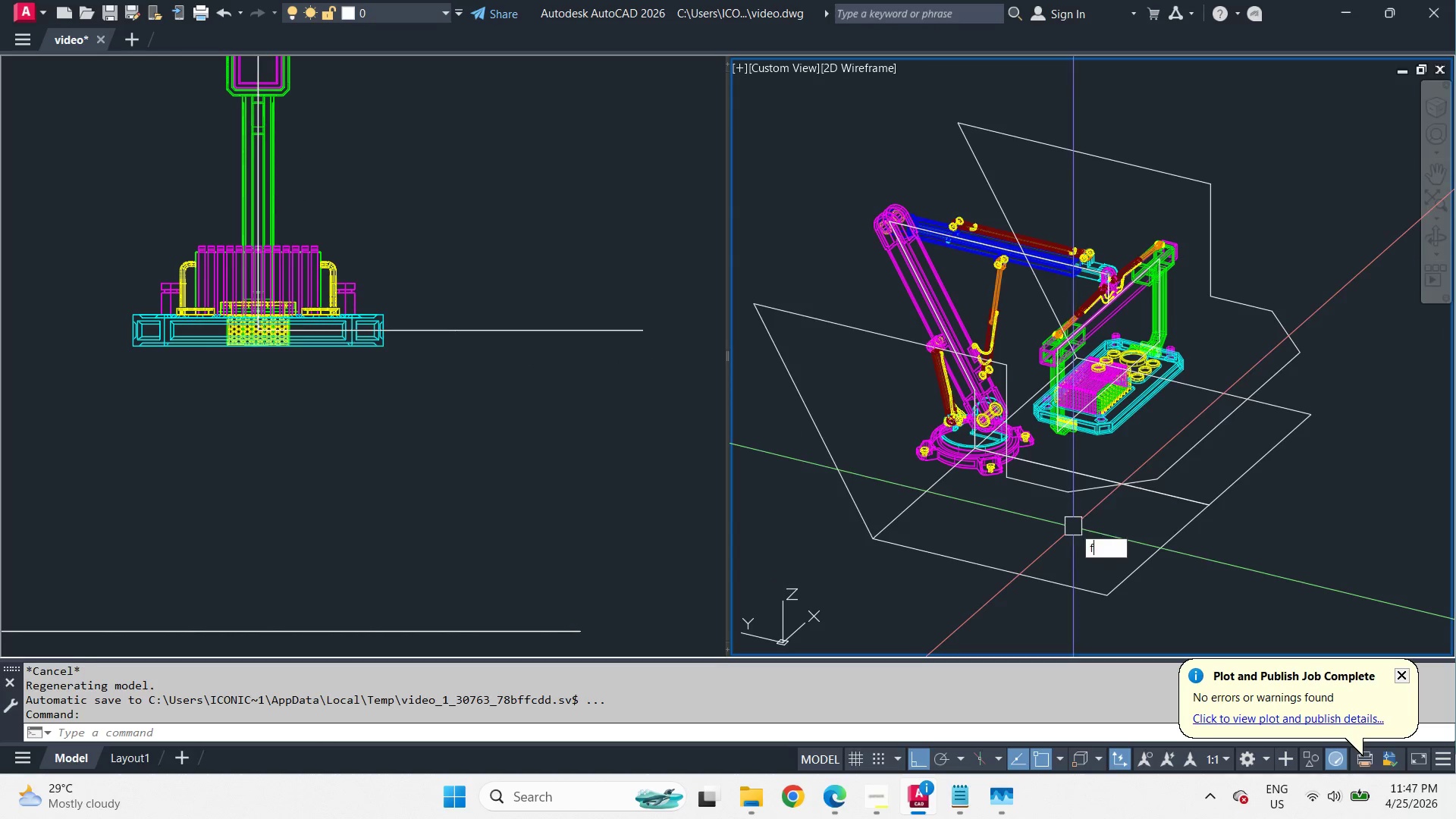 
key(Space)
 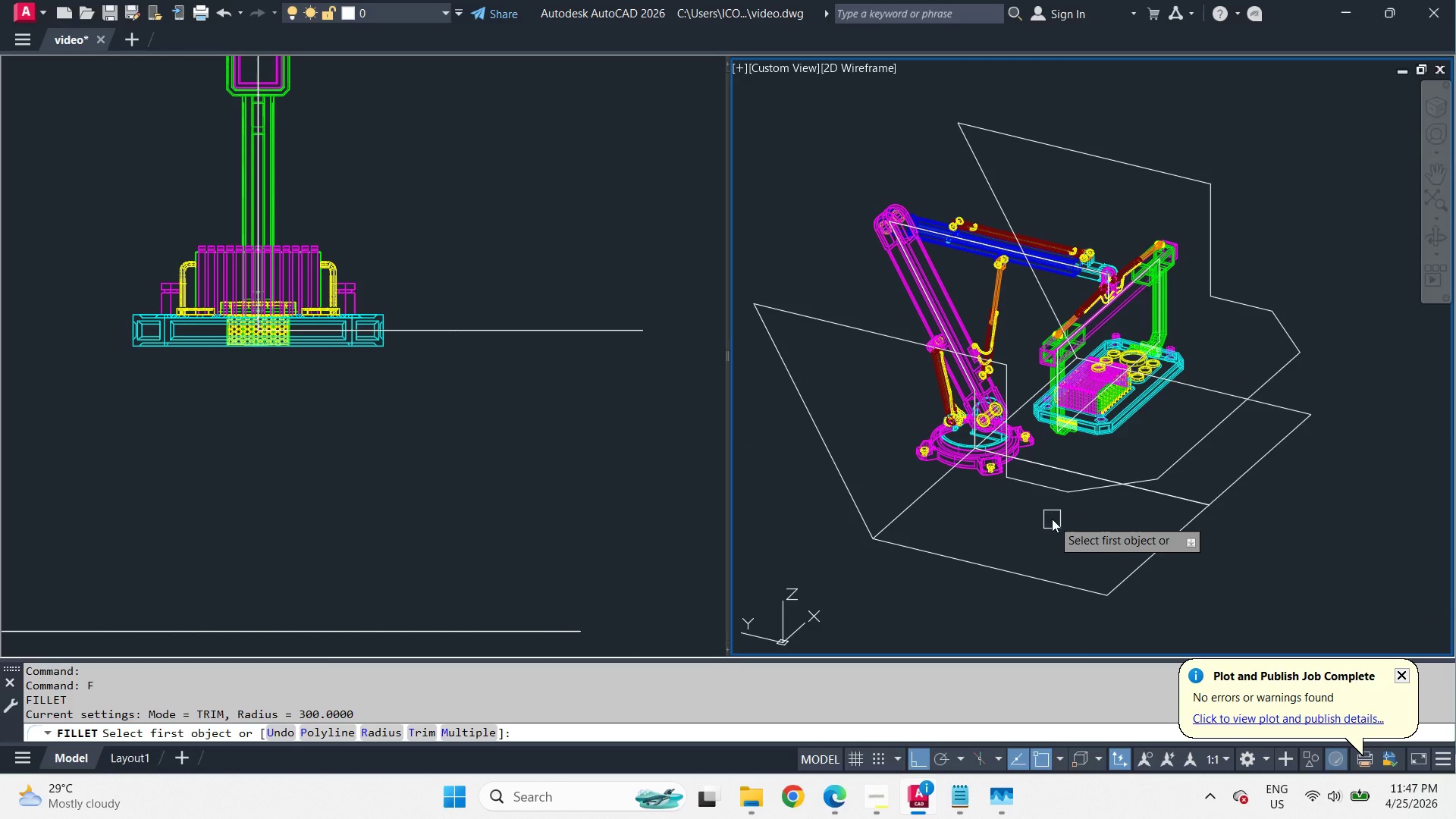 
key(R)
 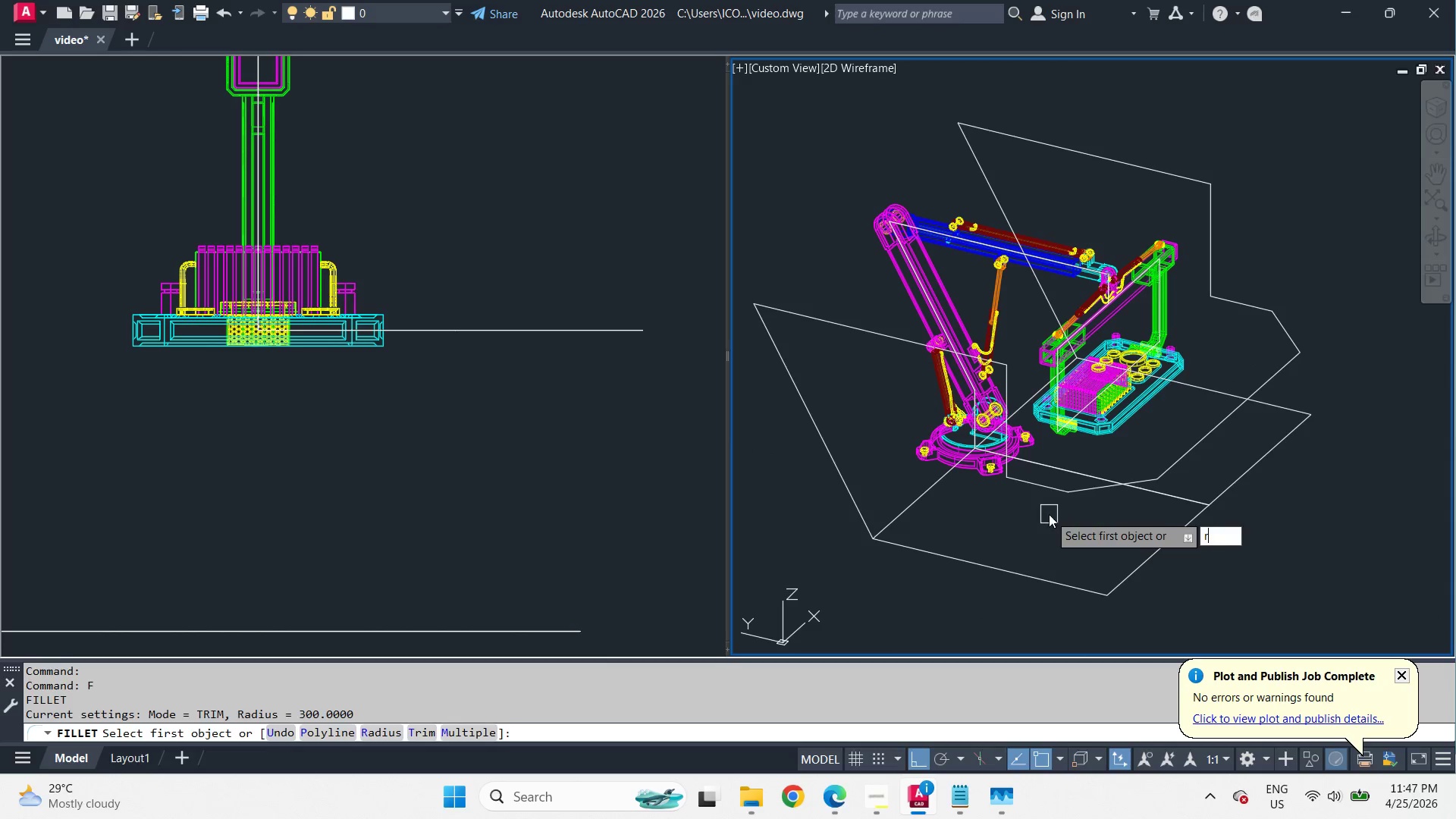 
key(Space)
 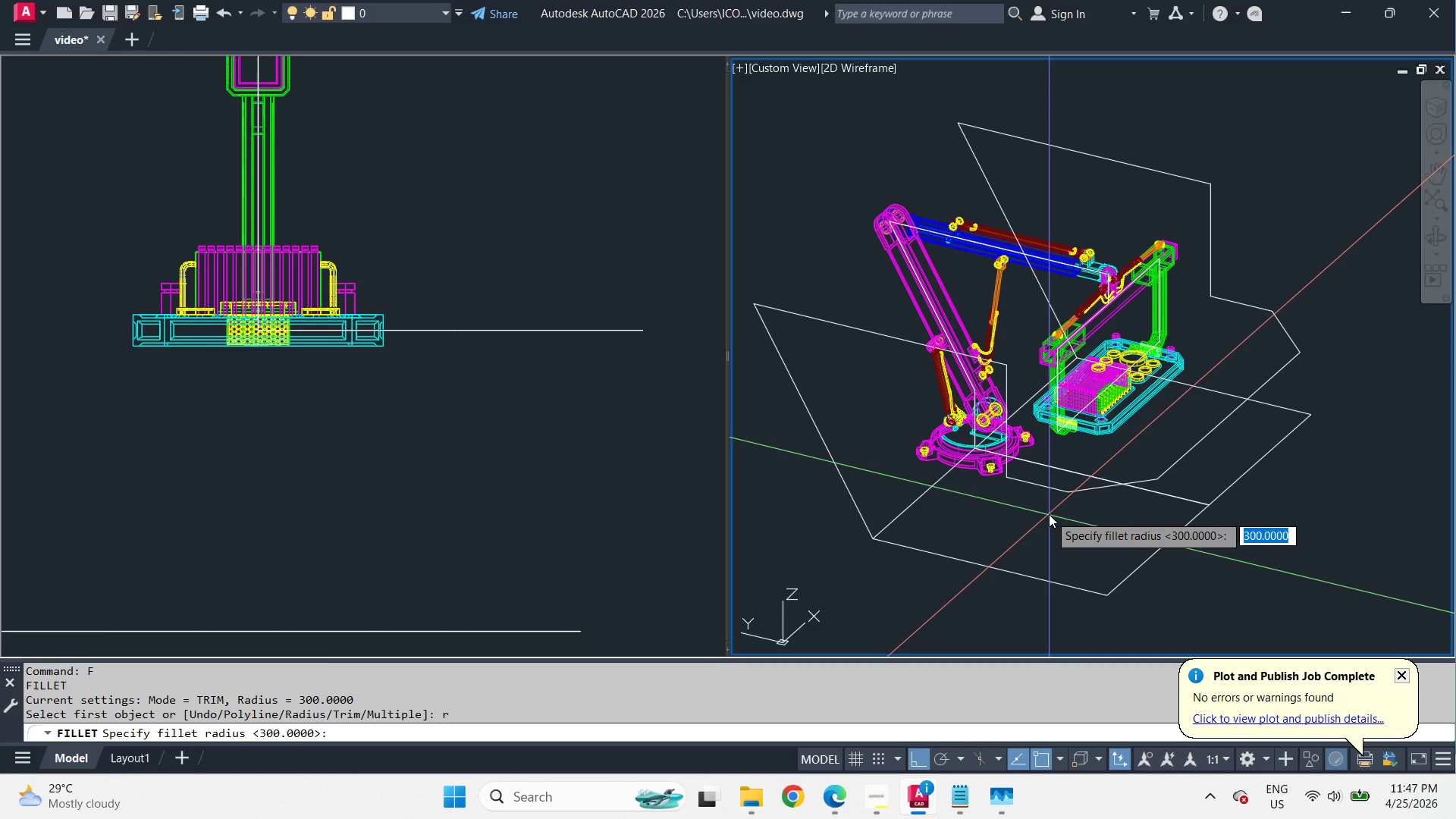 
key(0)
 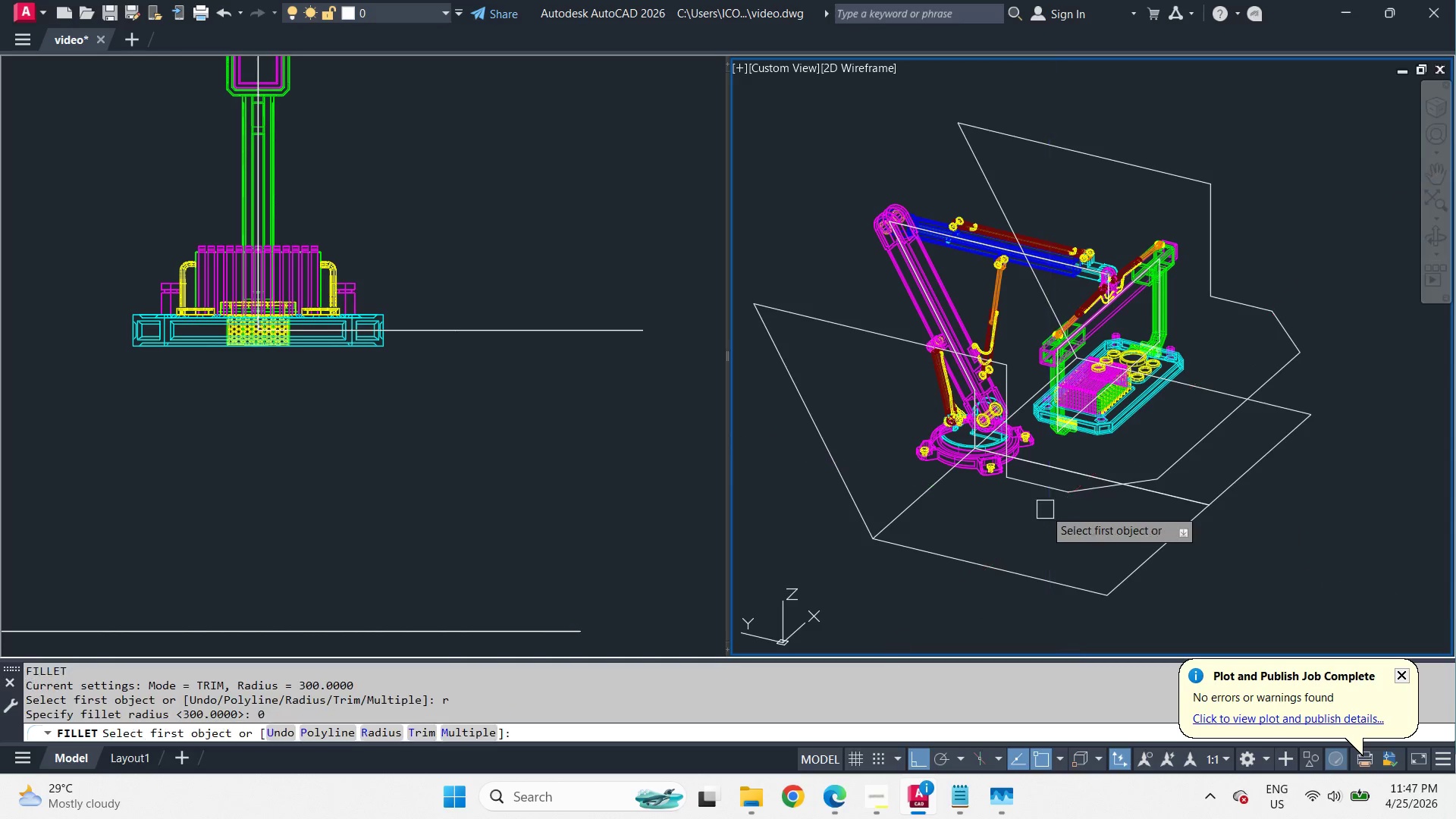 
key(Space)
 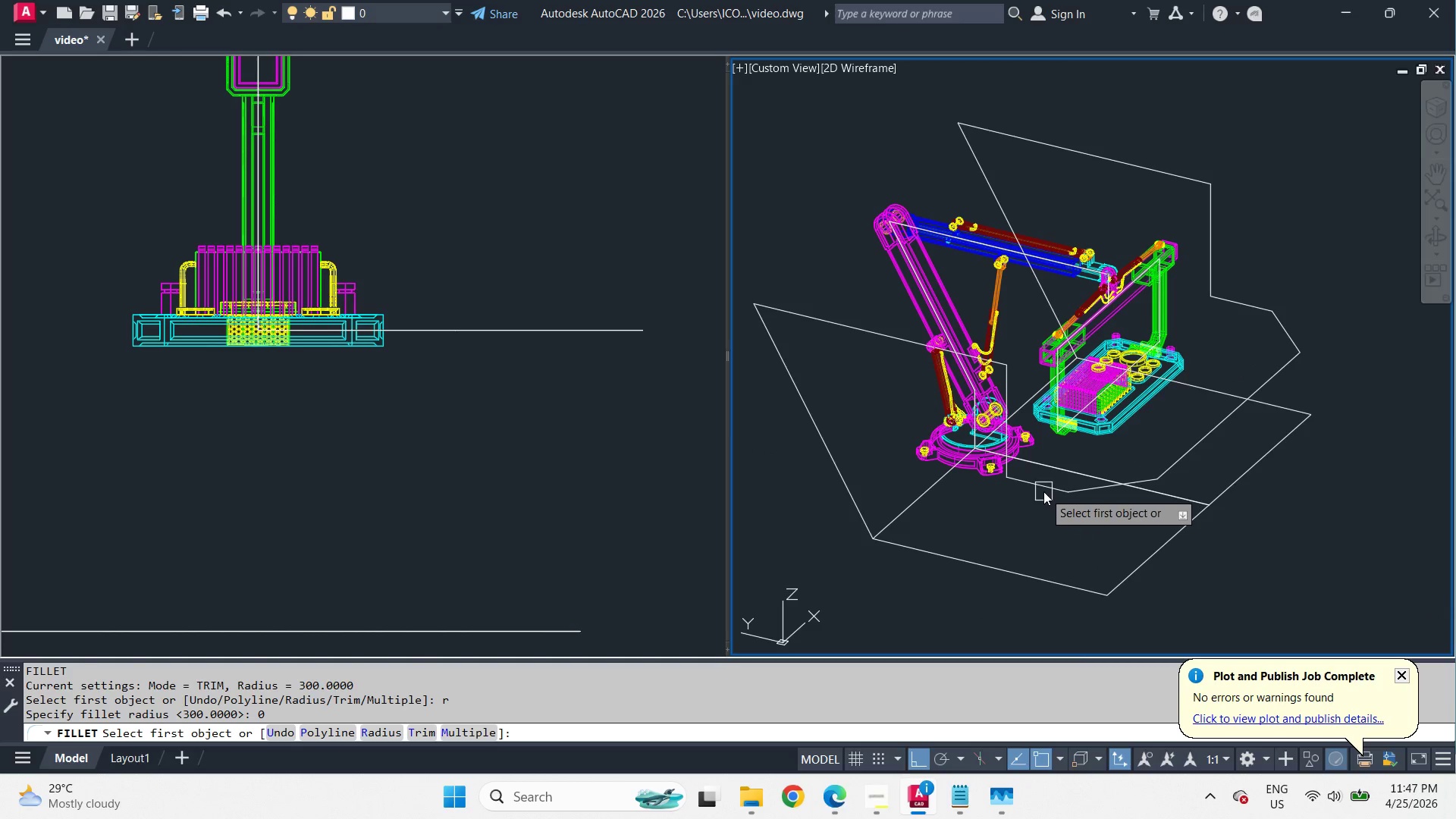 
left_click([1043, 491])
 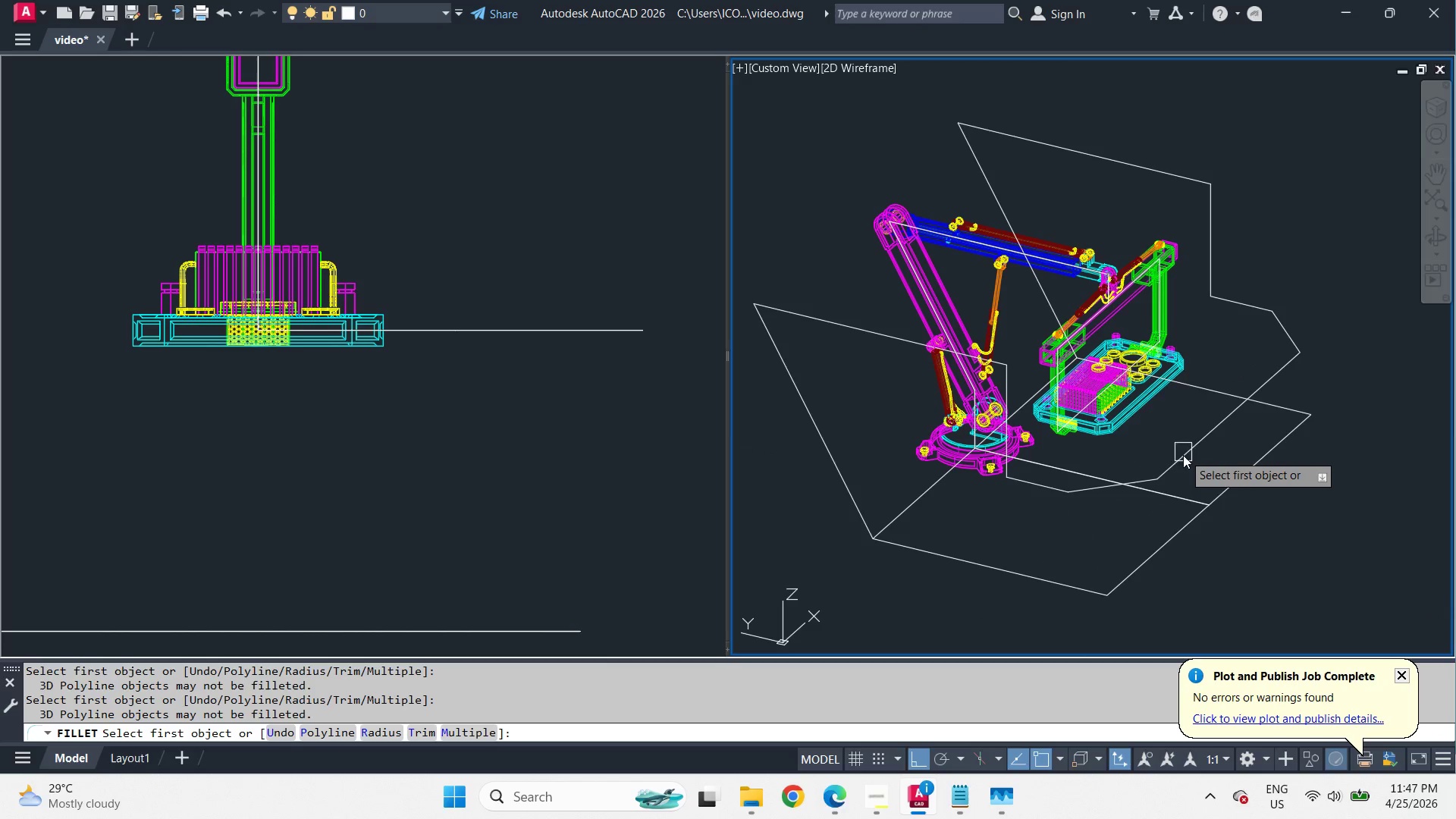 
key(Escape)
 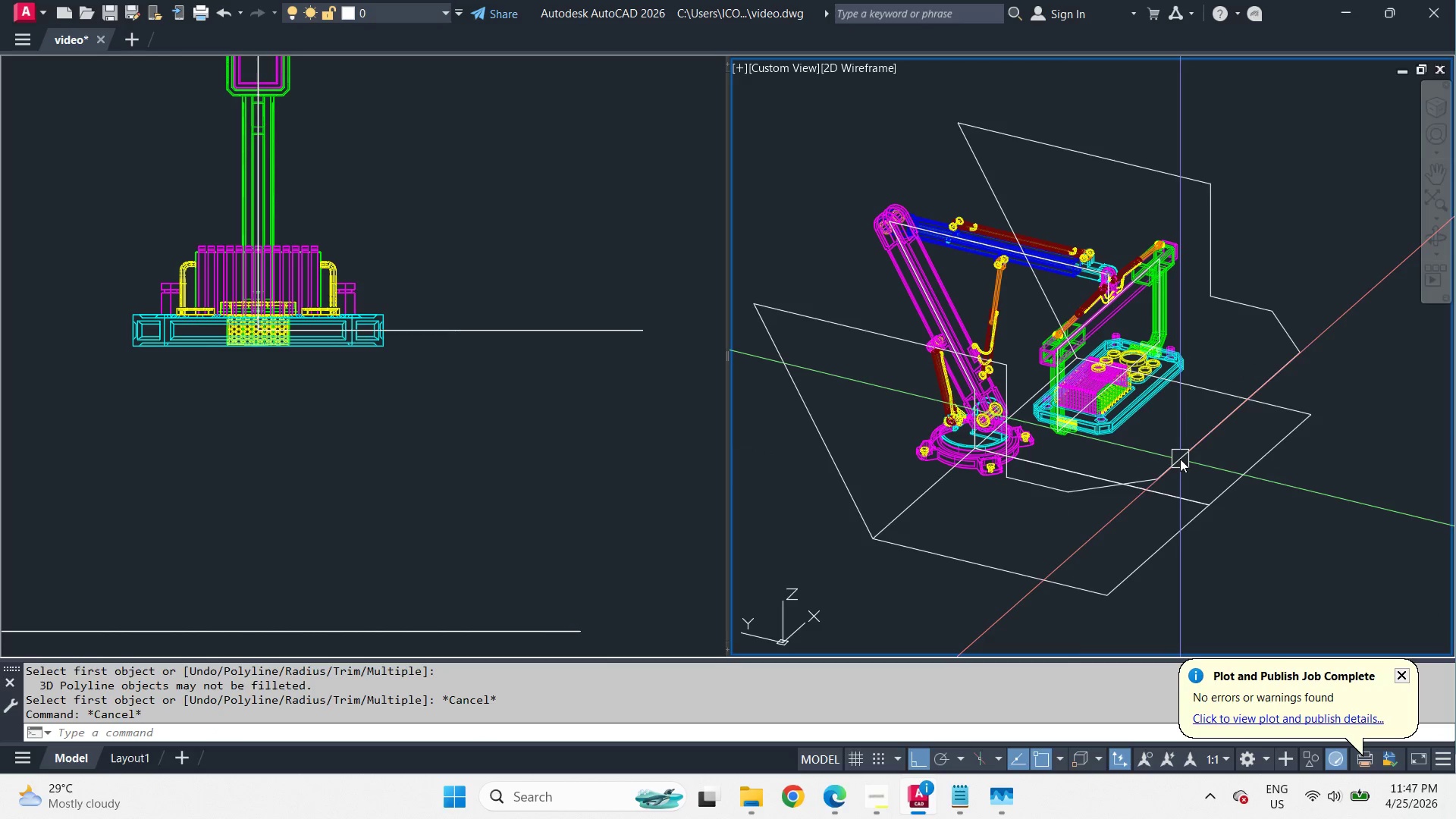 
key(Escape)
 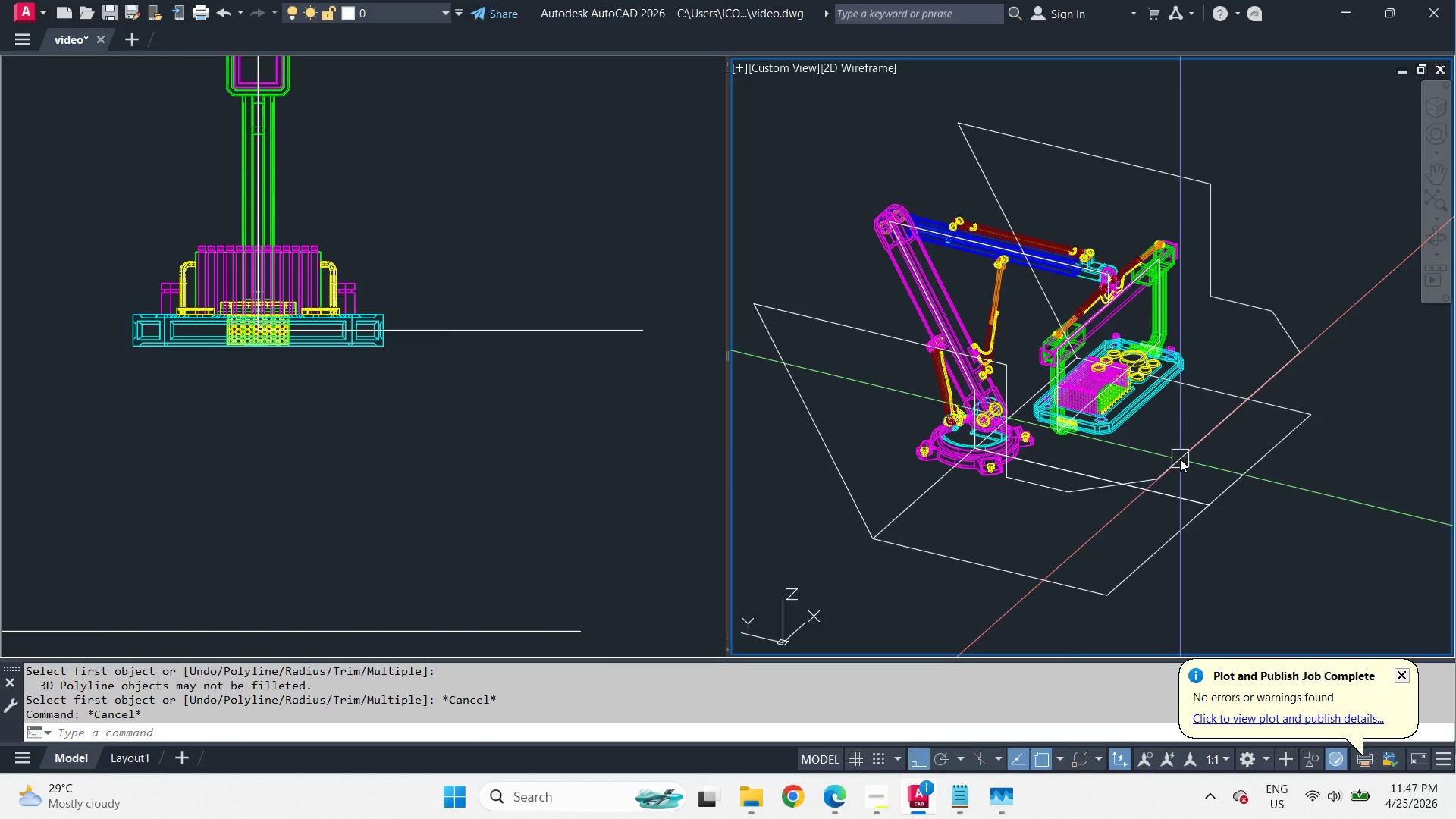 
left_click([1181, 459])
 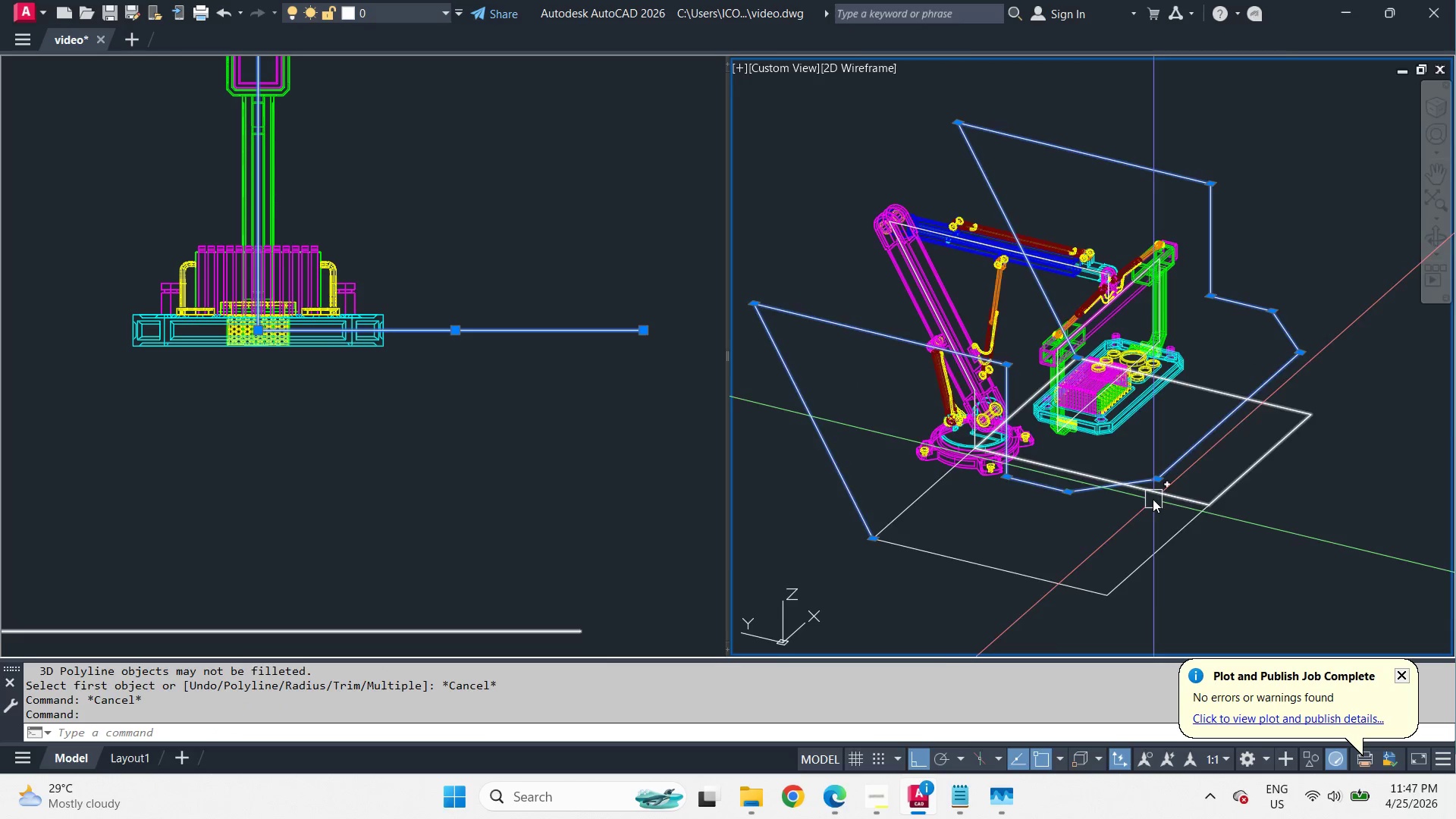 
key(Escape)
 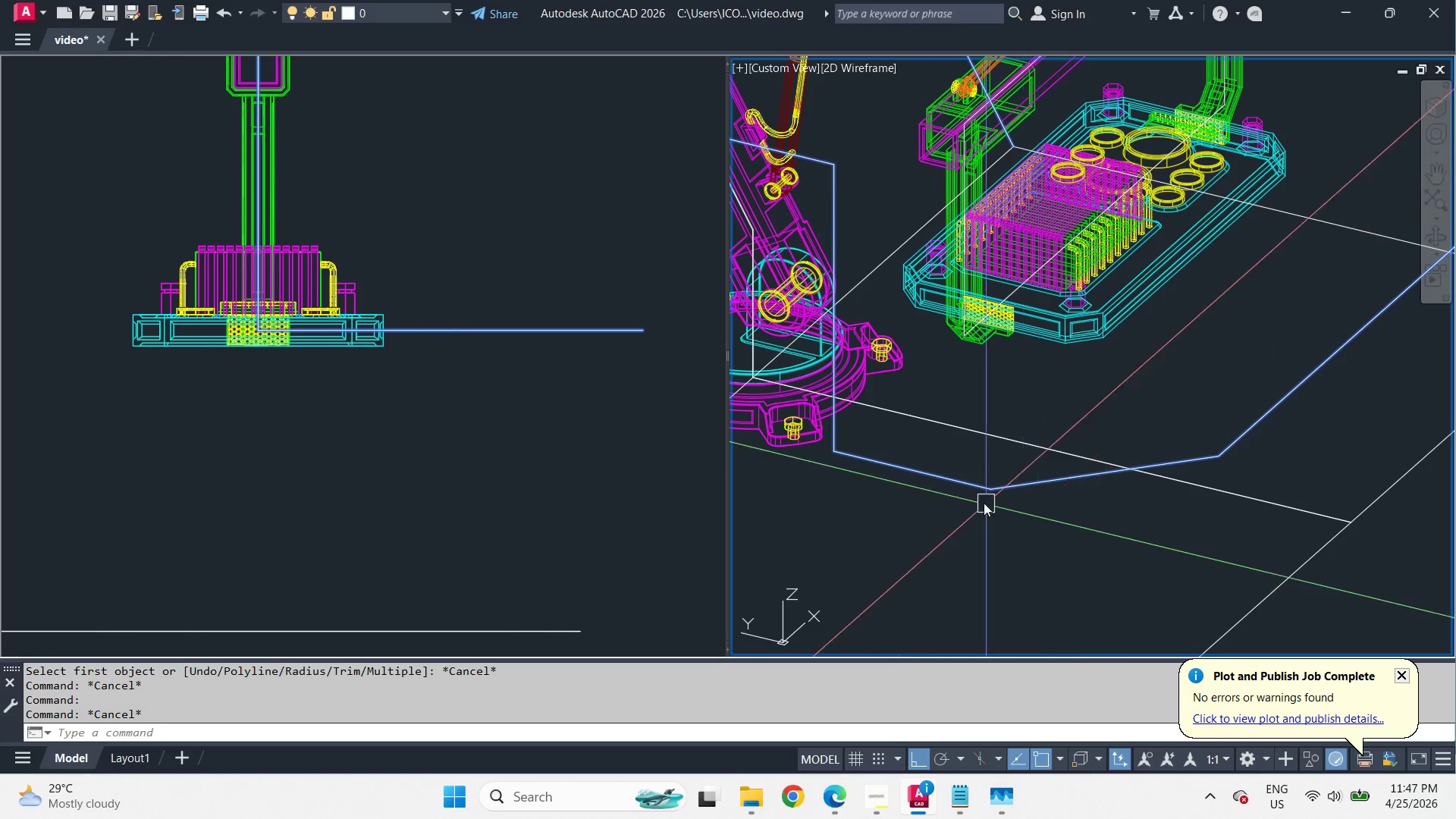 
key(F)
 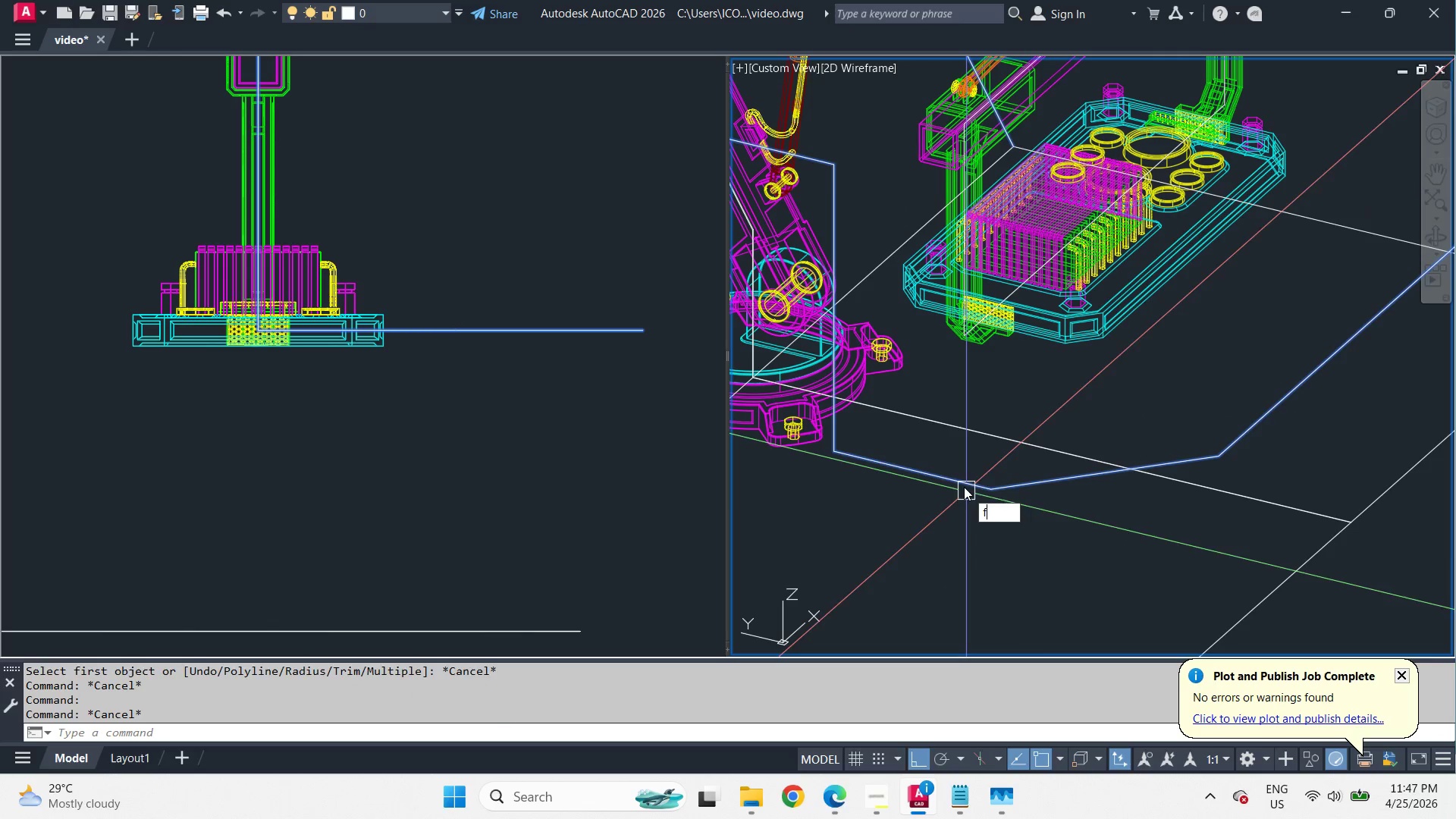 
key(Space)
 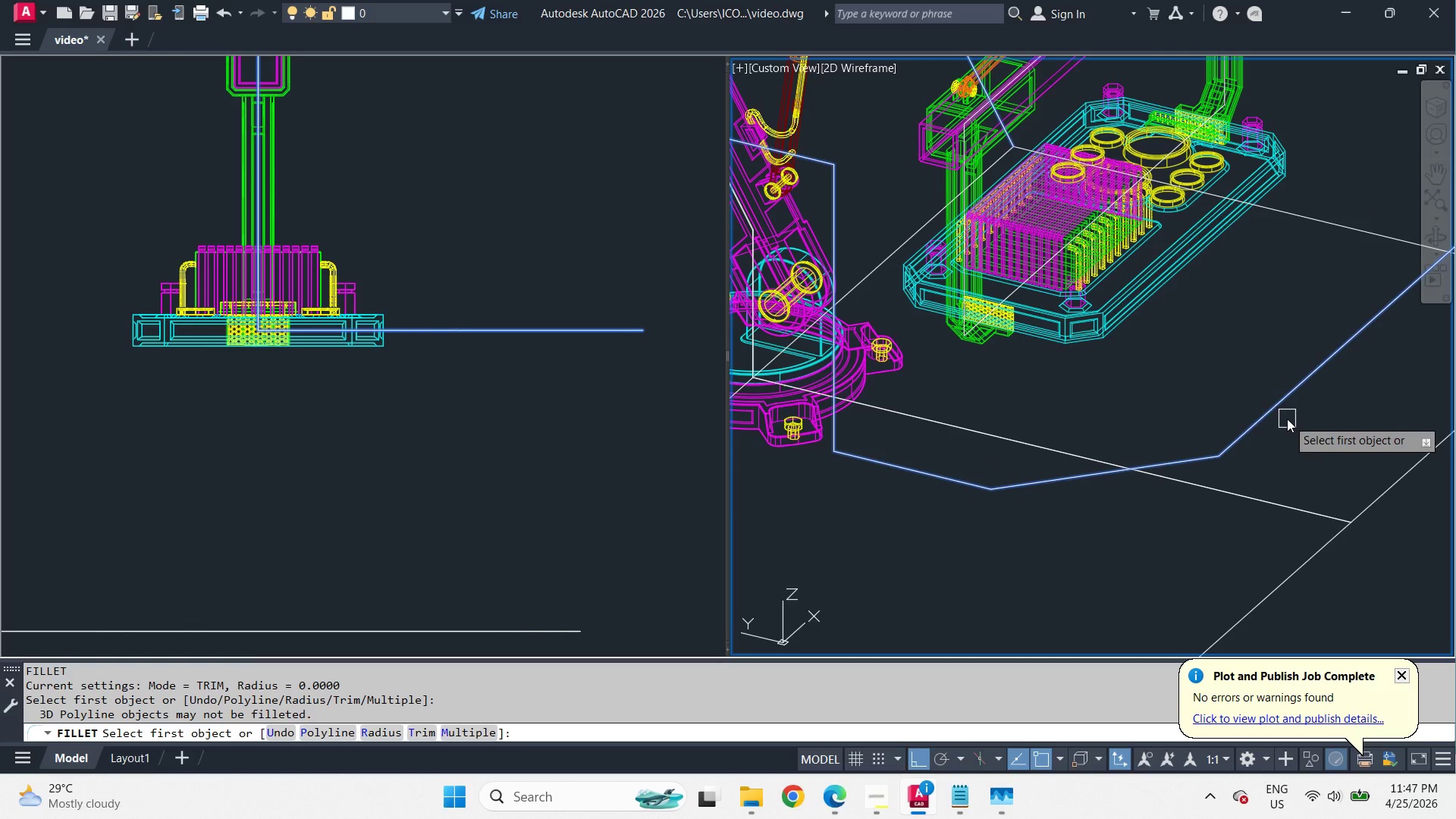 
scroll: coordinate [1106, 494], scroll_direction: up, amount: 2.0
 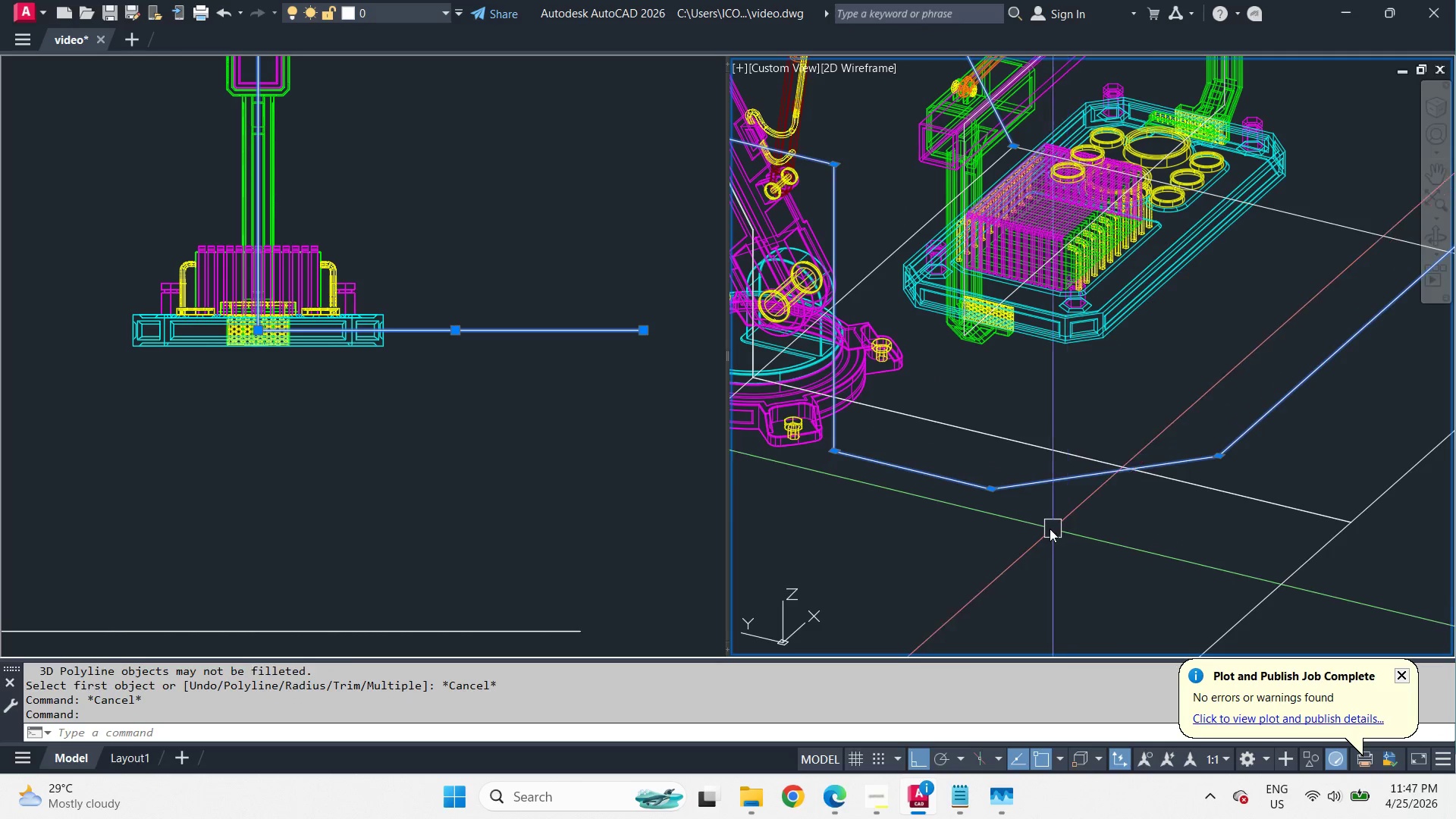 
left_click([1277, 414])
 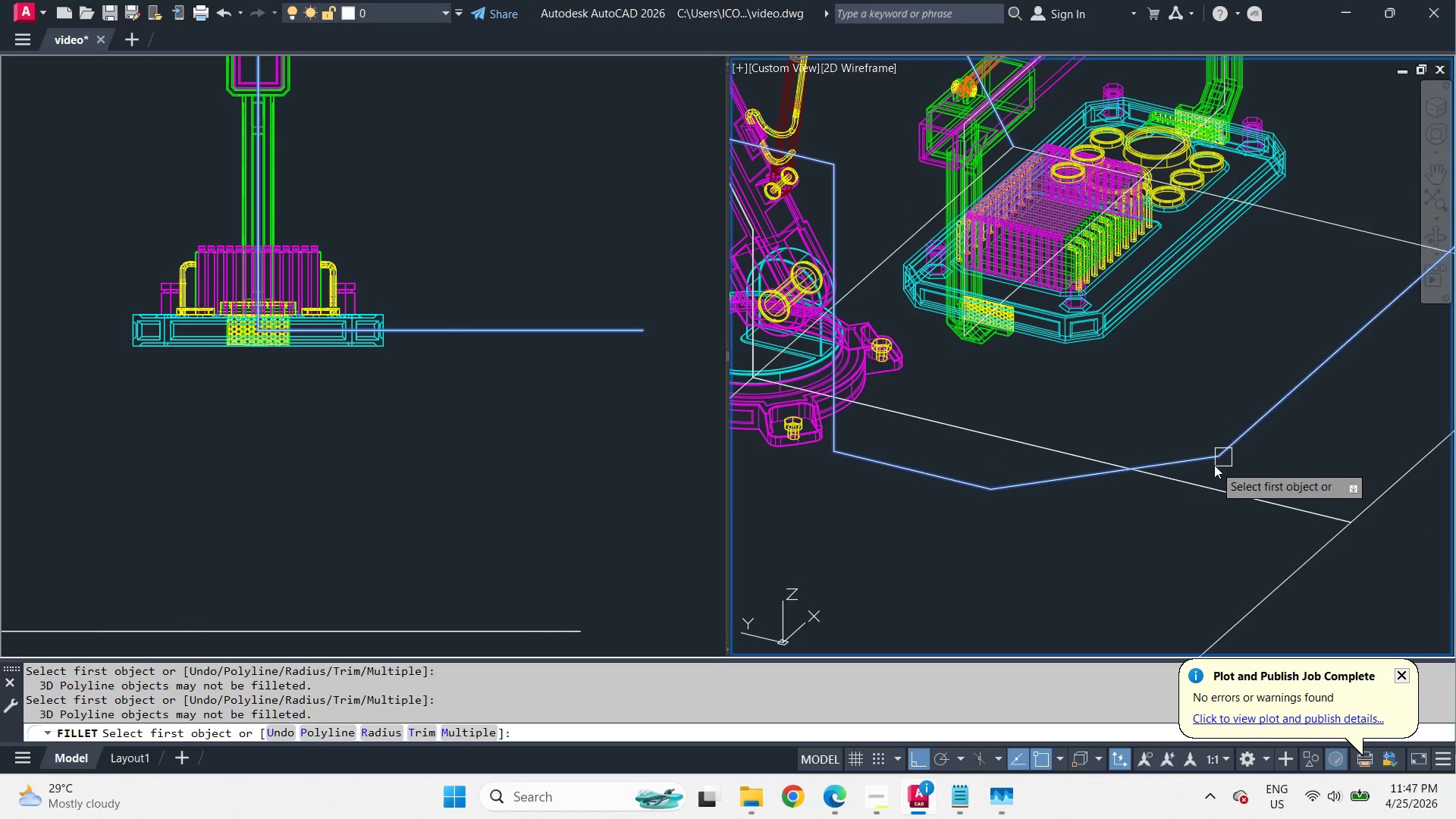 
key(Escape)
 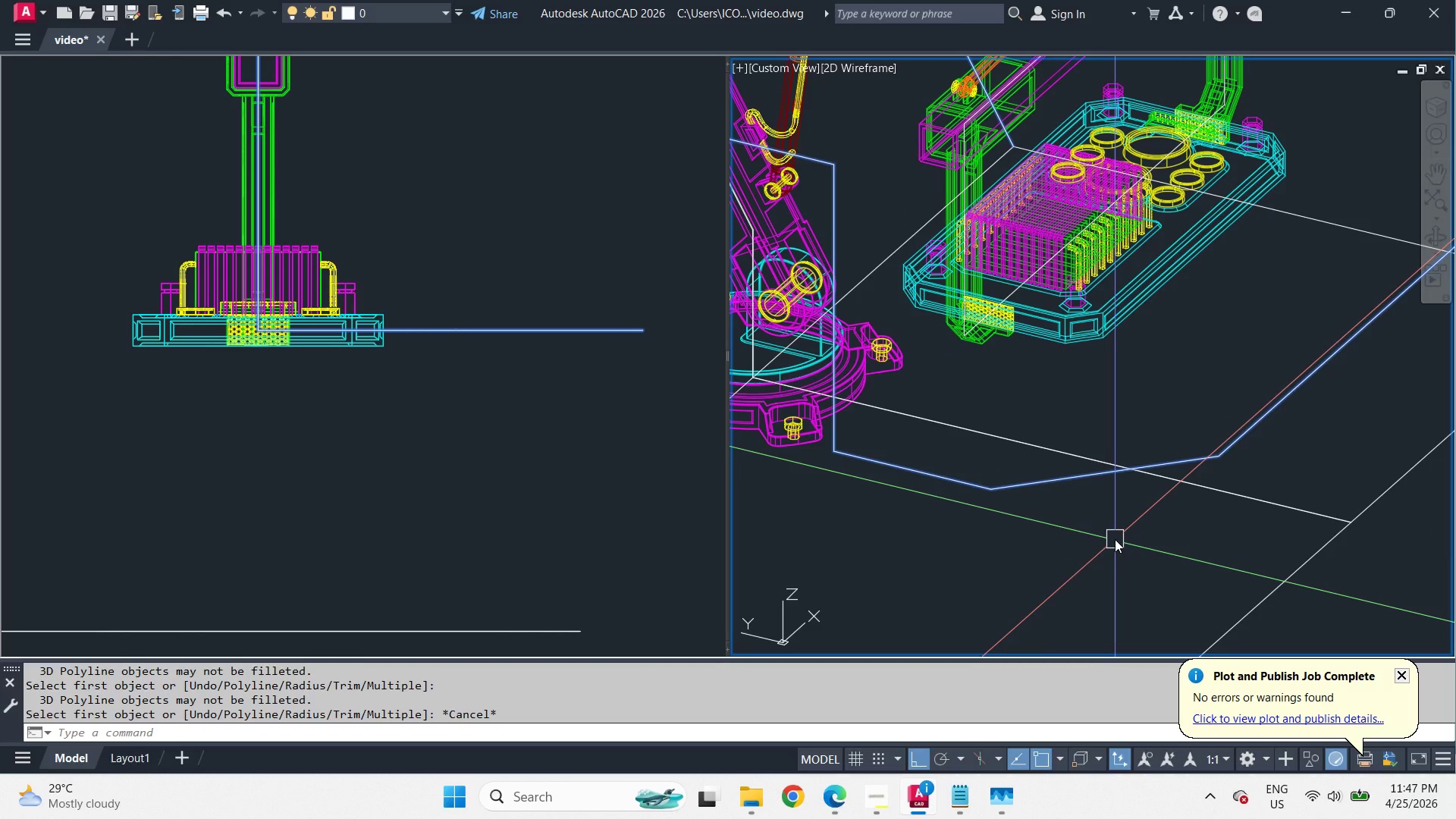 
wait(7.25)
 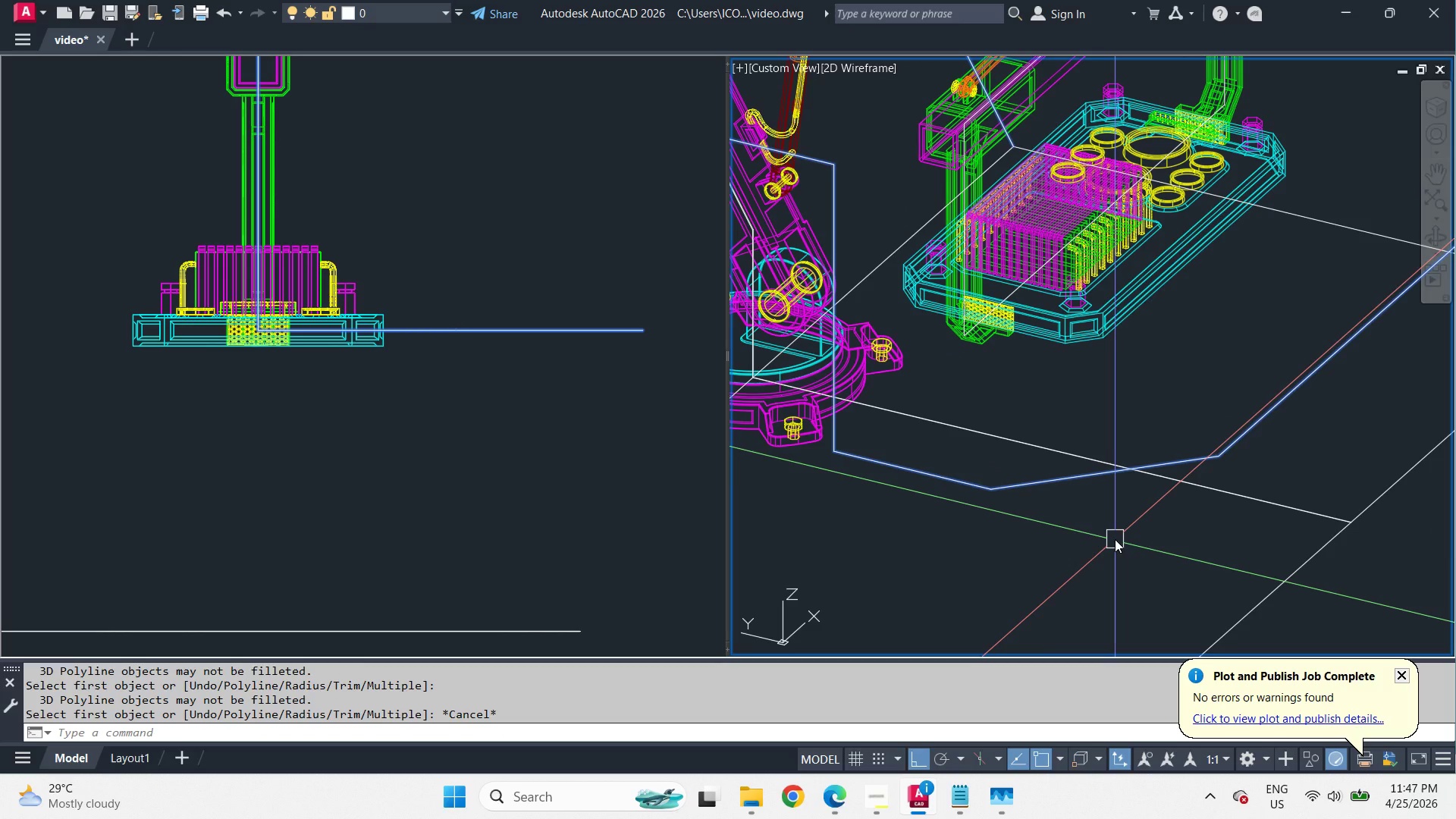 
key(L)
 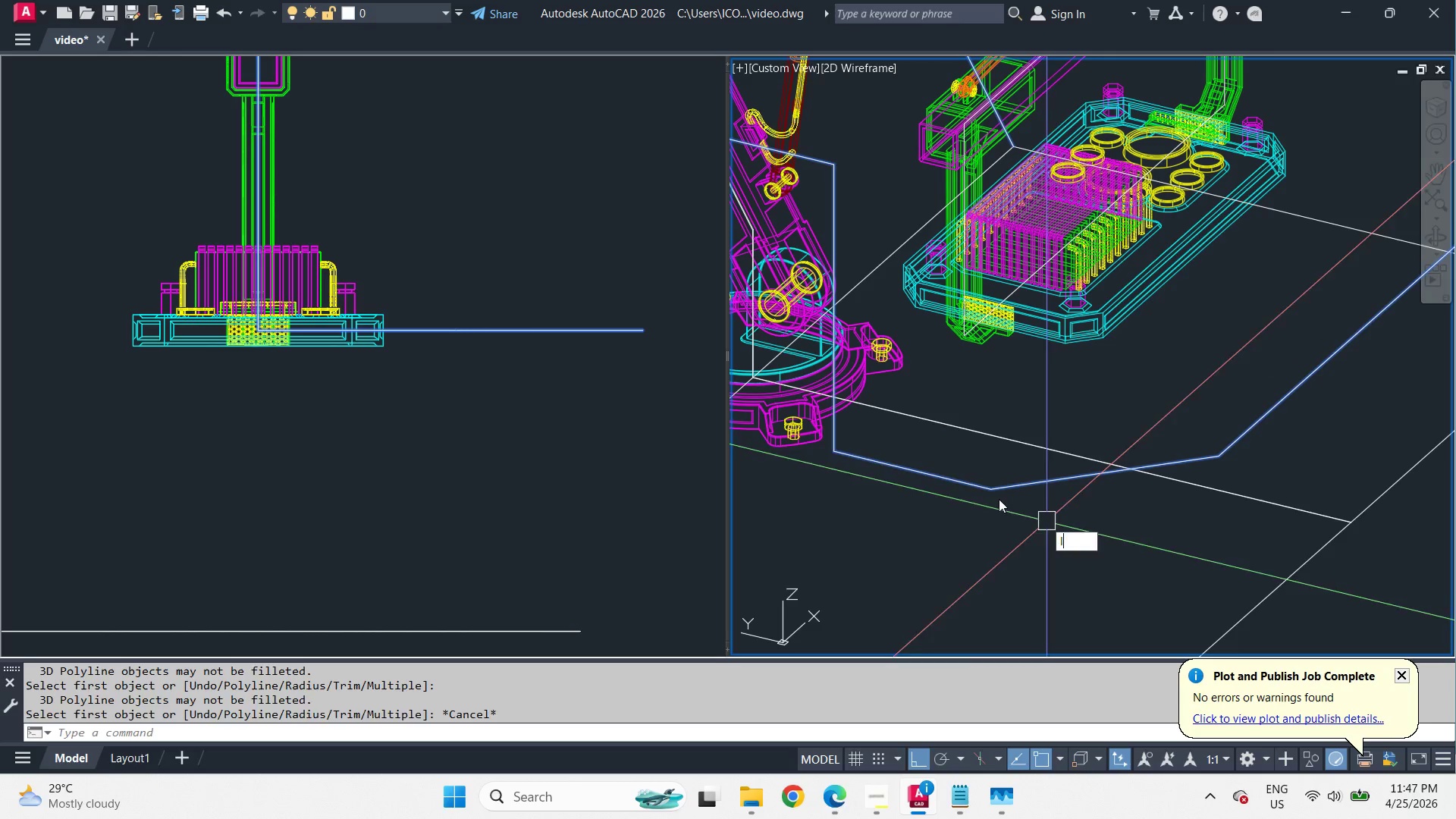 
key(Space)
 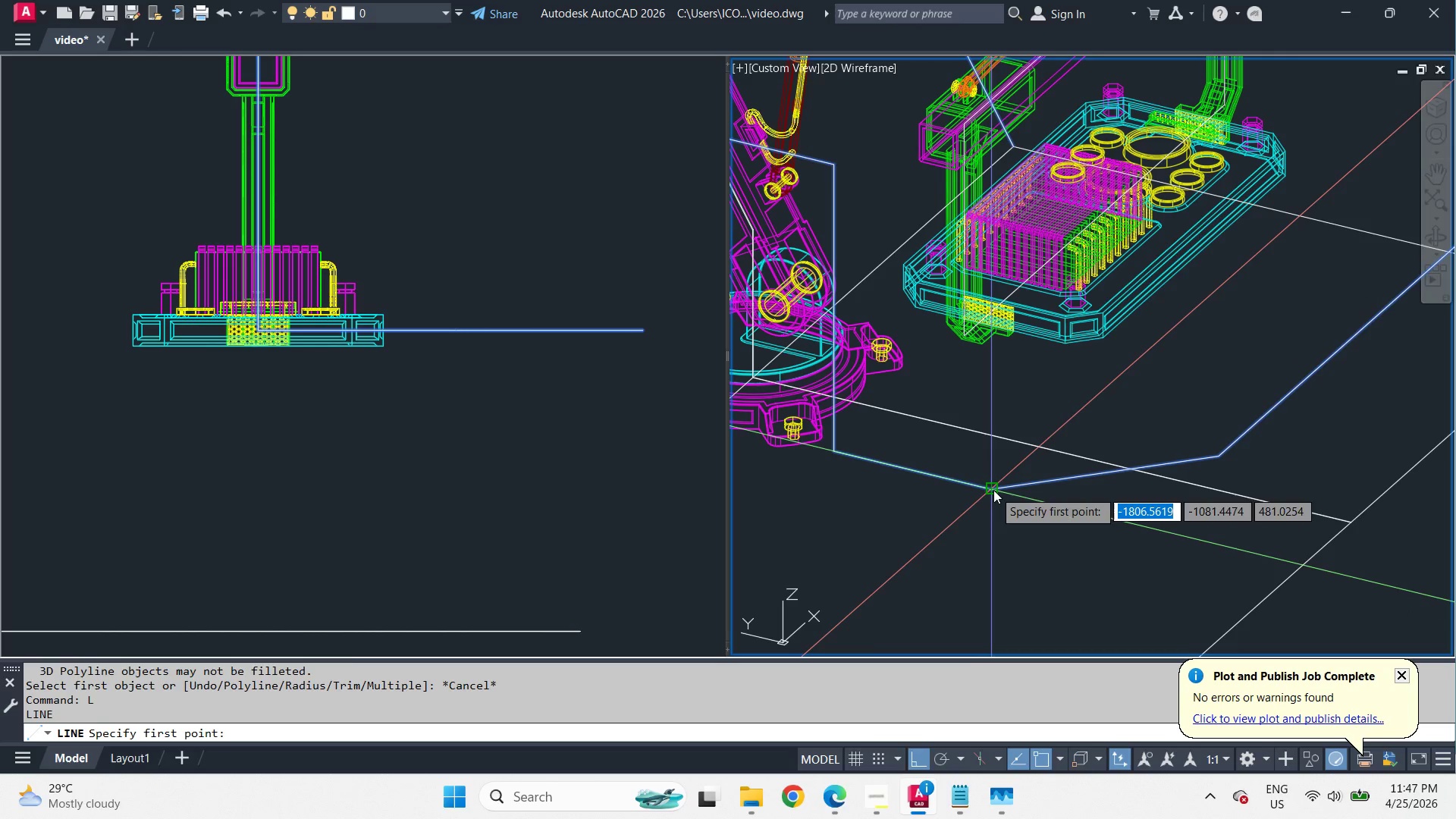 
left_click_drag(start_coordinate=[993, 490], to_coordinate=[1031, 508])
 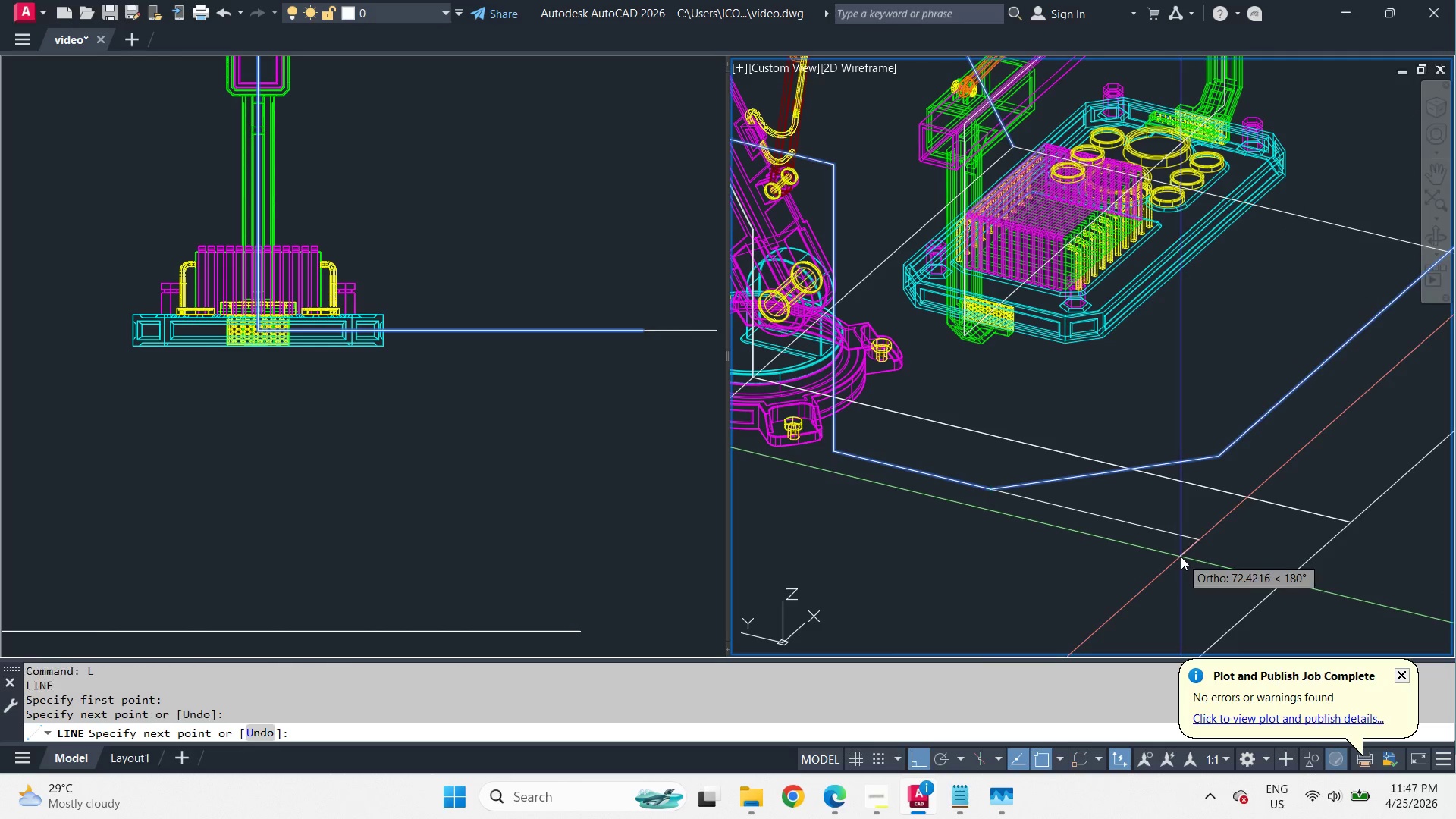 
key(Space)
 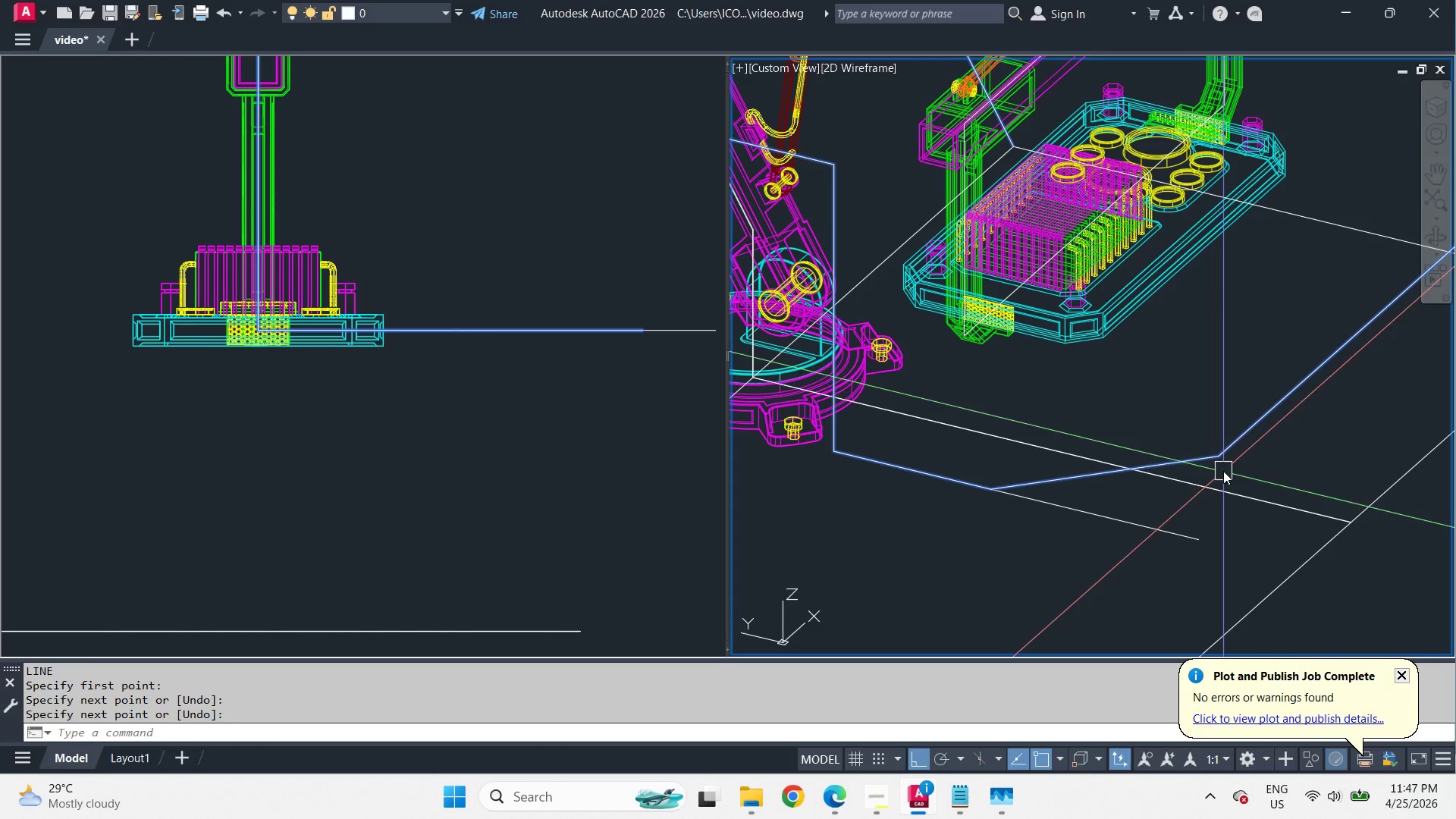 
key(Space)
 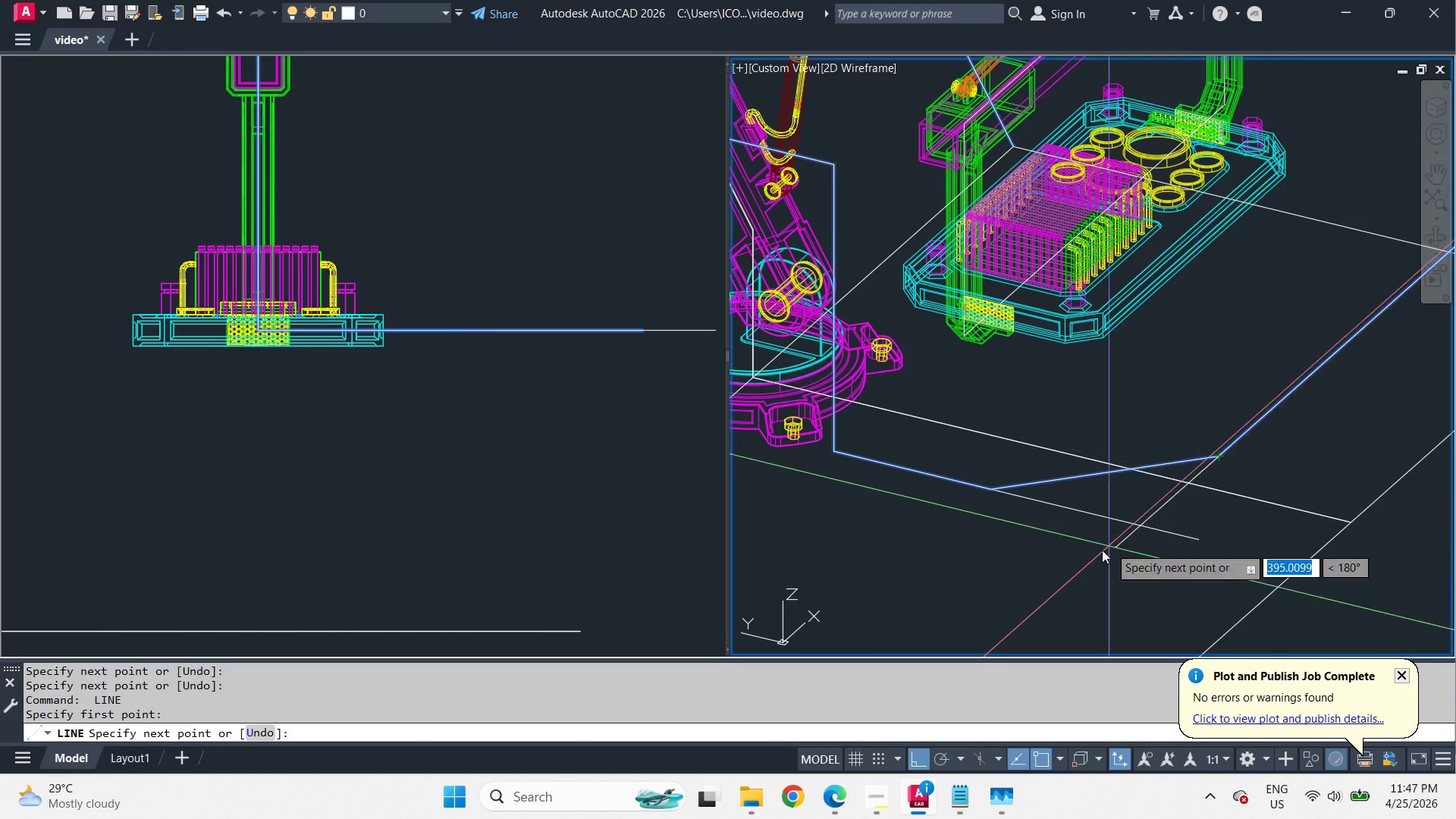 
double_click([1068, 566])
 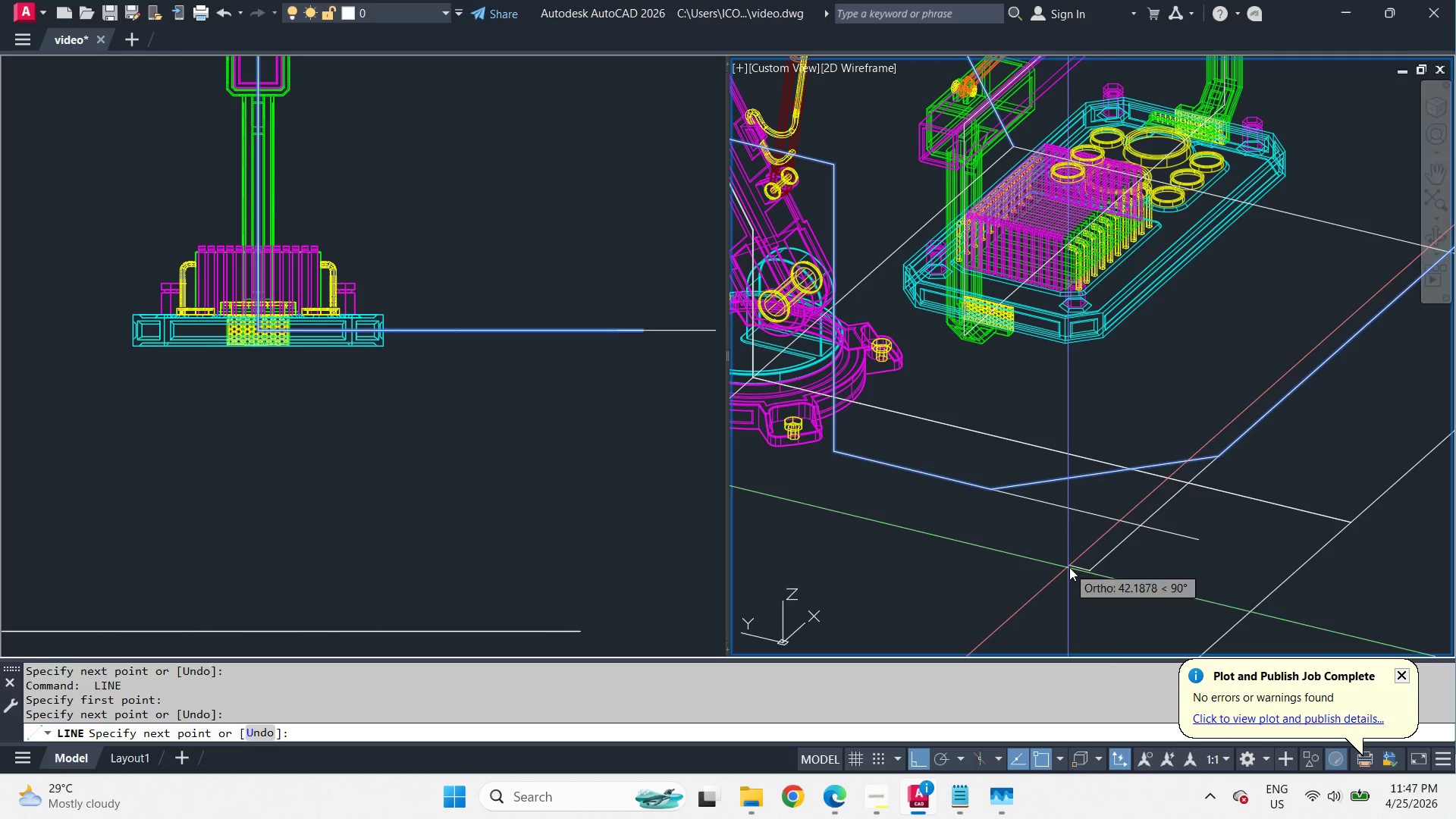 
key(Space)
 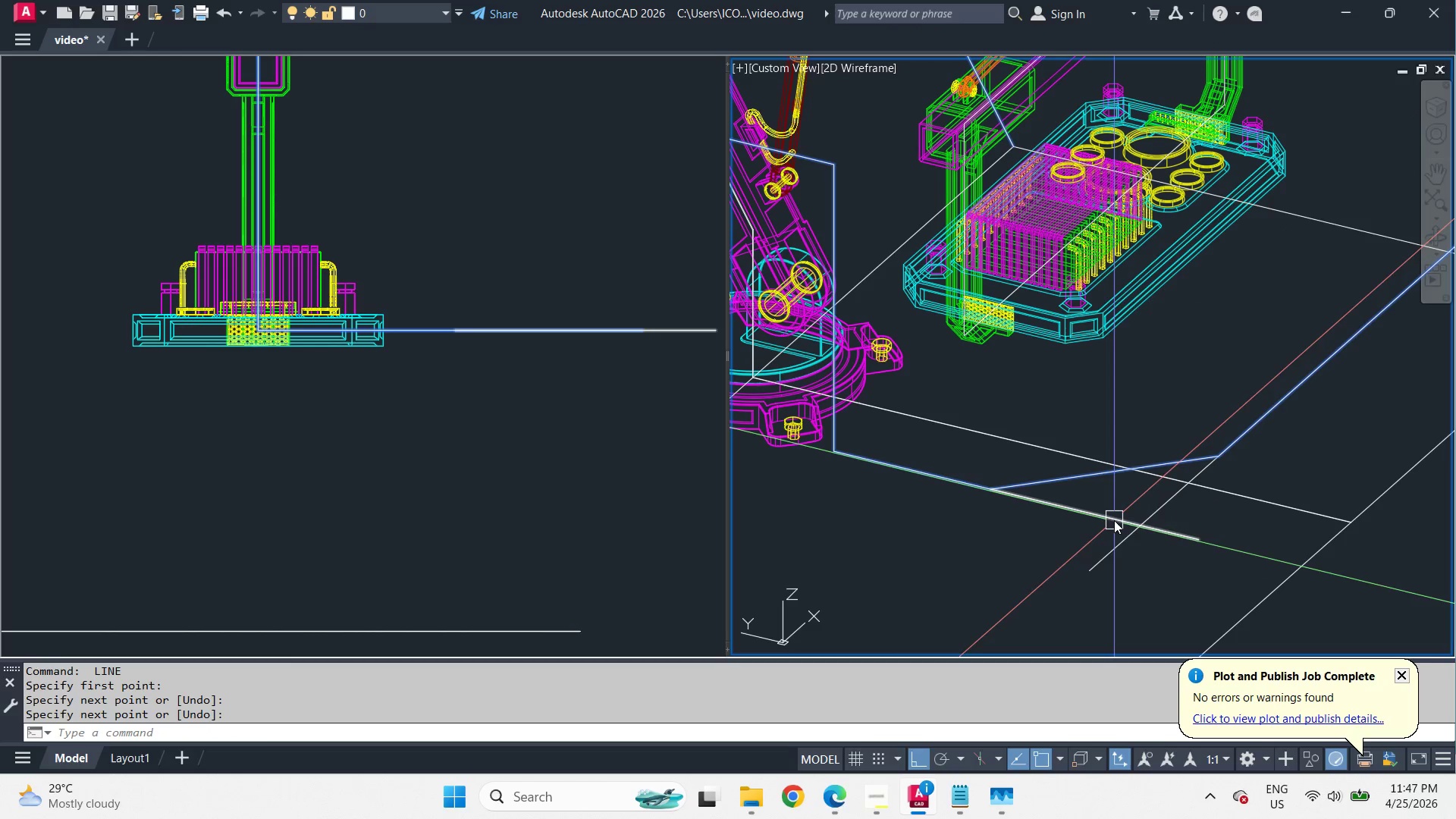 
key(F)
 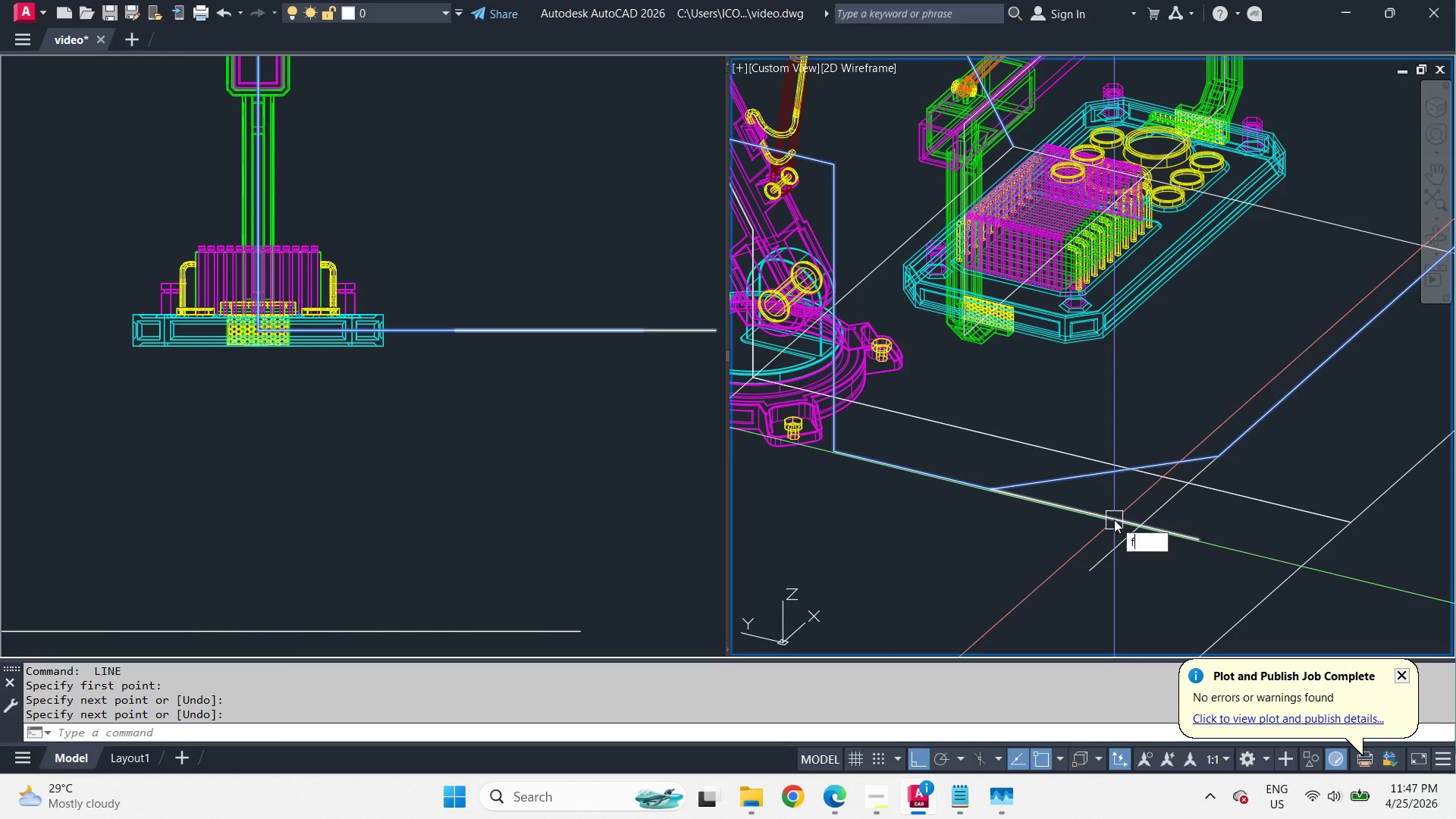 
key(Space)
 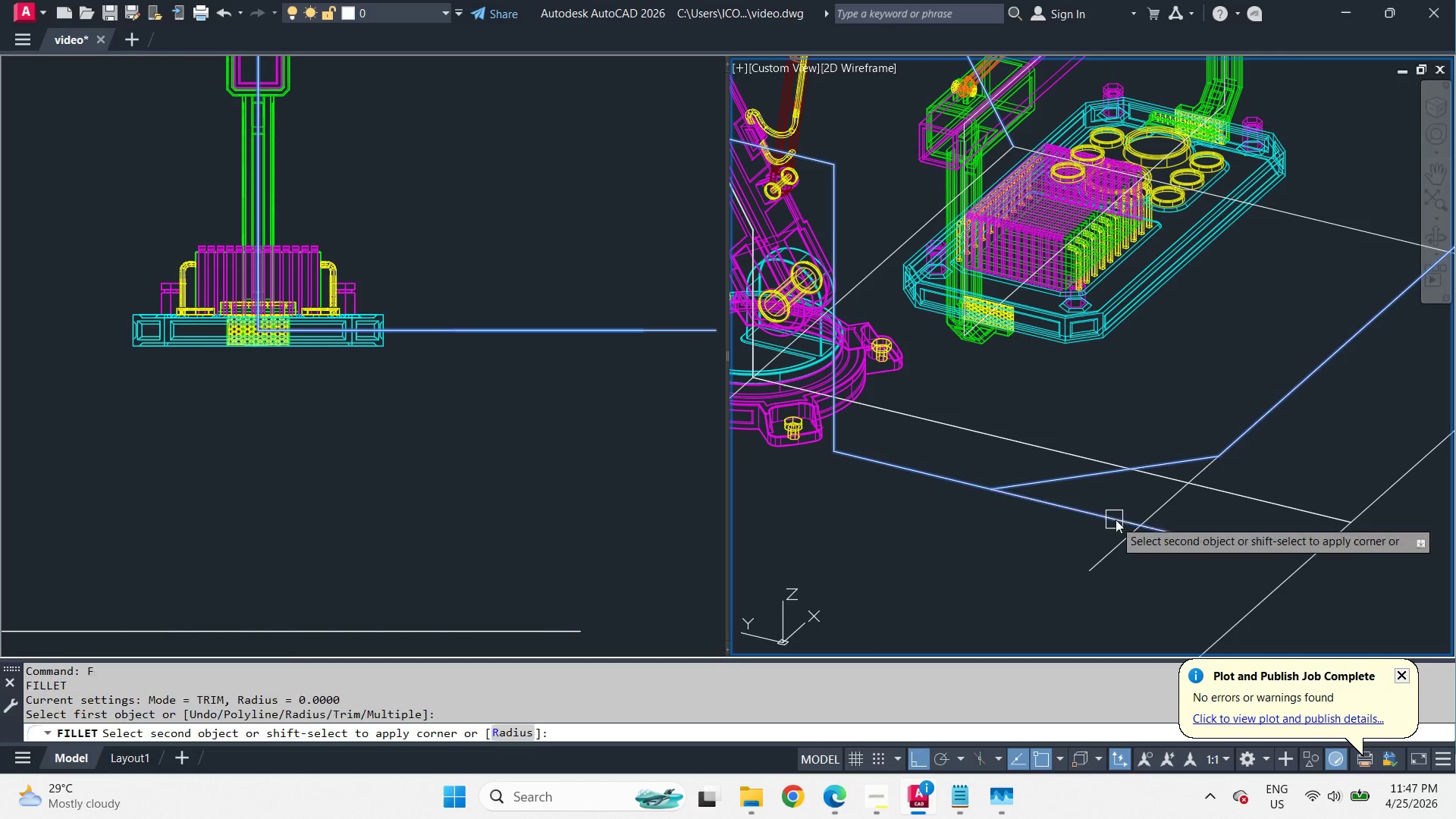 
left_click_drag(start_coordinate=[1114, 519], to_coordinate=[1122, 519])
 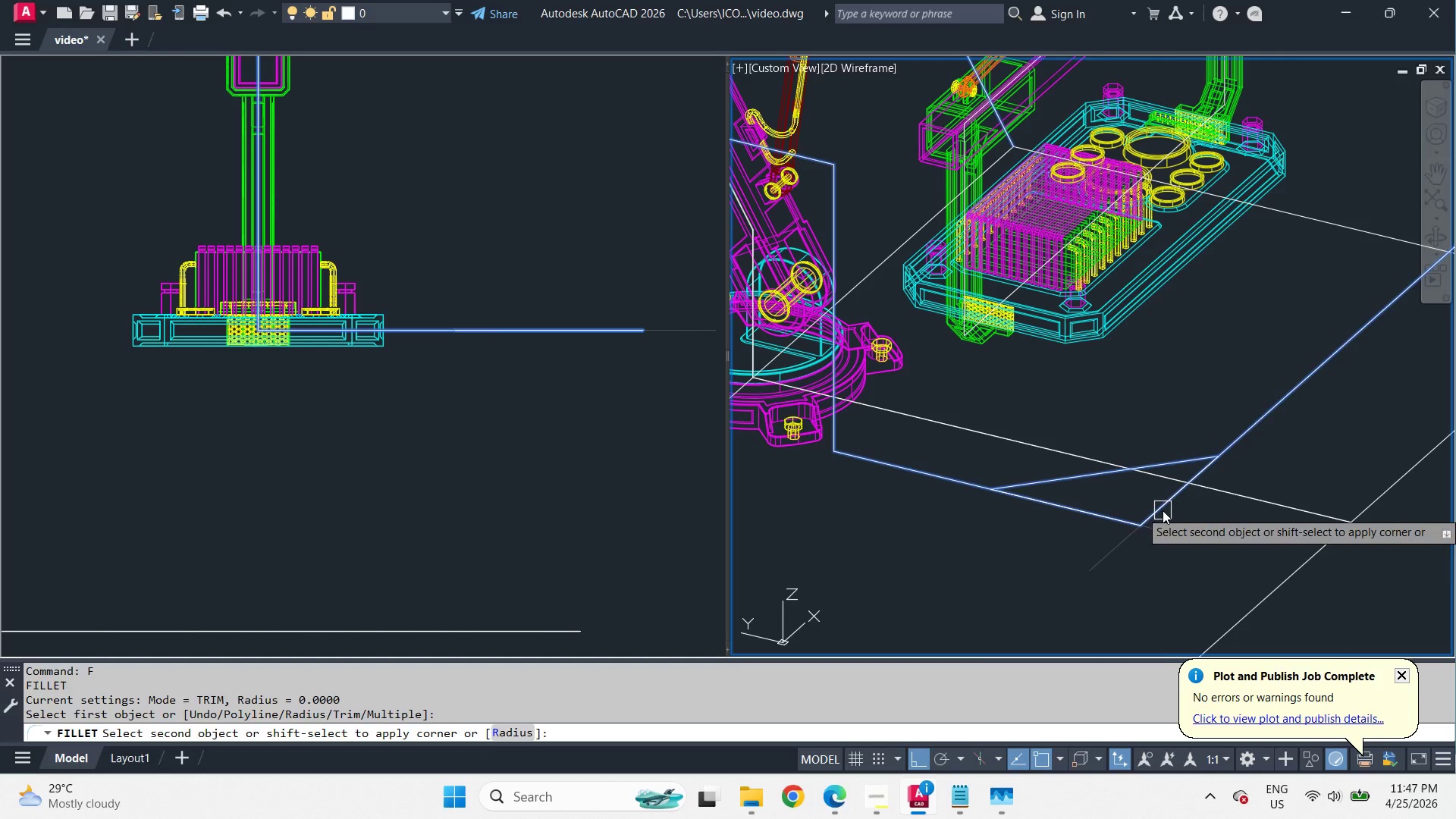 
double_click([1163, 510])
 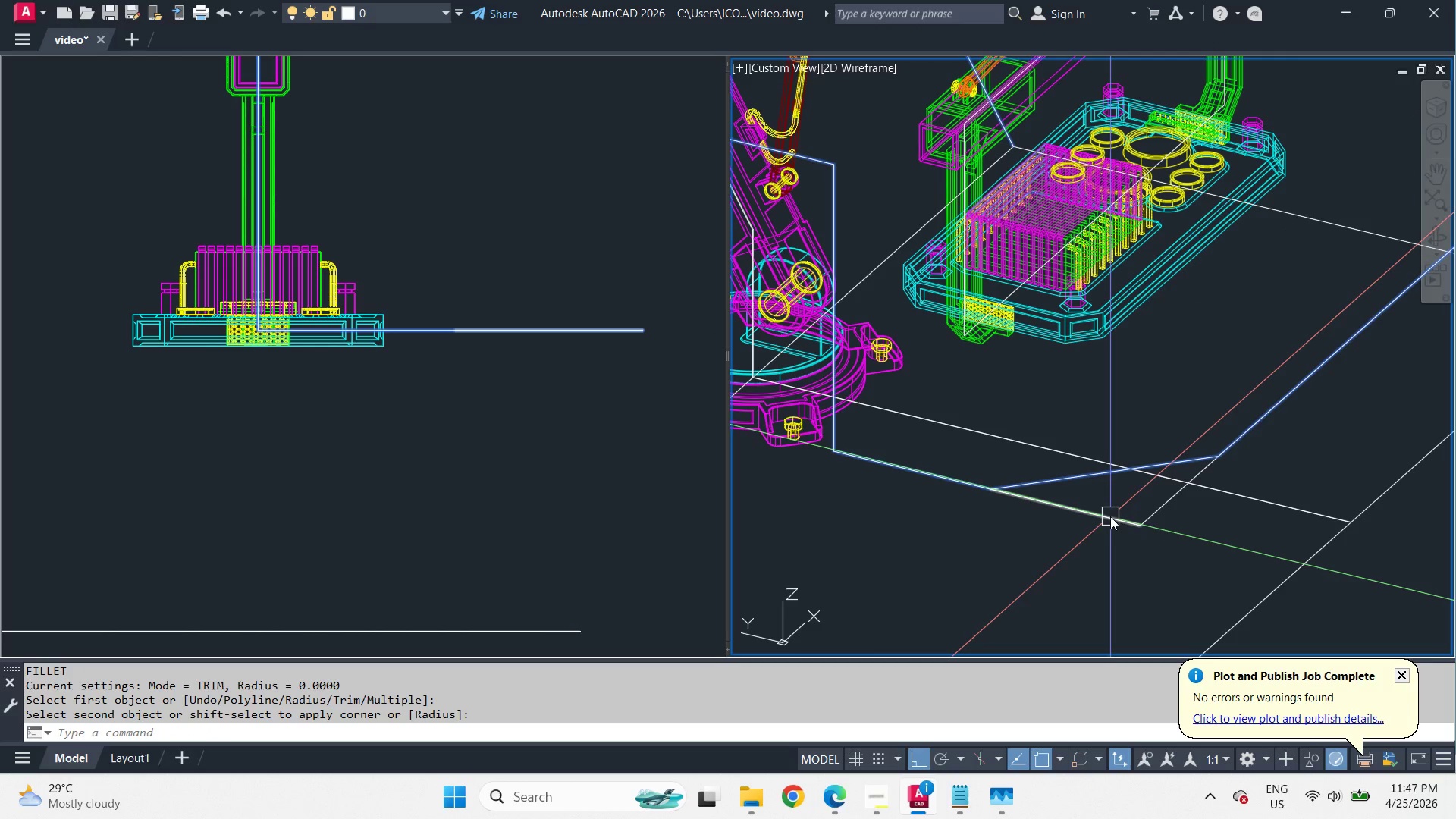 
type(tr  )
 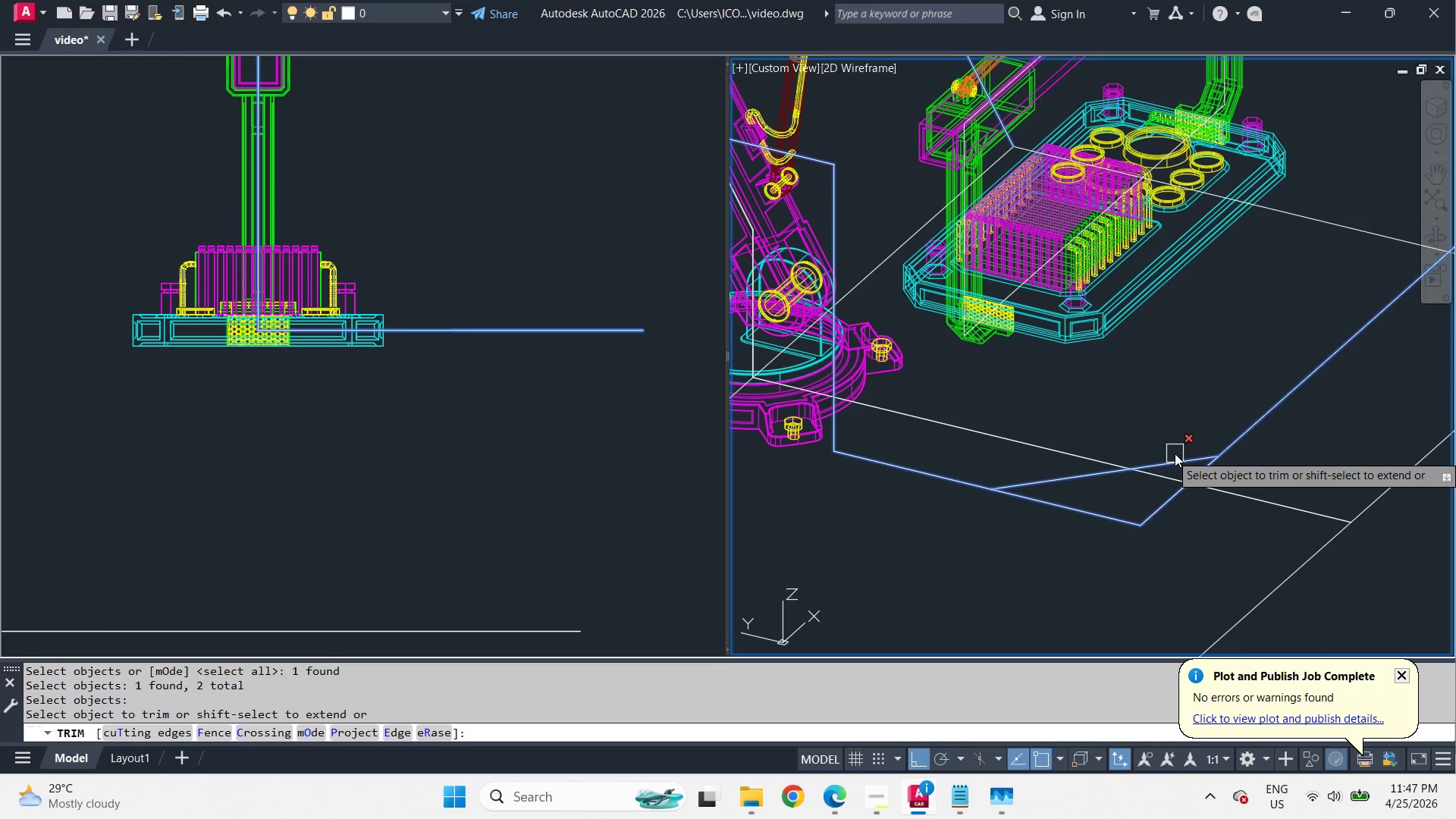 
left_click([1175, 453])
 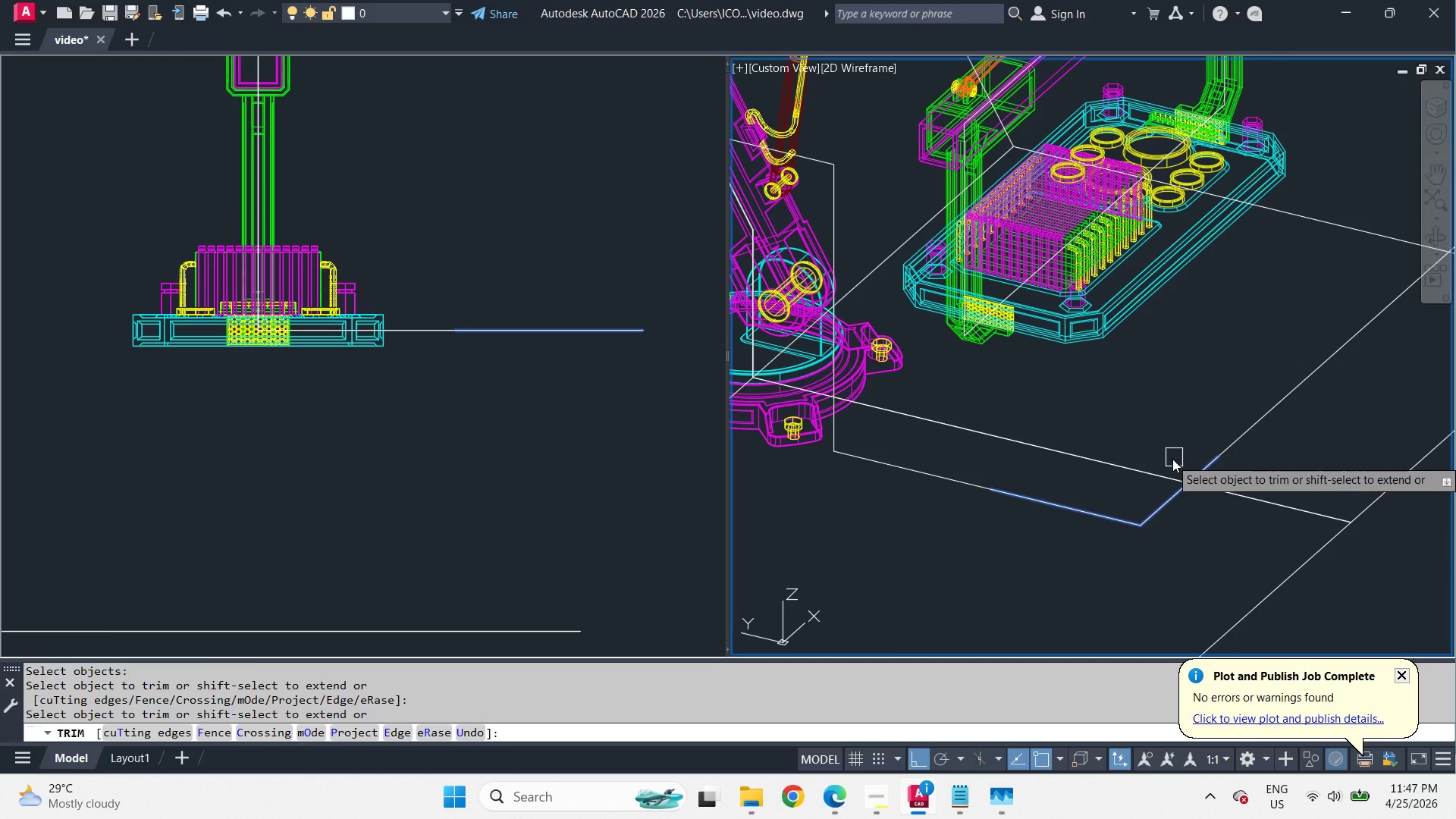 
key(Space)
 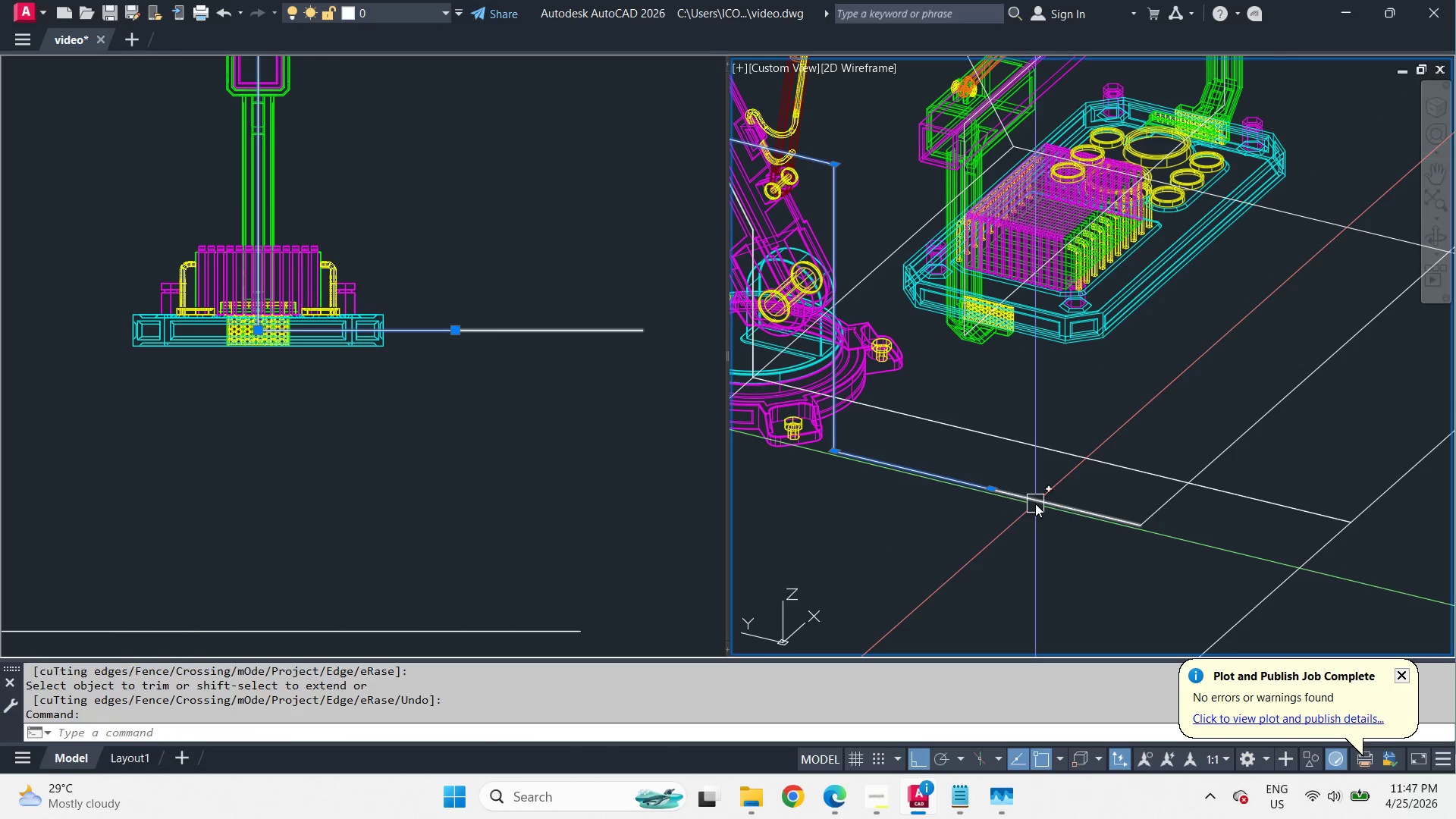 
left_click([1035, 504])
 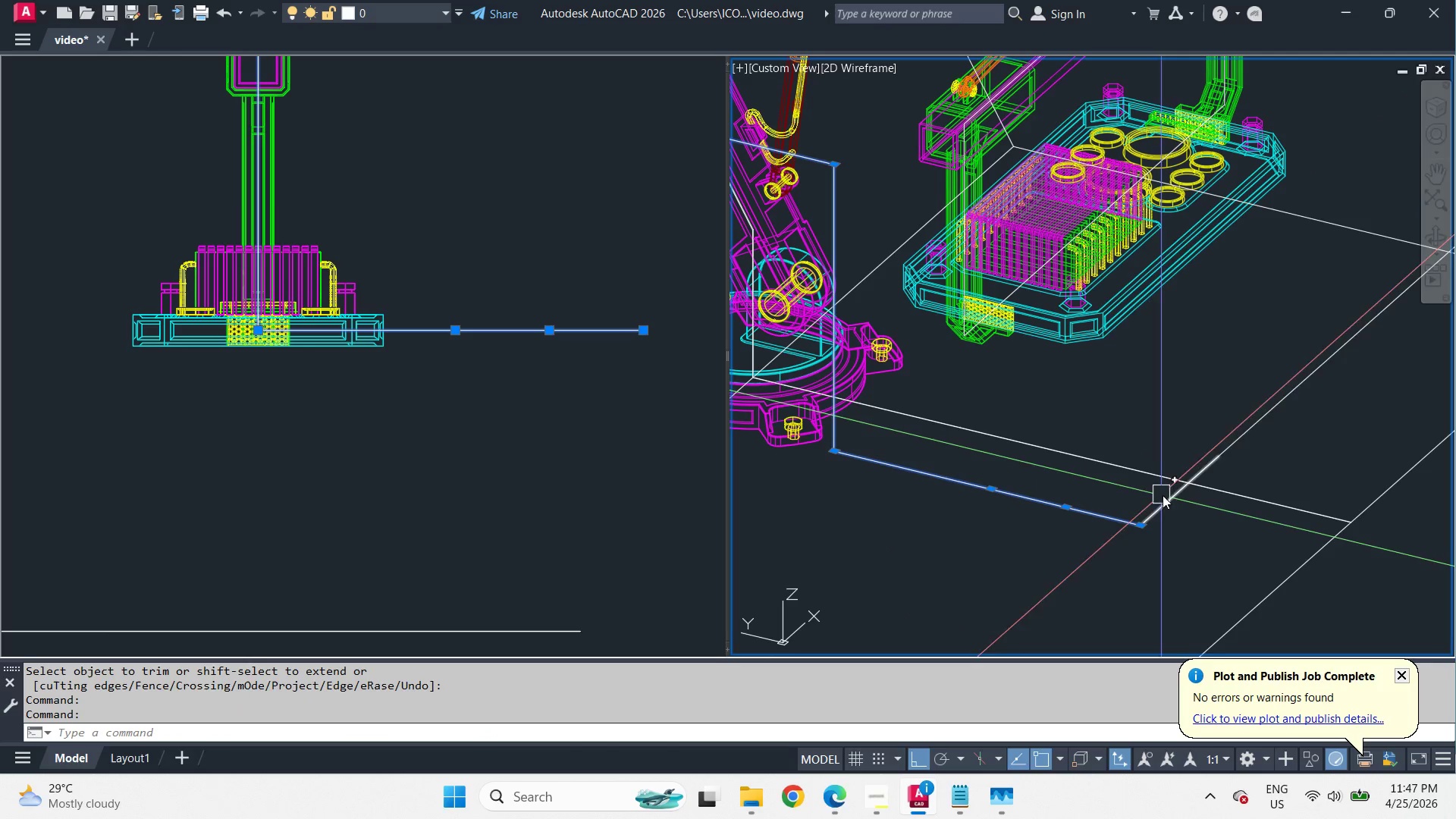 
left_click([1169, 498])
 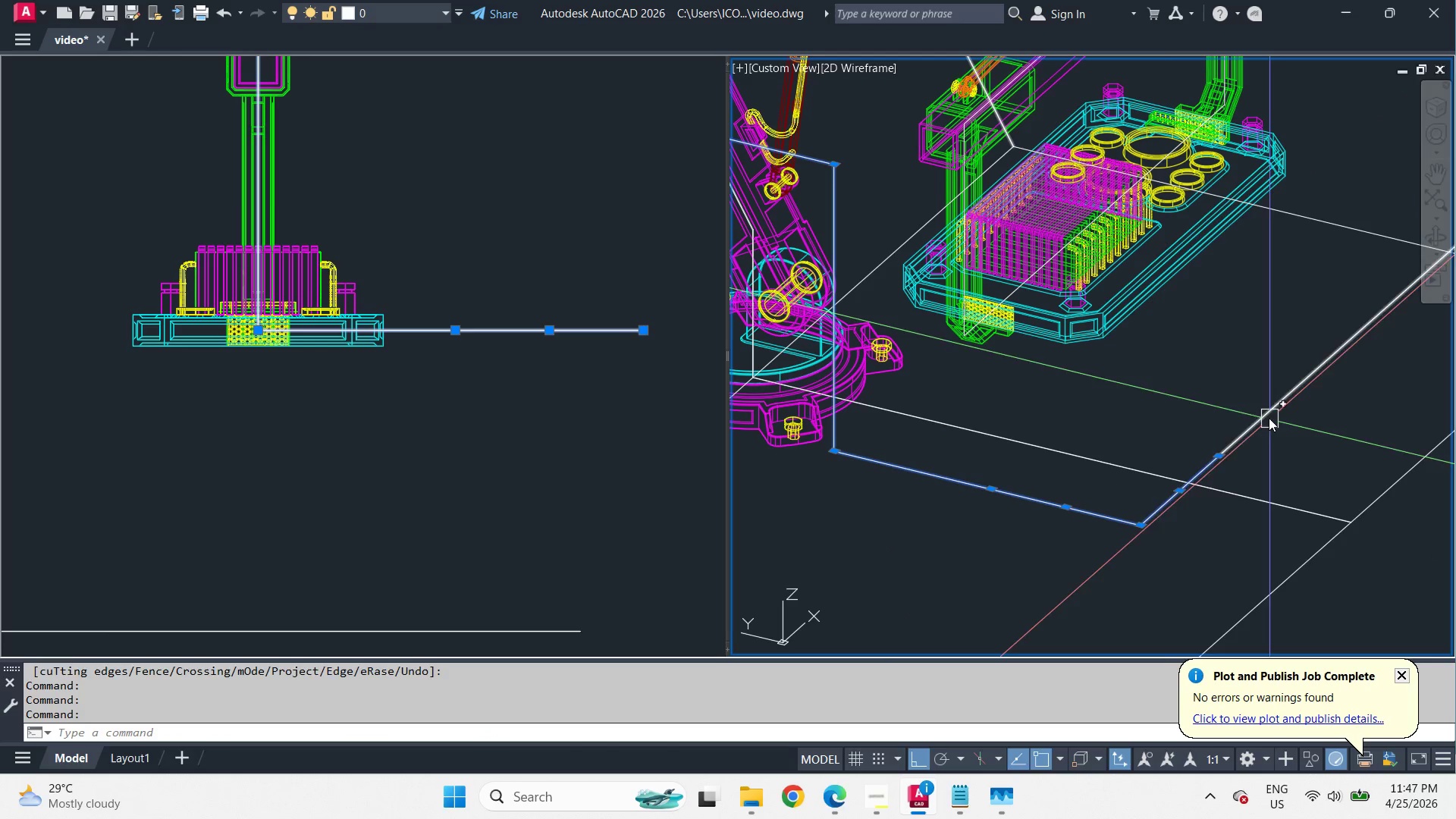 
left_click([1266, 417])
 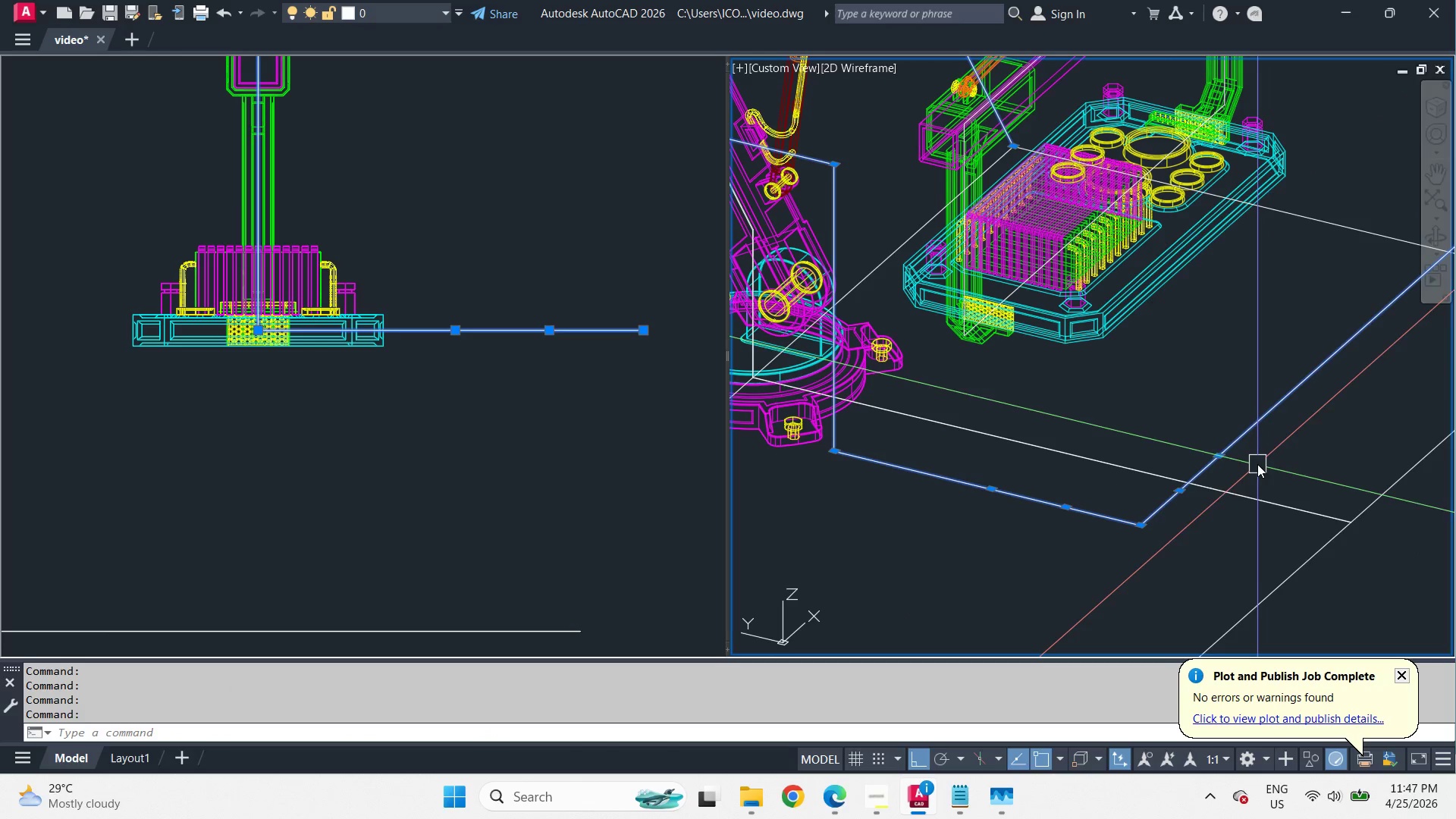 
key(J)
 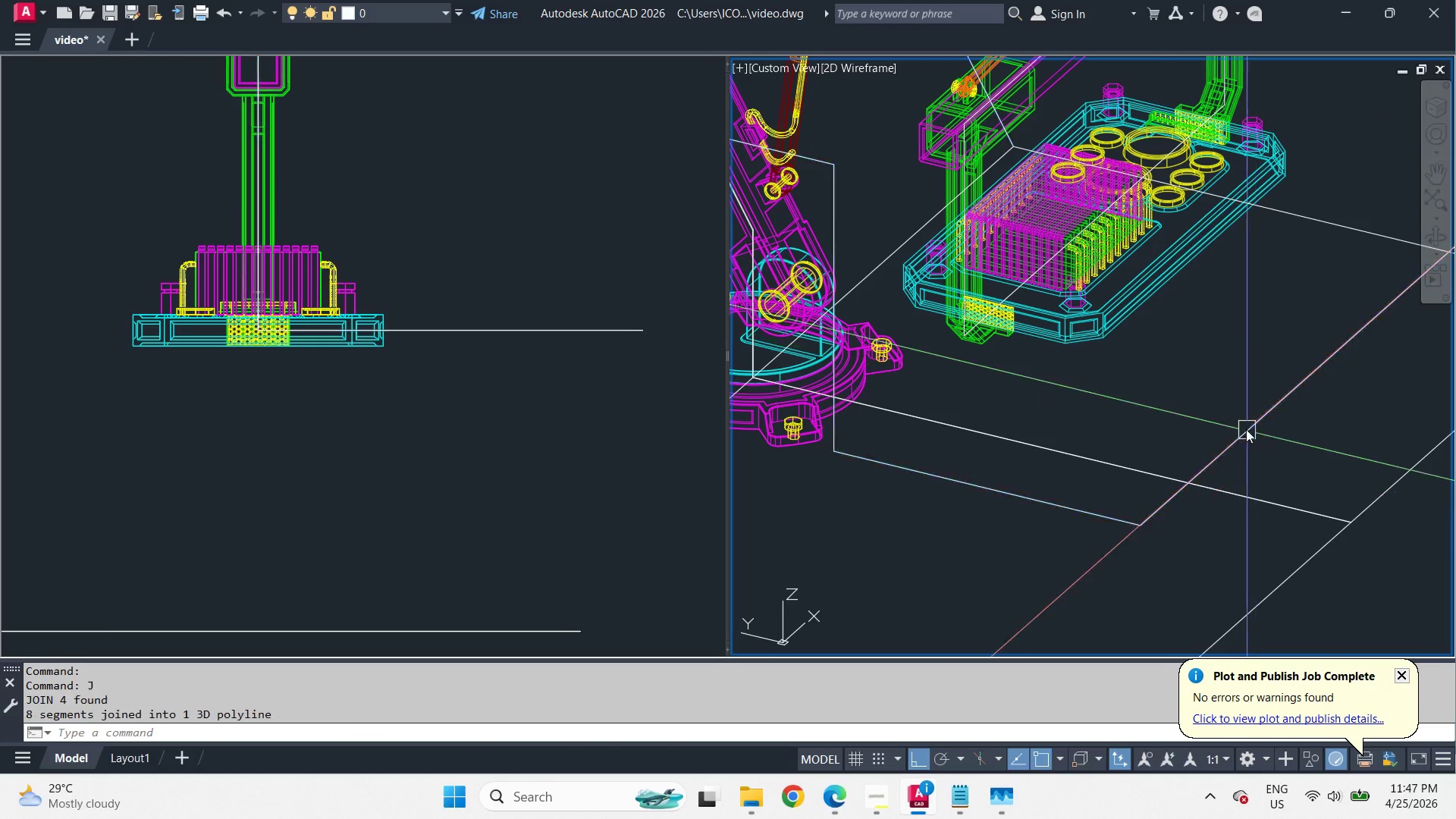 
key(Space)
 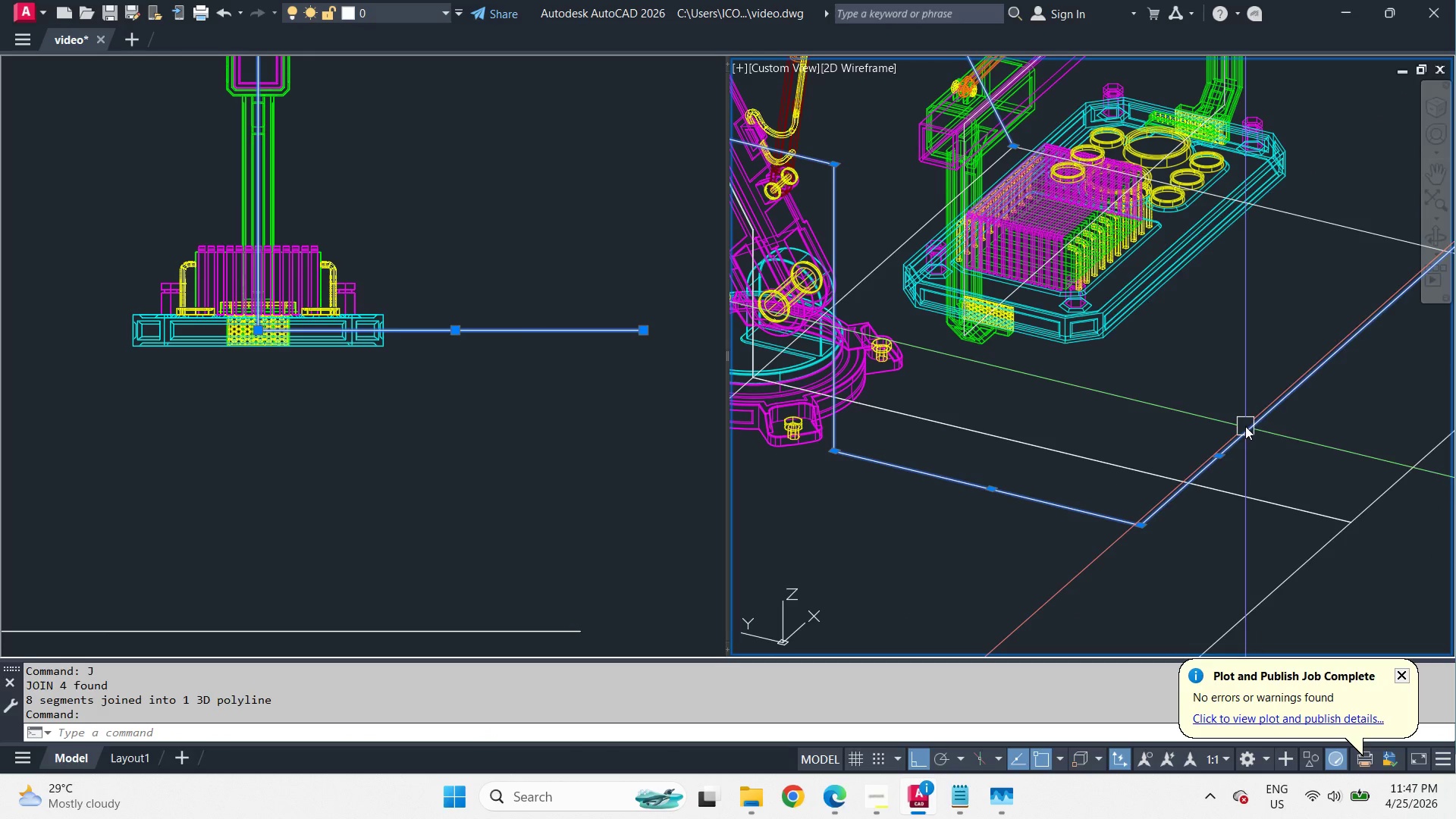 
left_click([1245, 426])
 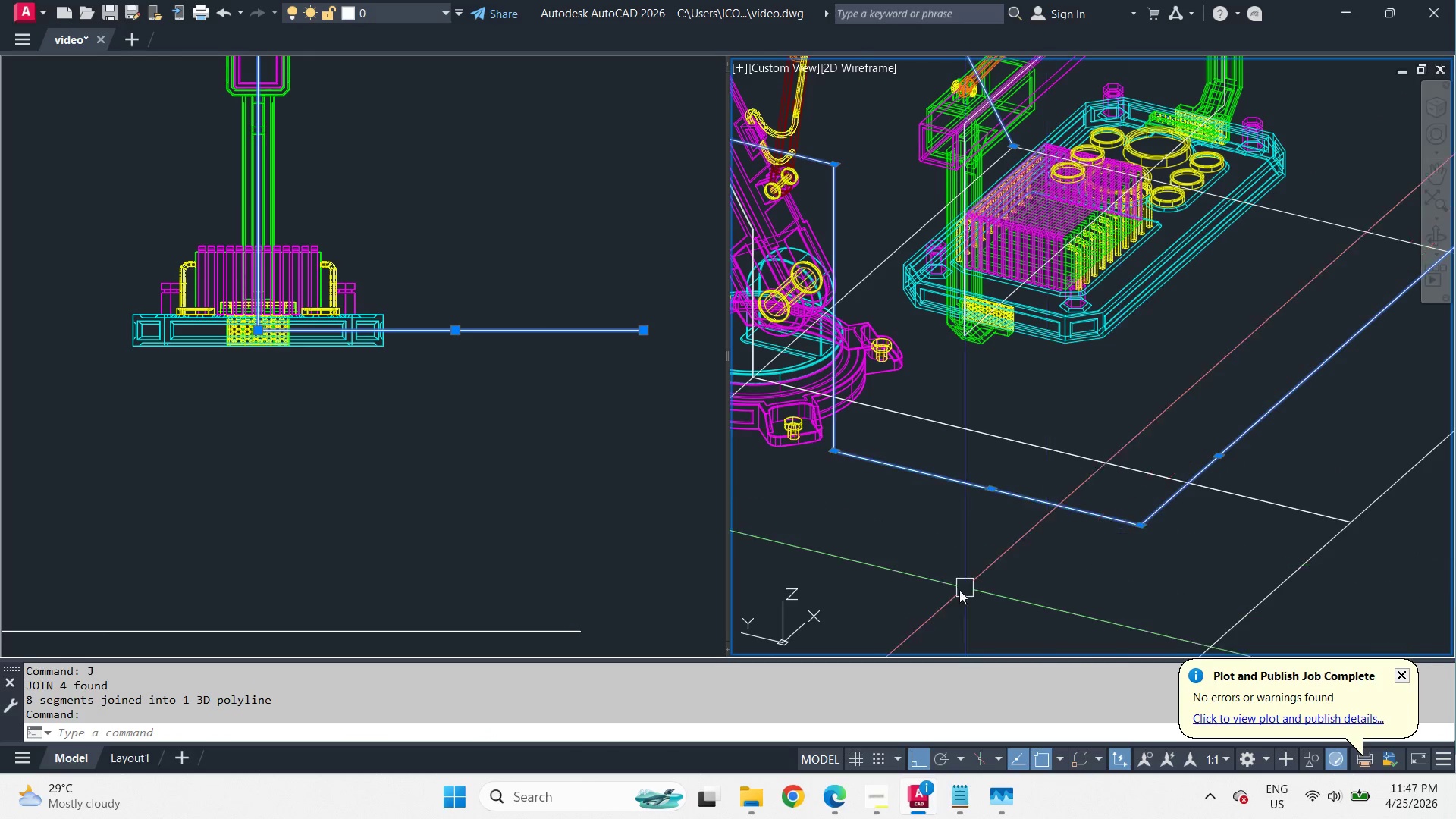 
key(Escape)
 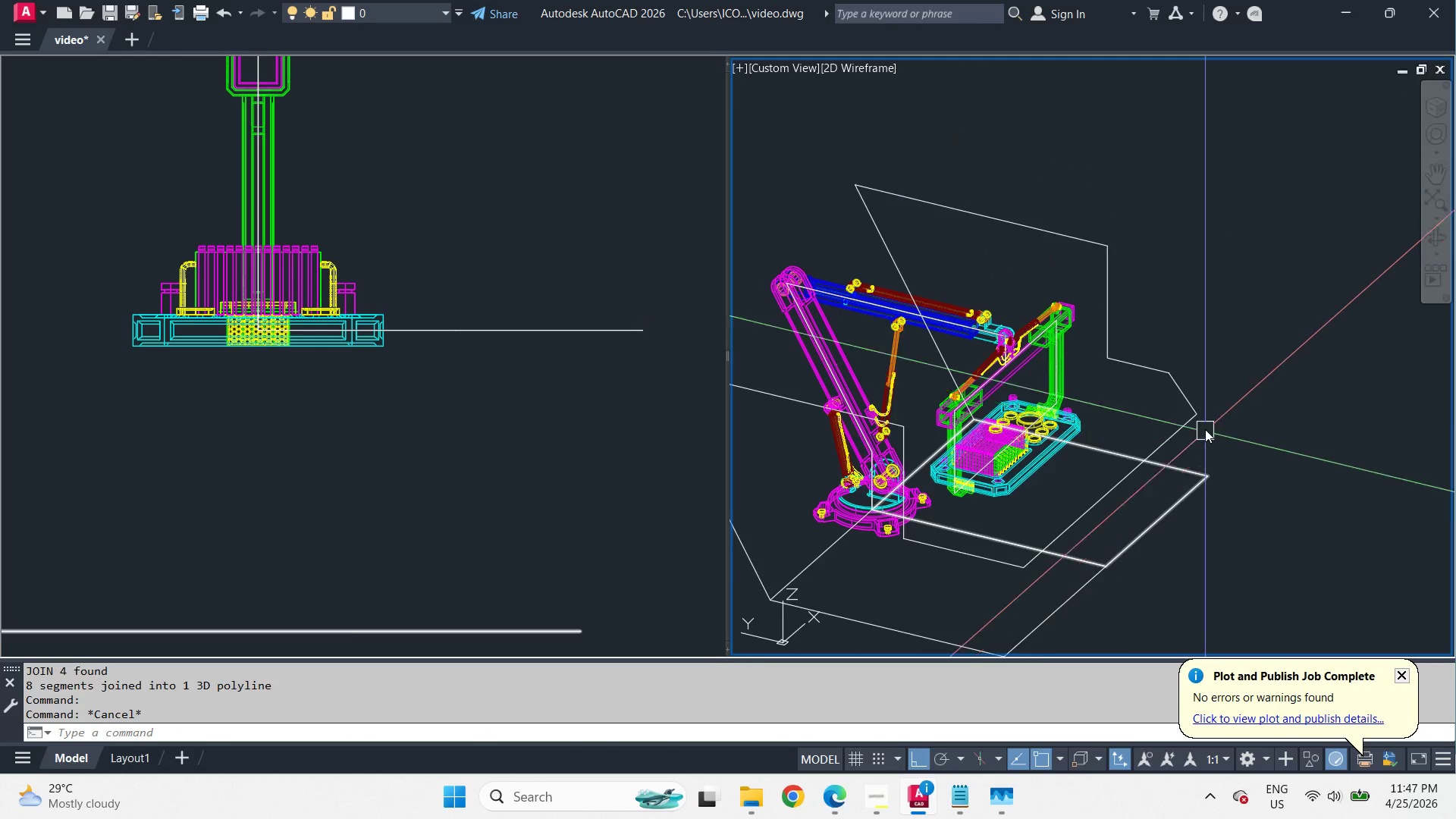 
scroll: coordinate [948, 595], scroll_direction: down, amount: 2.0
 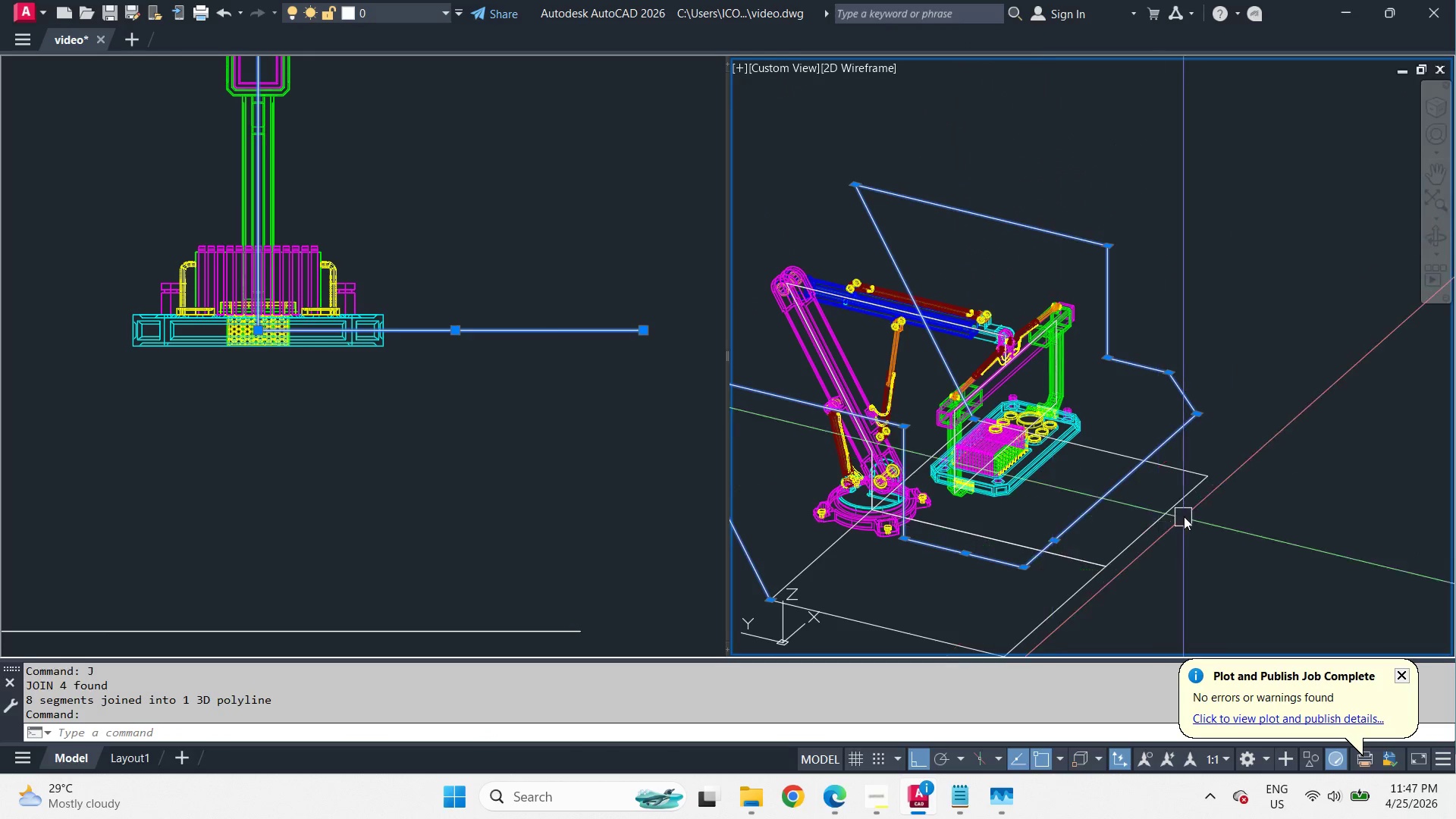 
key(Space)
 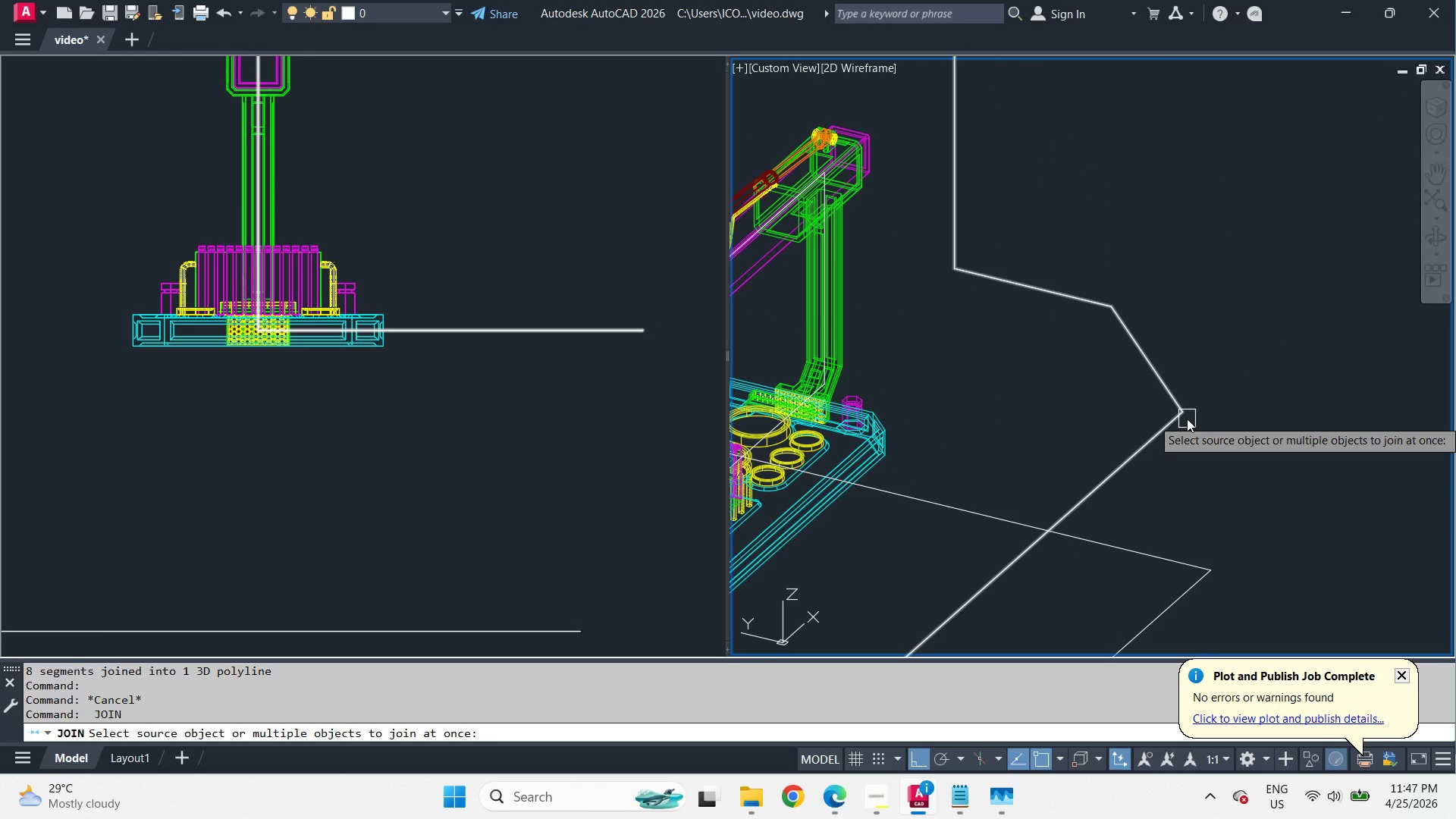 
scroll: coordinate [1205, 417], scroll_direction: up, amount: 2.0
 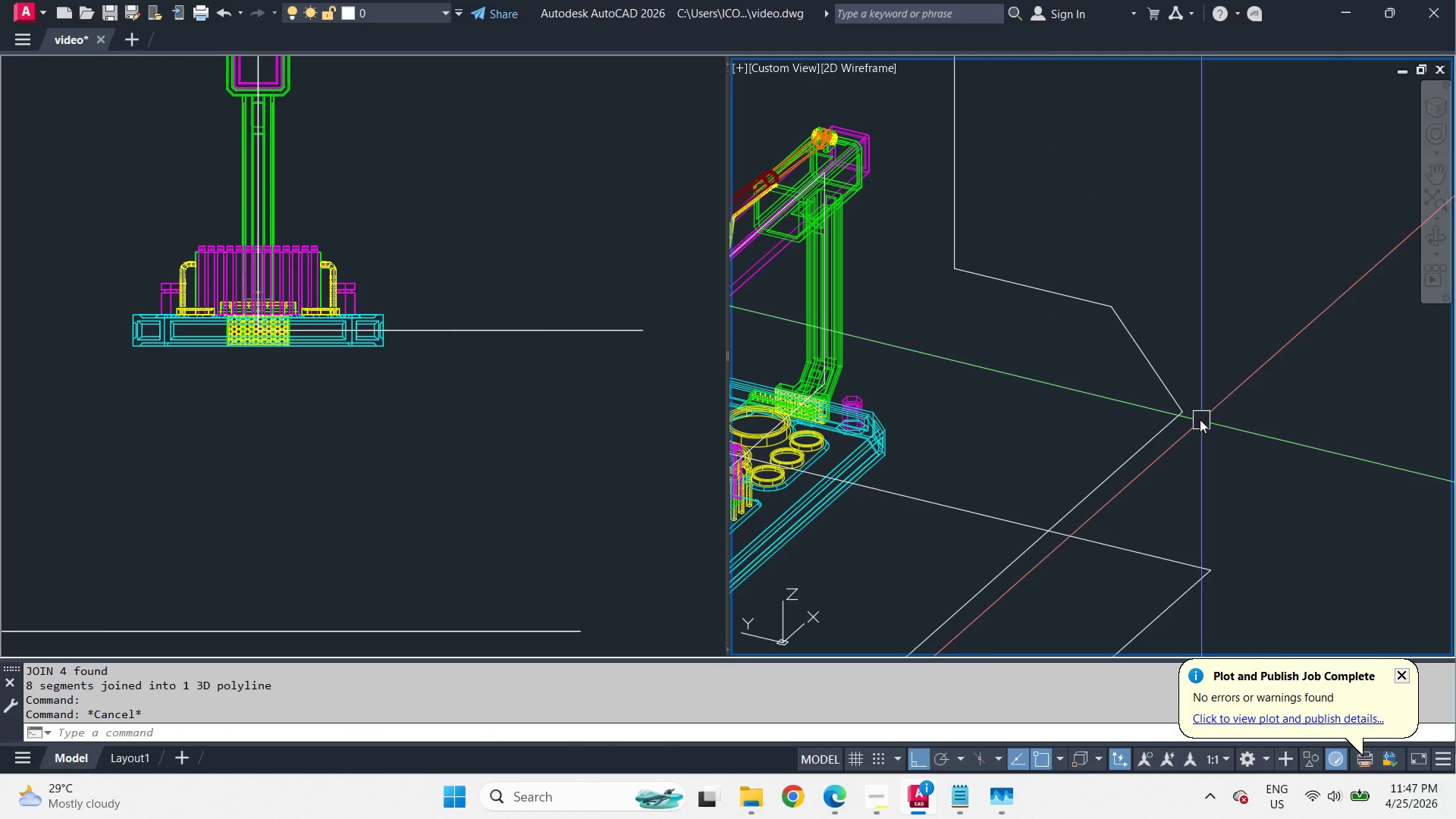 
key(Escape)
 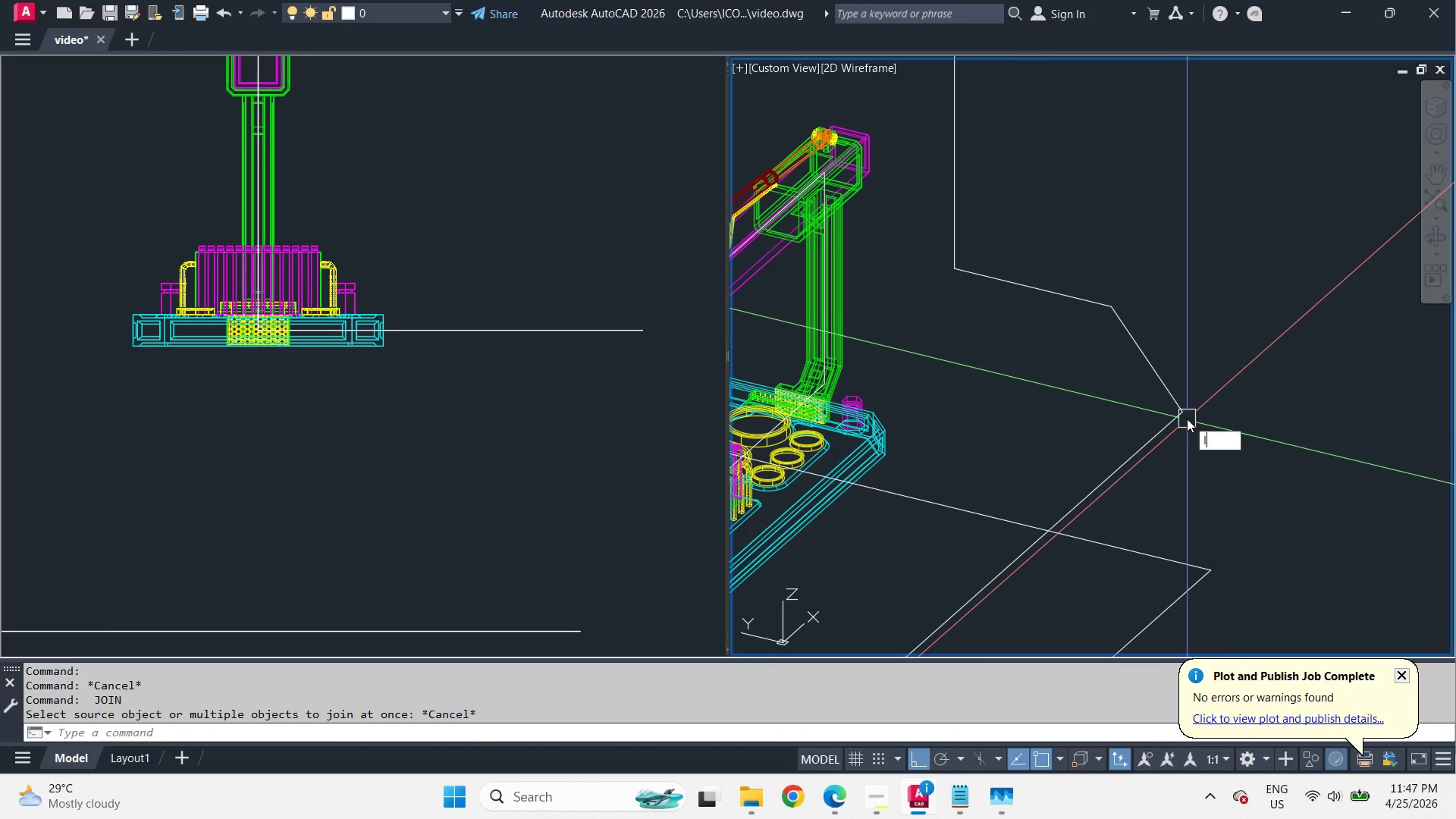 
key(L)
 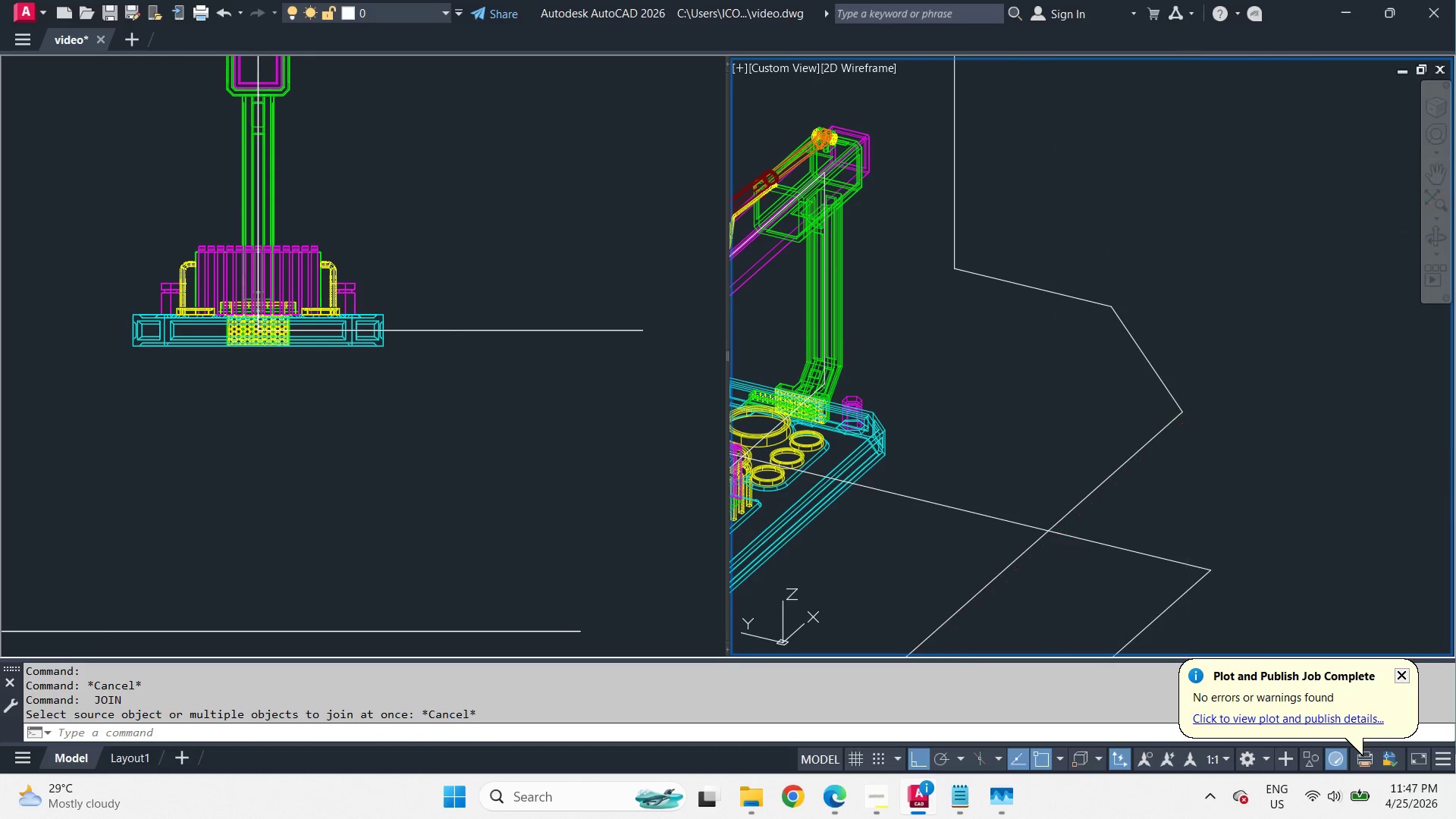 
key(Space)
 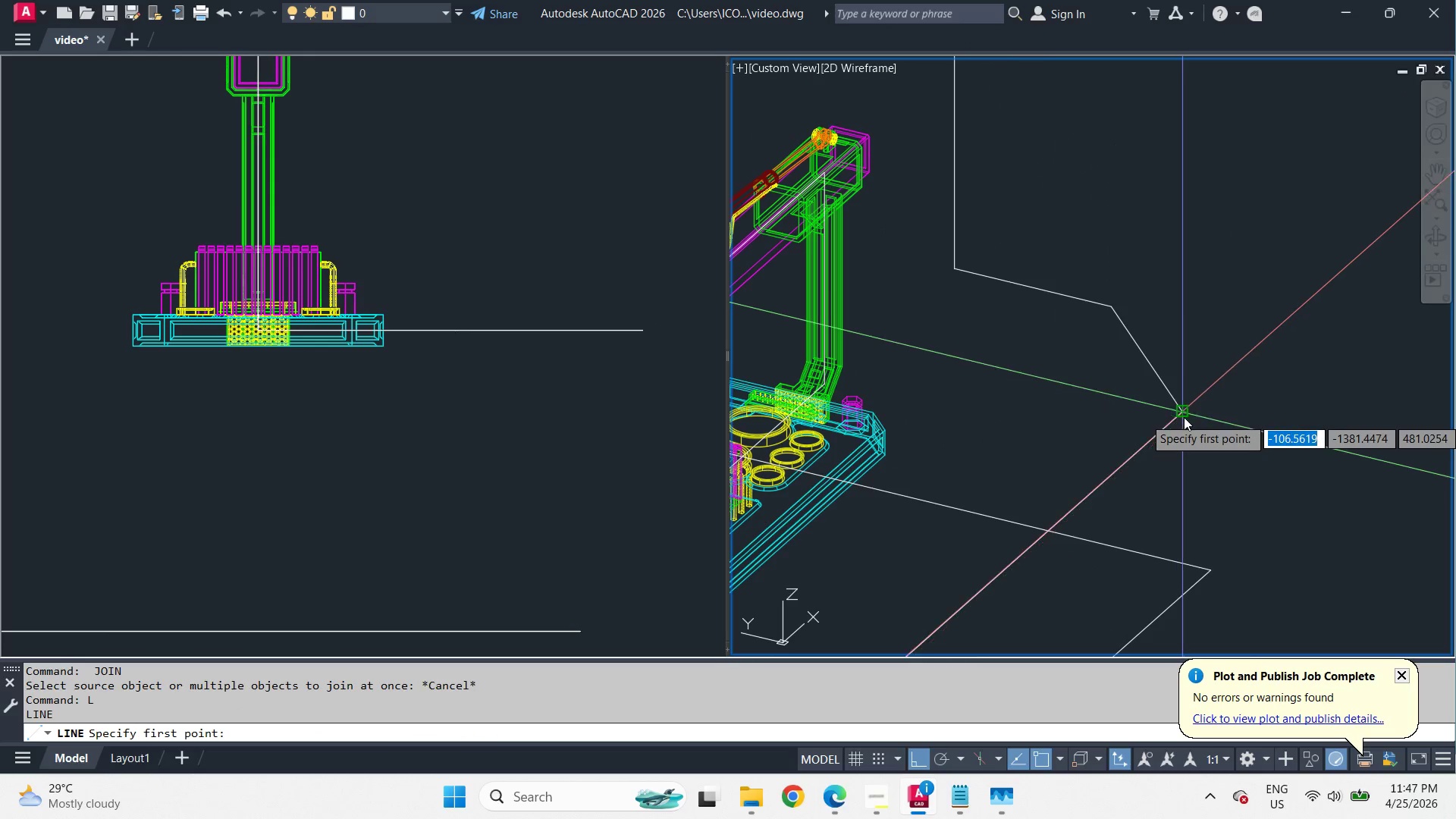 
left_click_drag(start_coordinate=[1184, 417], to_coordinate=[1194, 409])
 